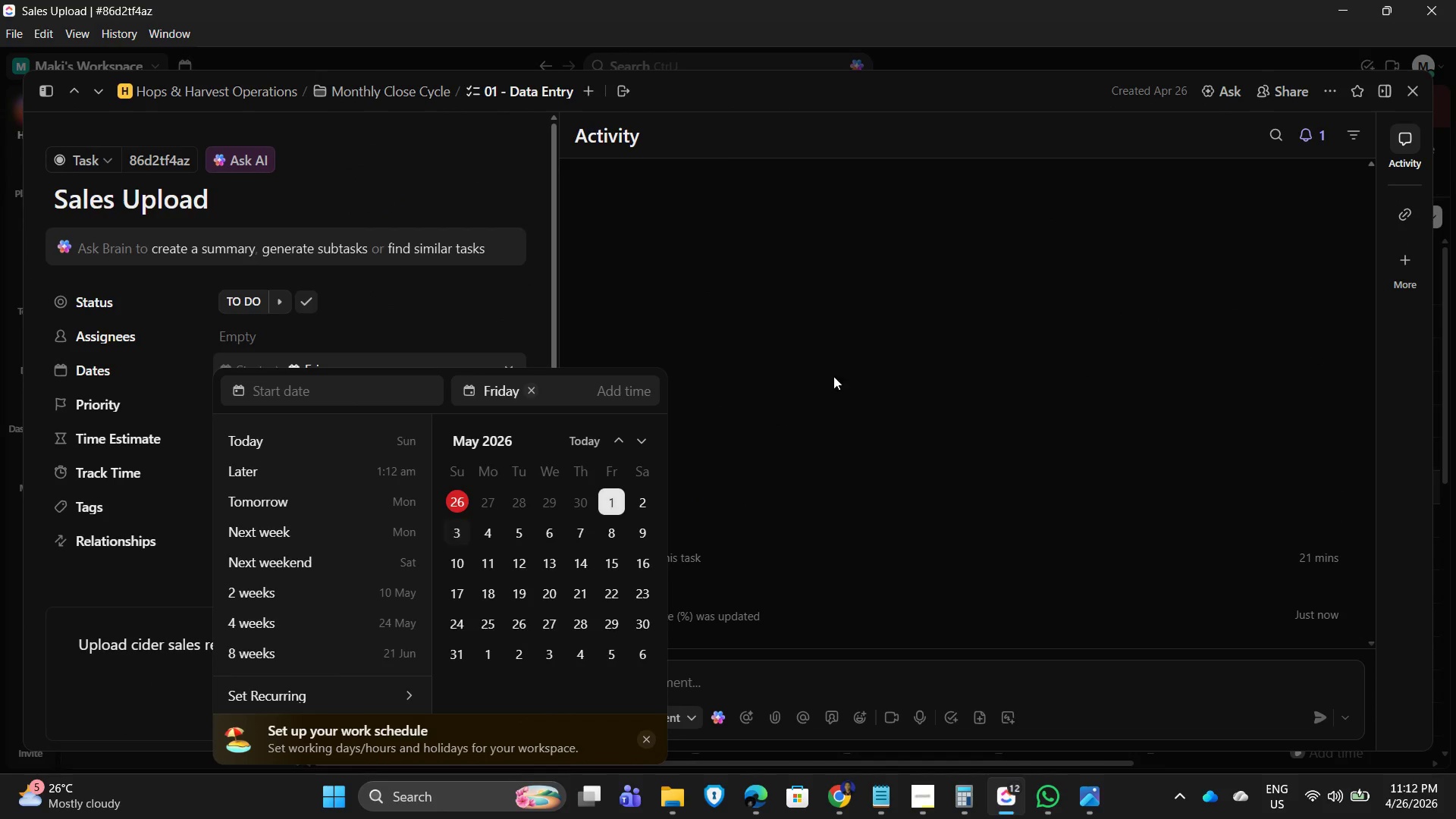 
left_click_drag(start_coordinate=[905, 333], to_coordinate=[911, 328])
 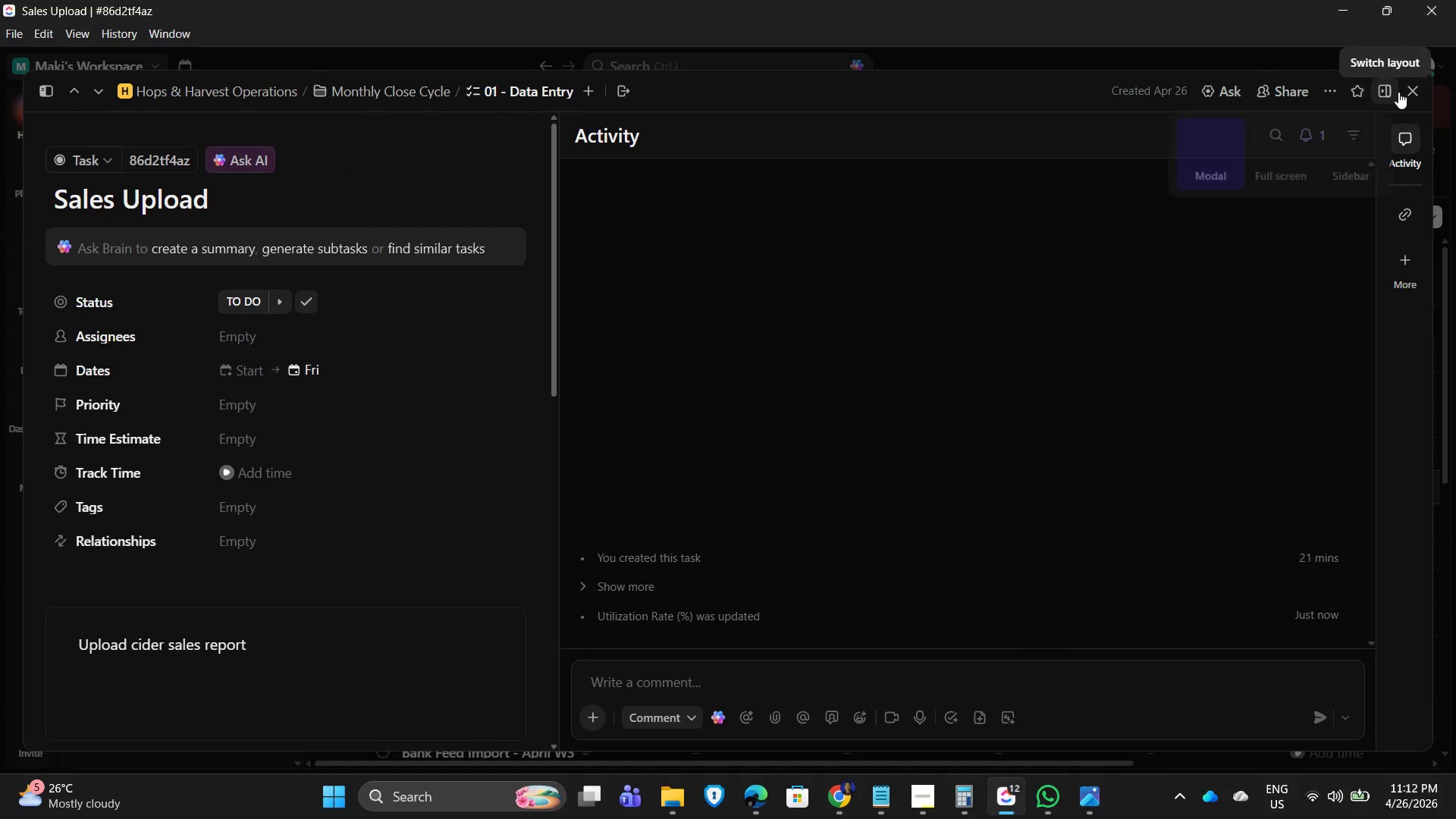 
left_click([1413, 89])
 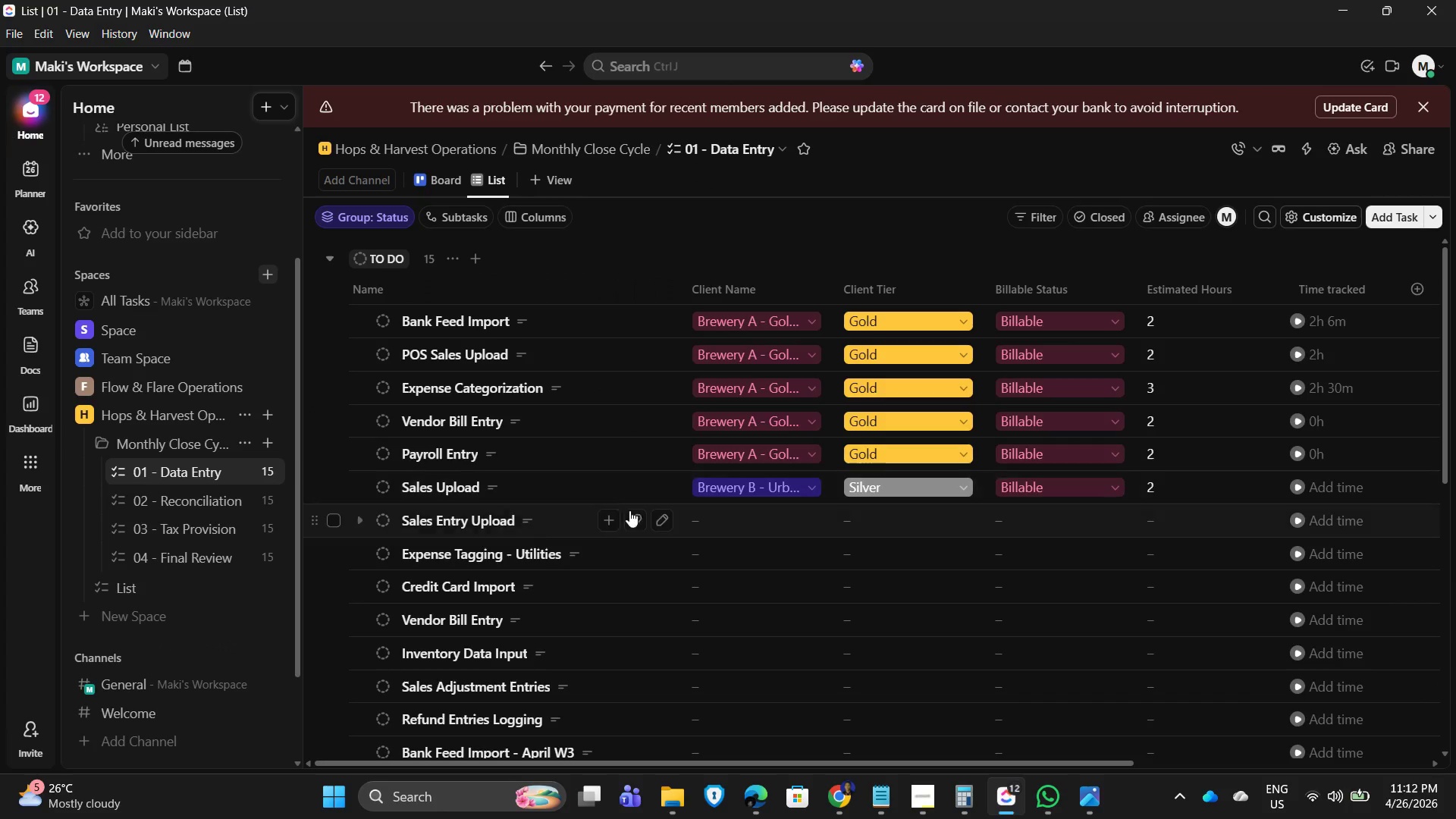 
scroll: coordinate [1003, 573], scroll_direction: down, amount: 1.0
 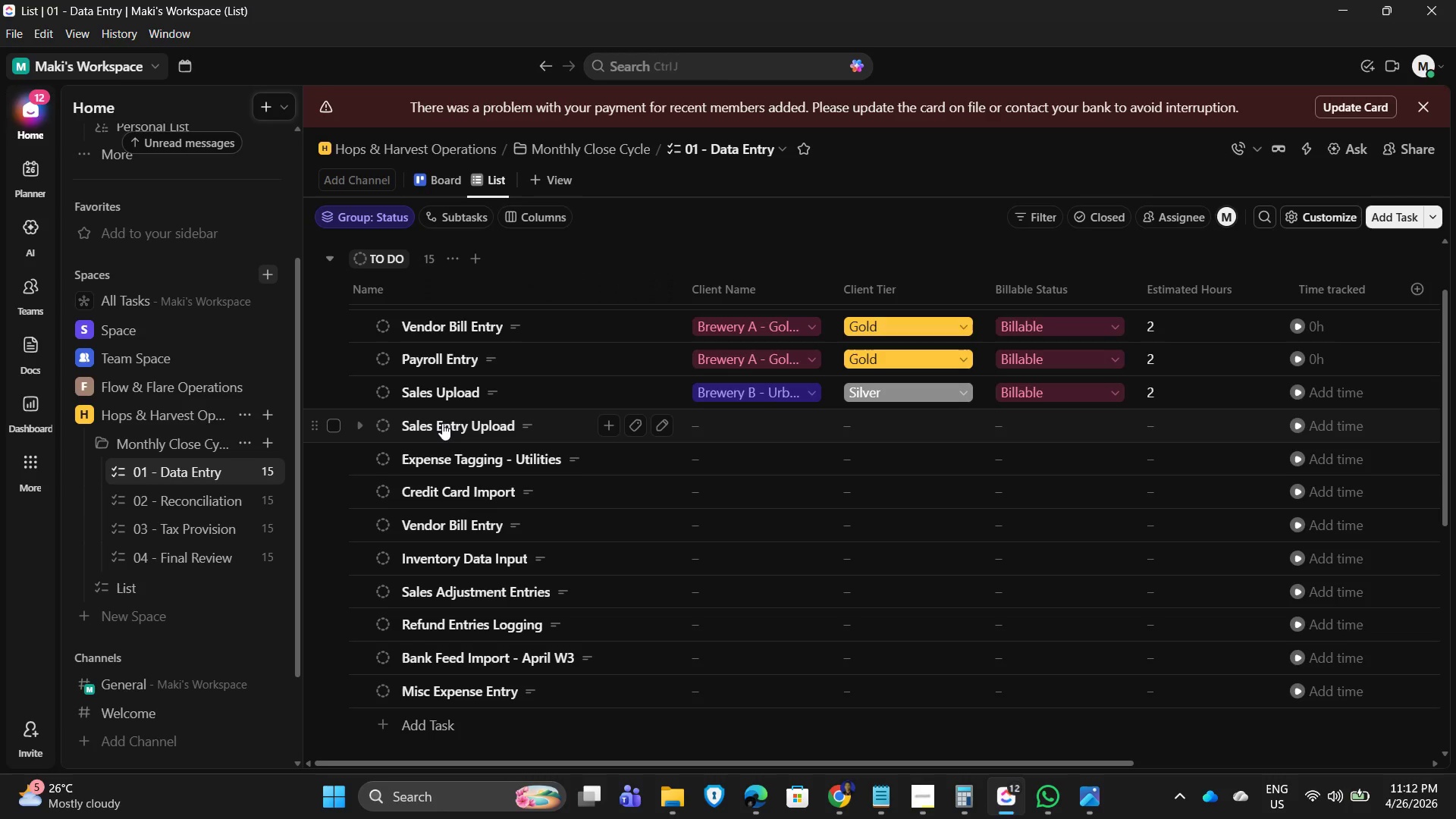 
wait(6.02)
 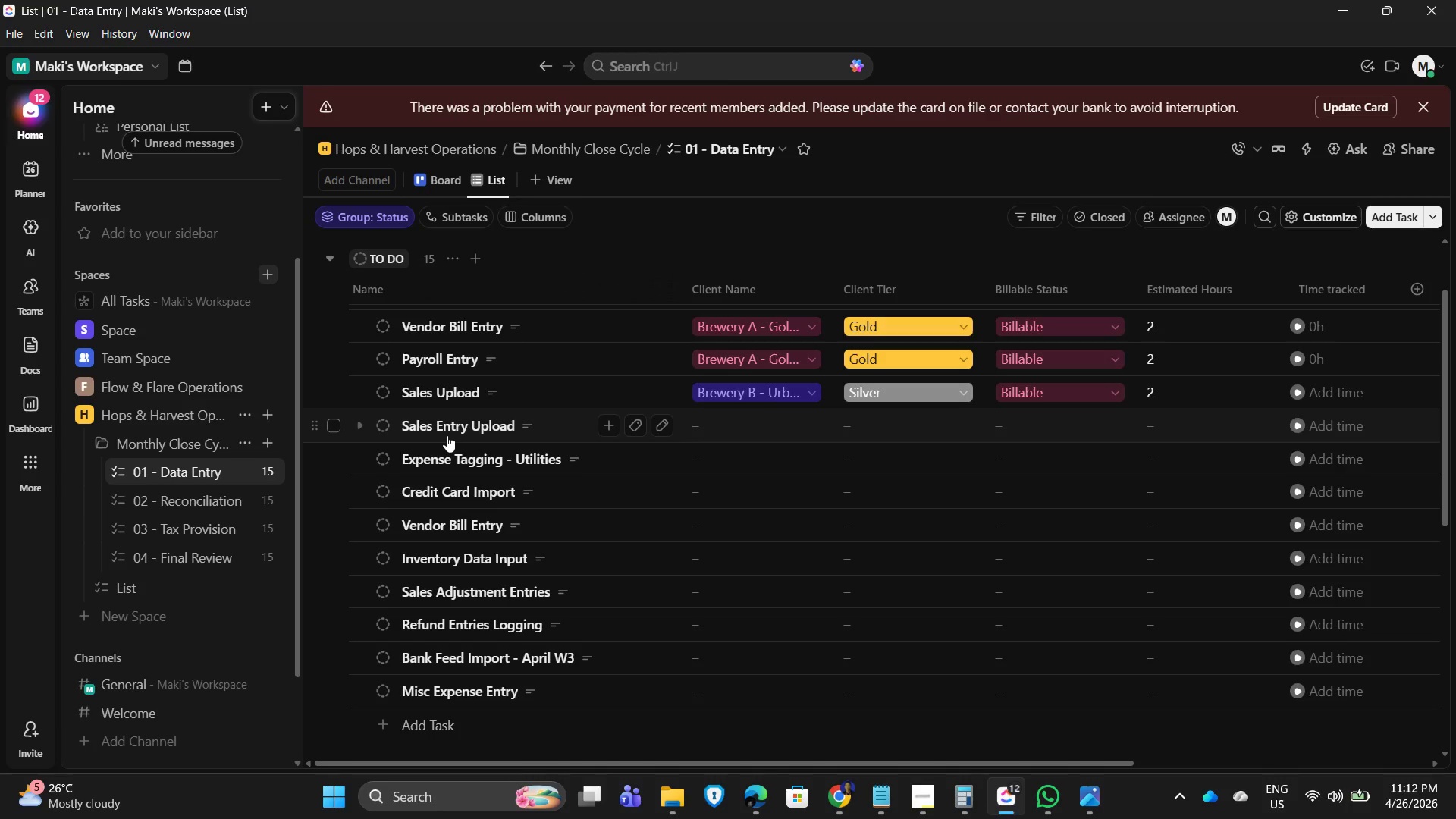 
left_click([442, 423])
 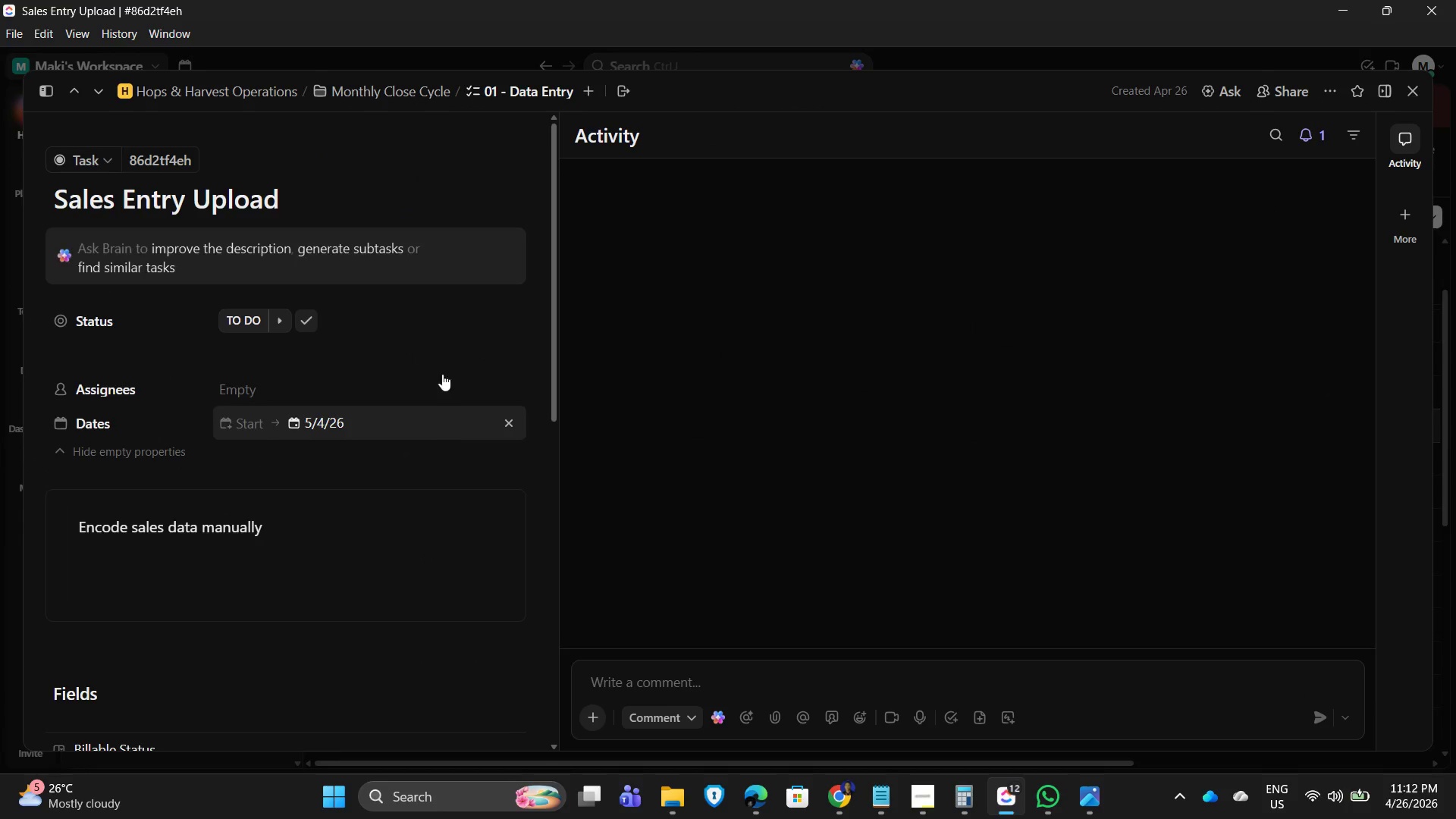 
left_click([286, 223])
 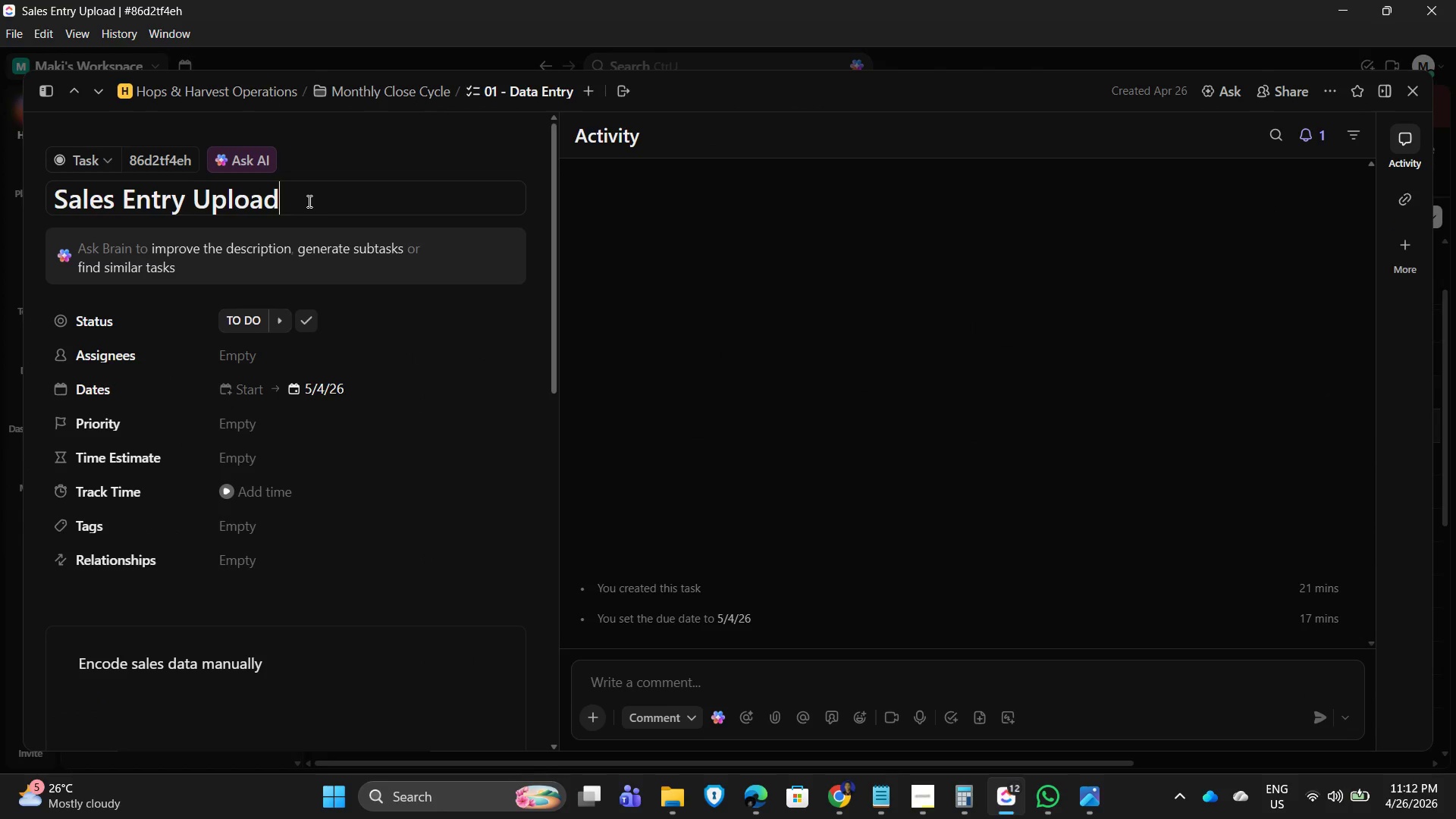 
left_click_drag(start_coordinate=[308, 201], to_coordinate=[9, 188])
 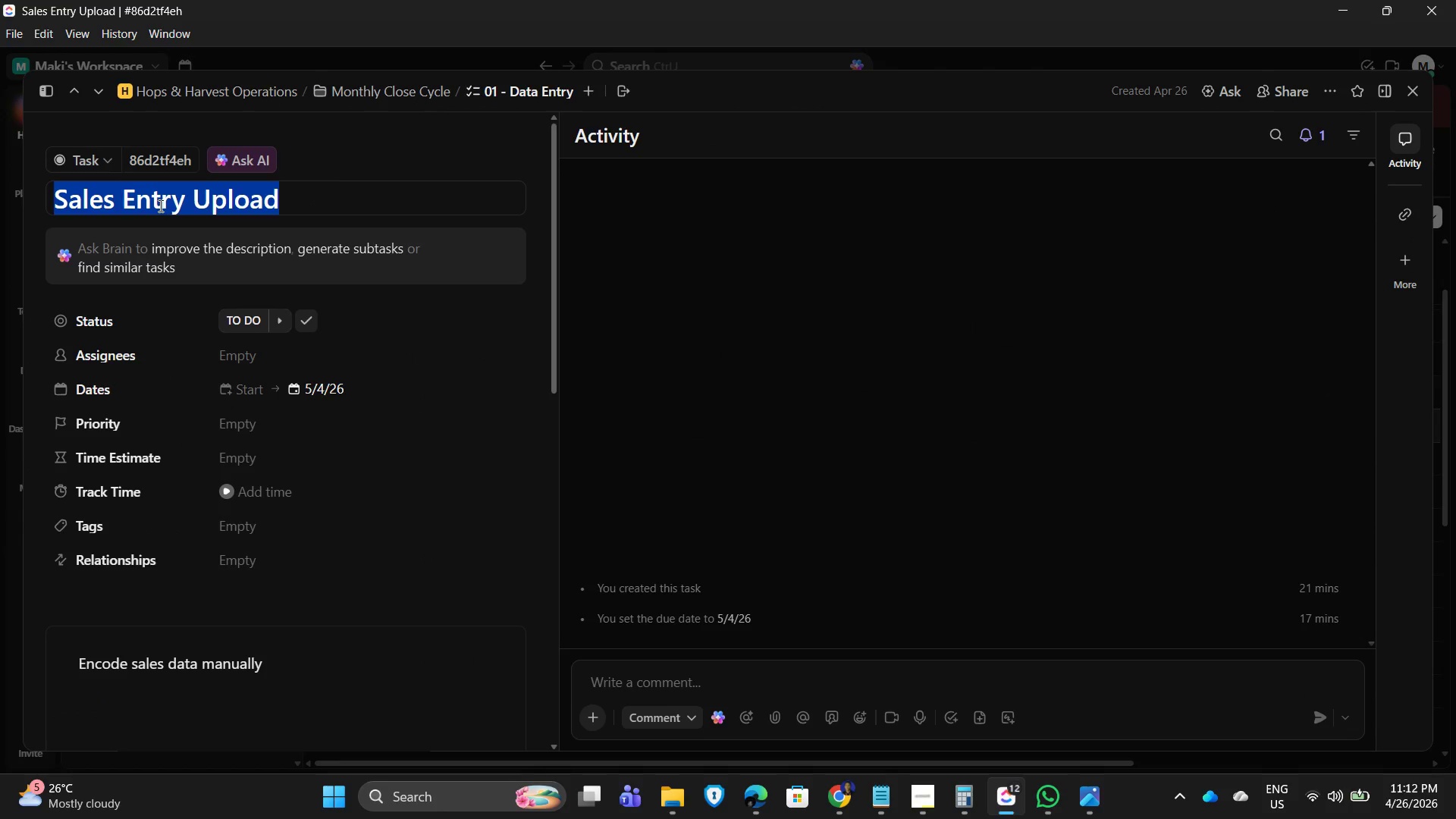 
type(Stripe Sync)
 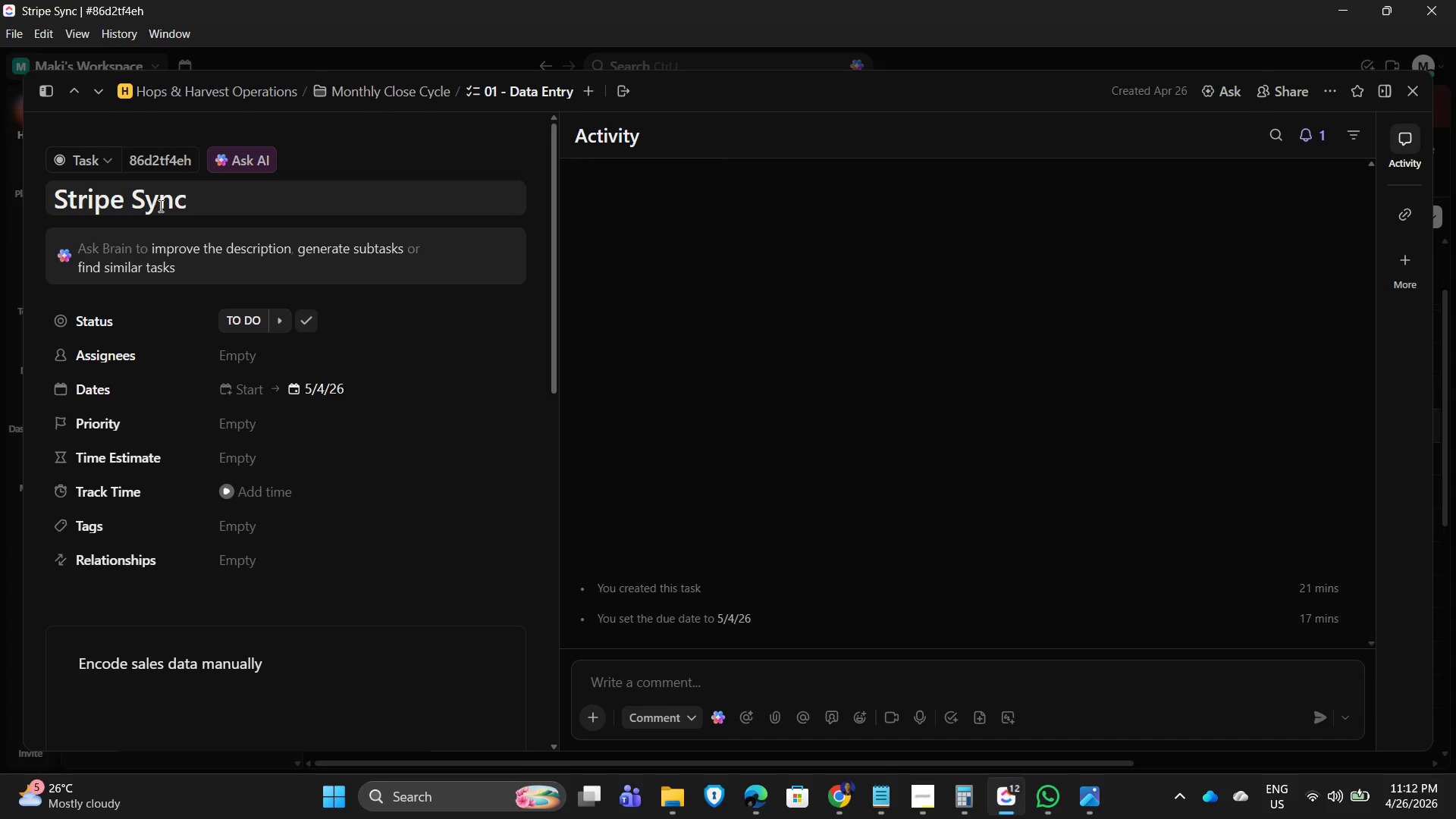 
 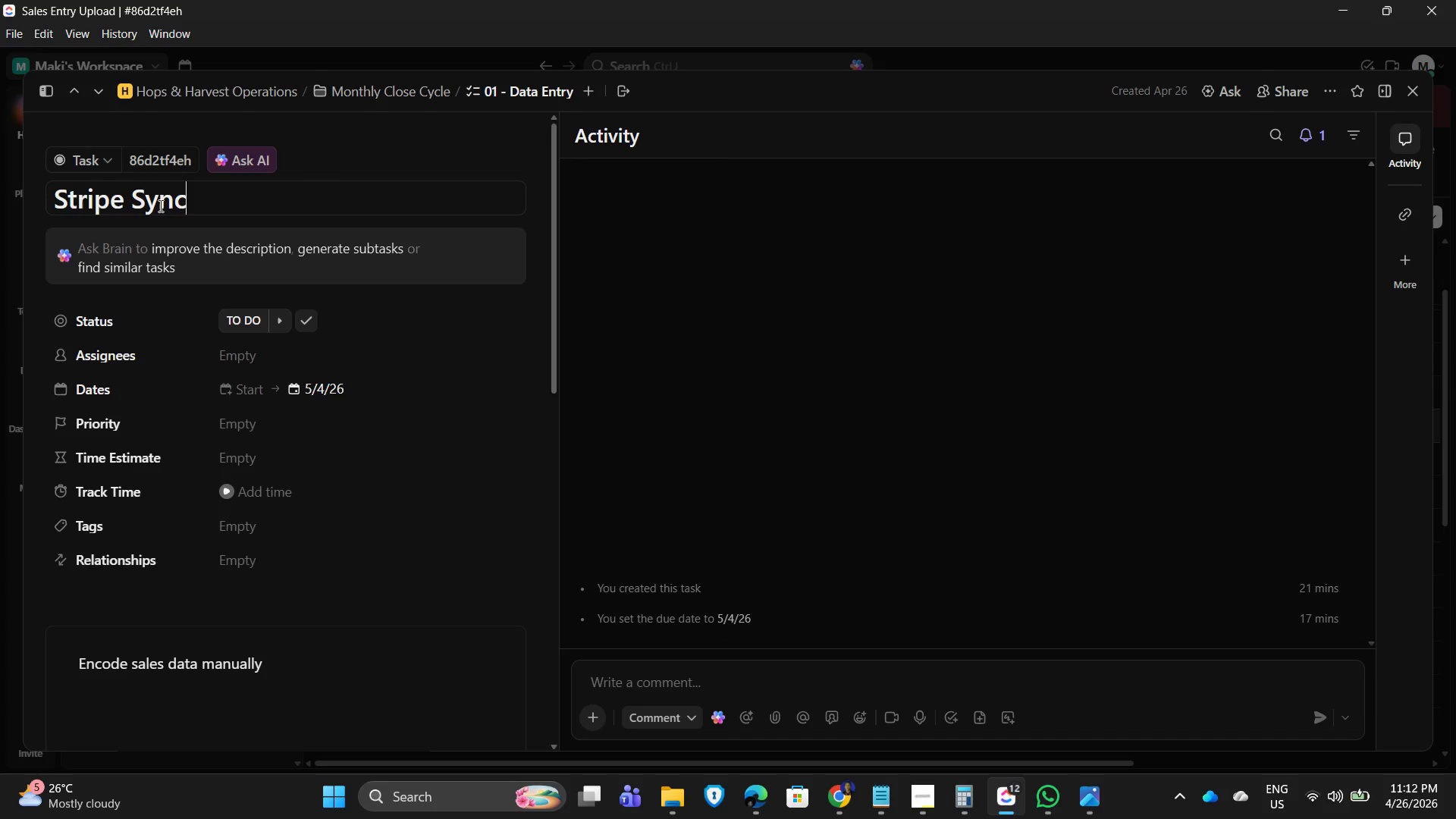 
key(Enter)
 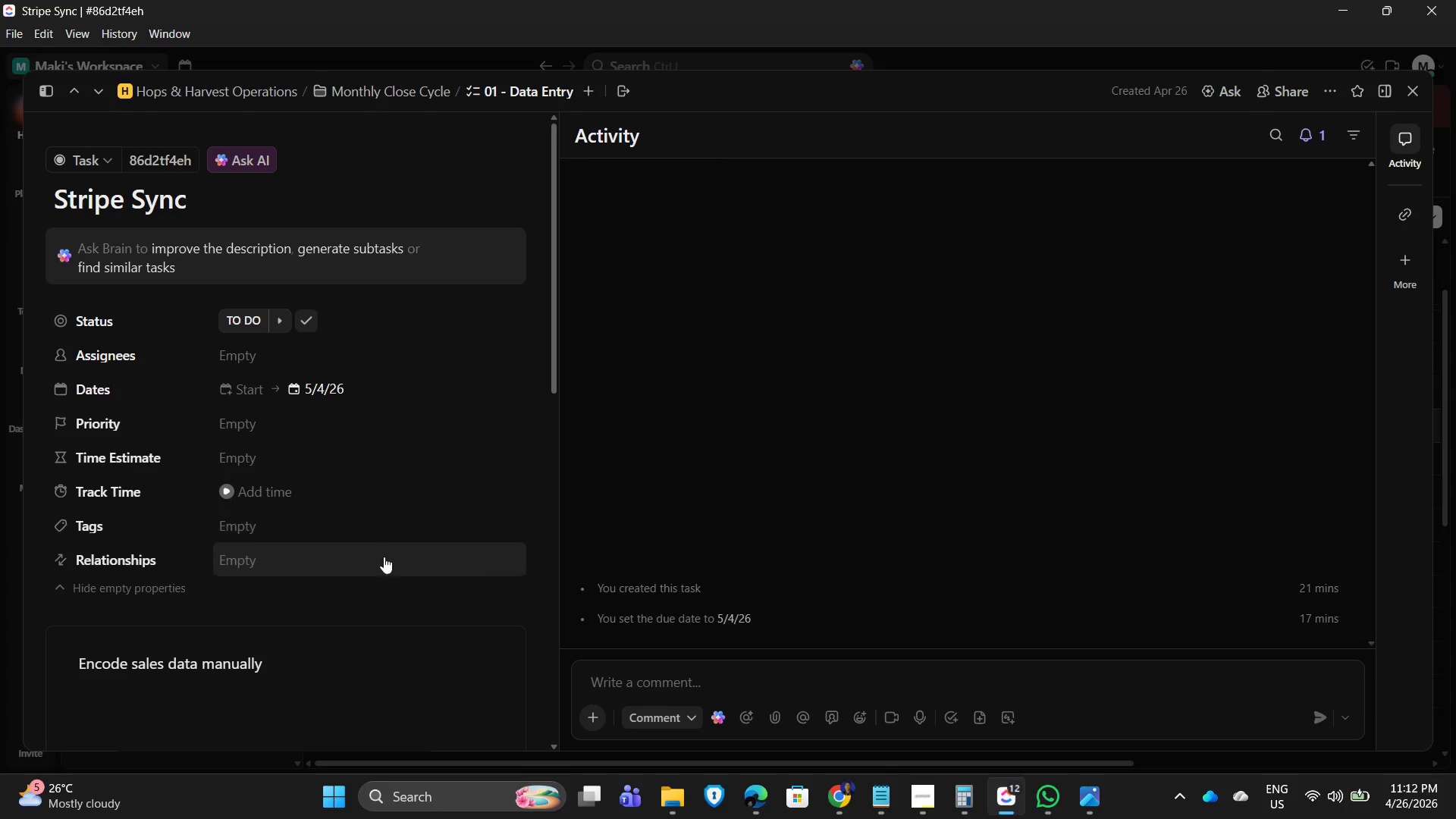 
scroll: coordinate [257, 671], scroll_direction: down, amount: 1.0
 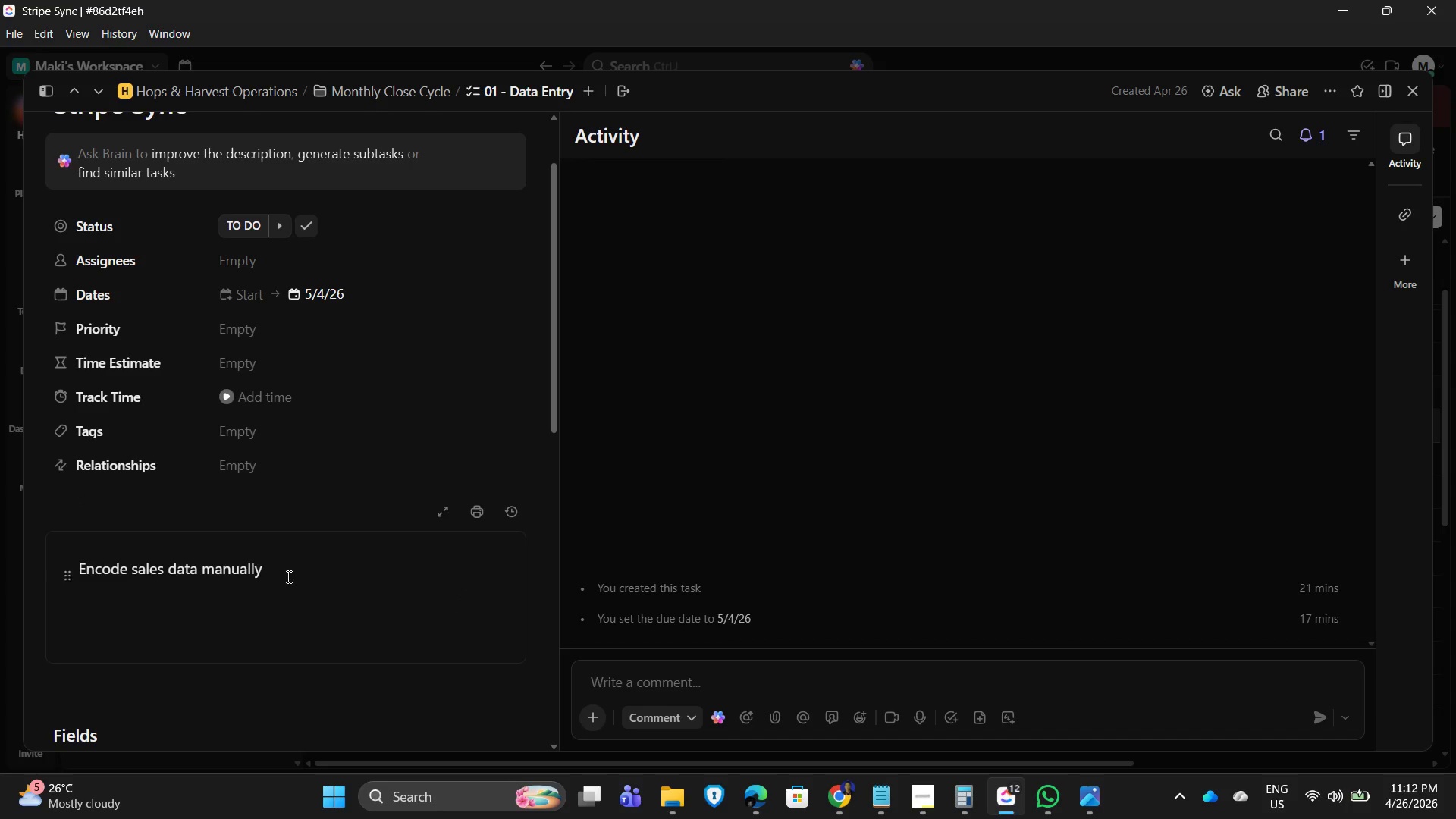 
left_click([296, 573])
 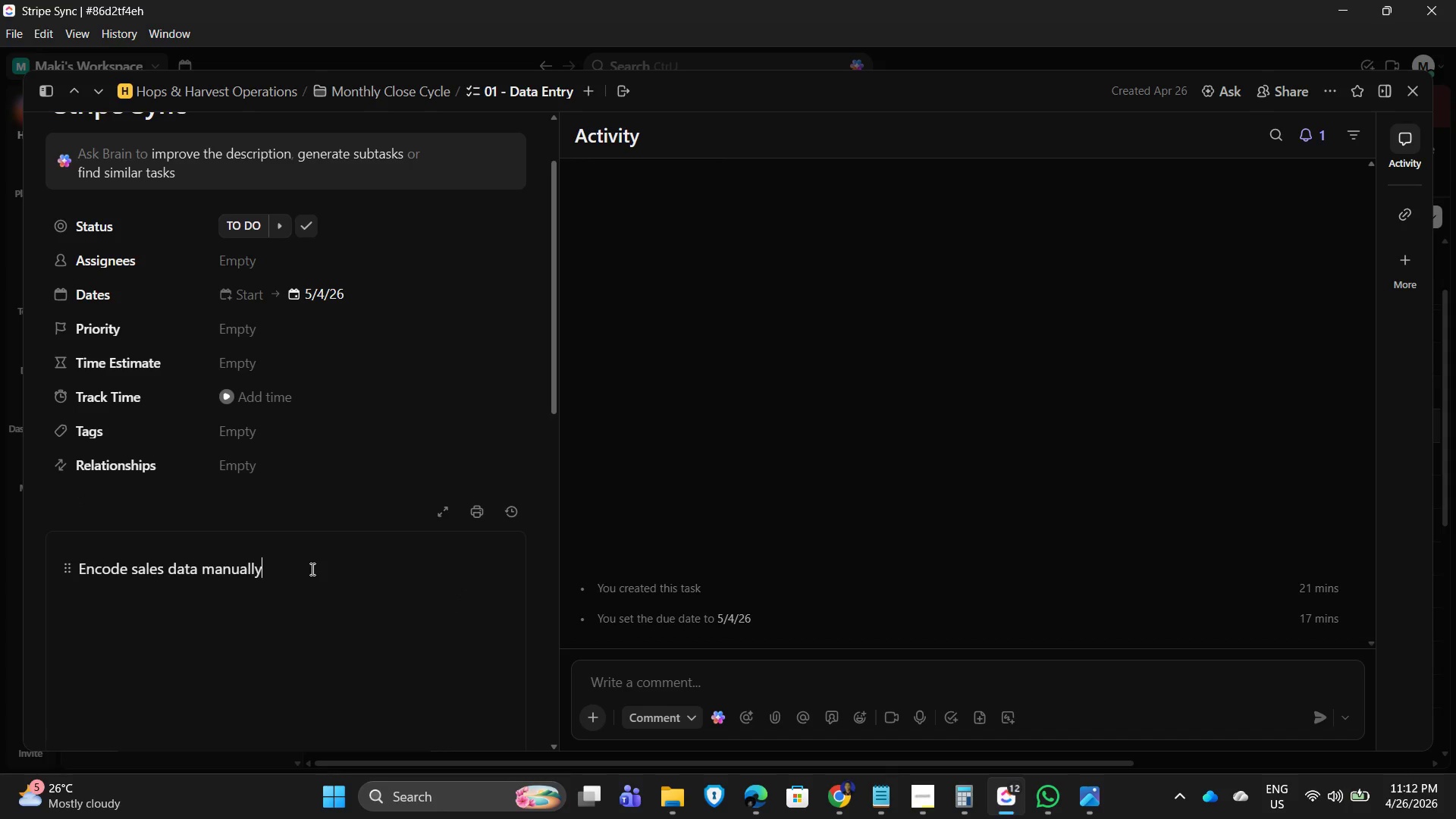 
left_click_drag(start_coordinate=[310, 569], to_coordinate=[22, 565])
 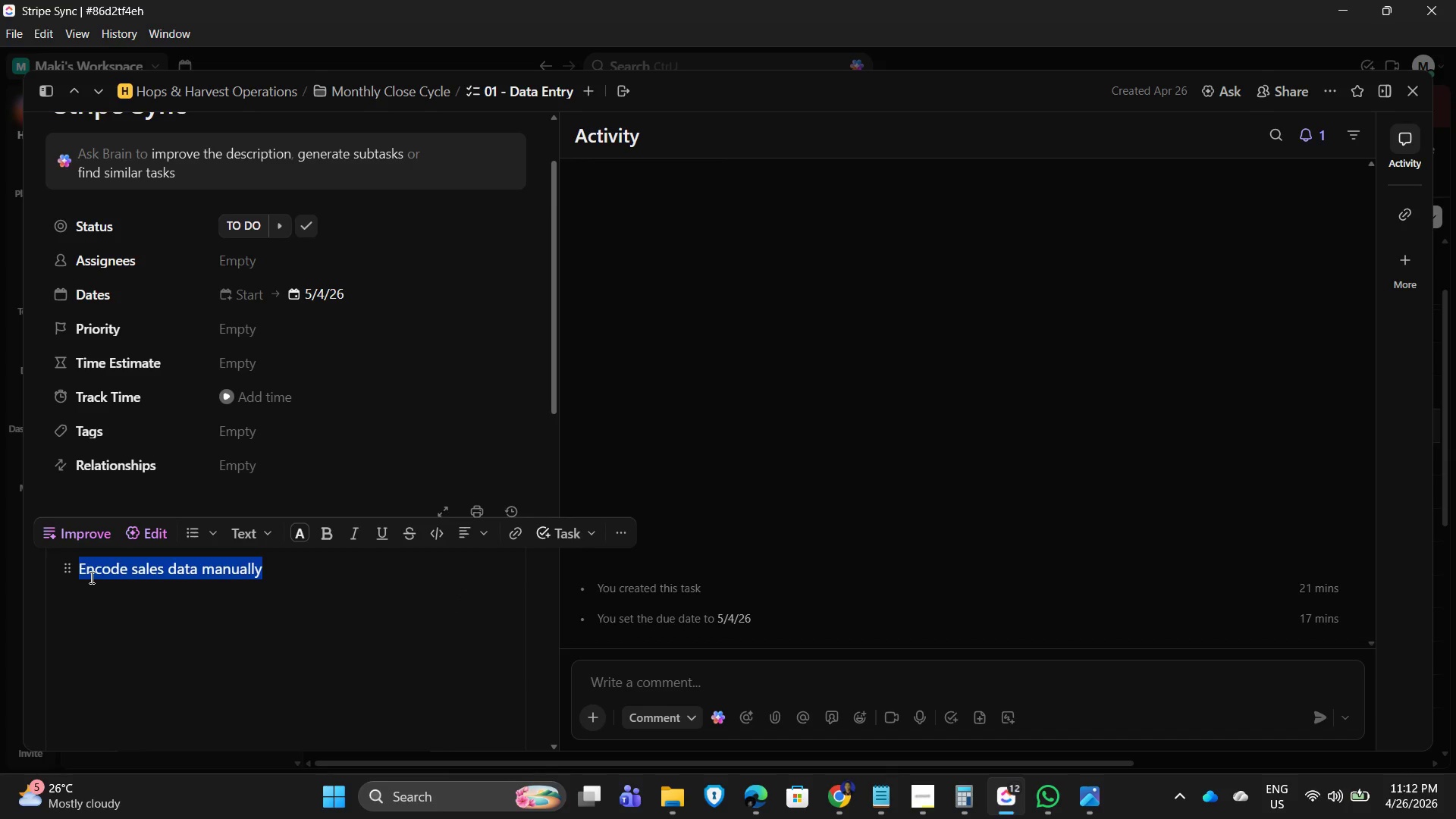 
type(Sync stripe transactions)
 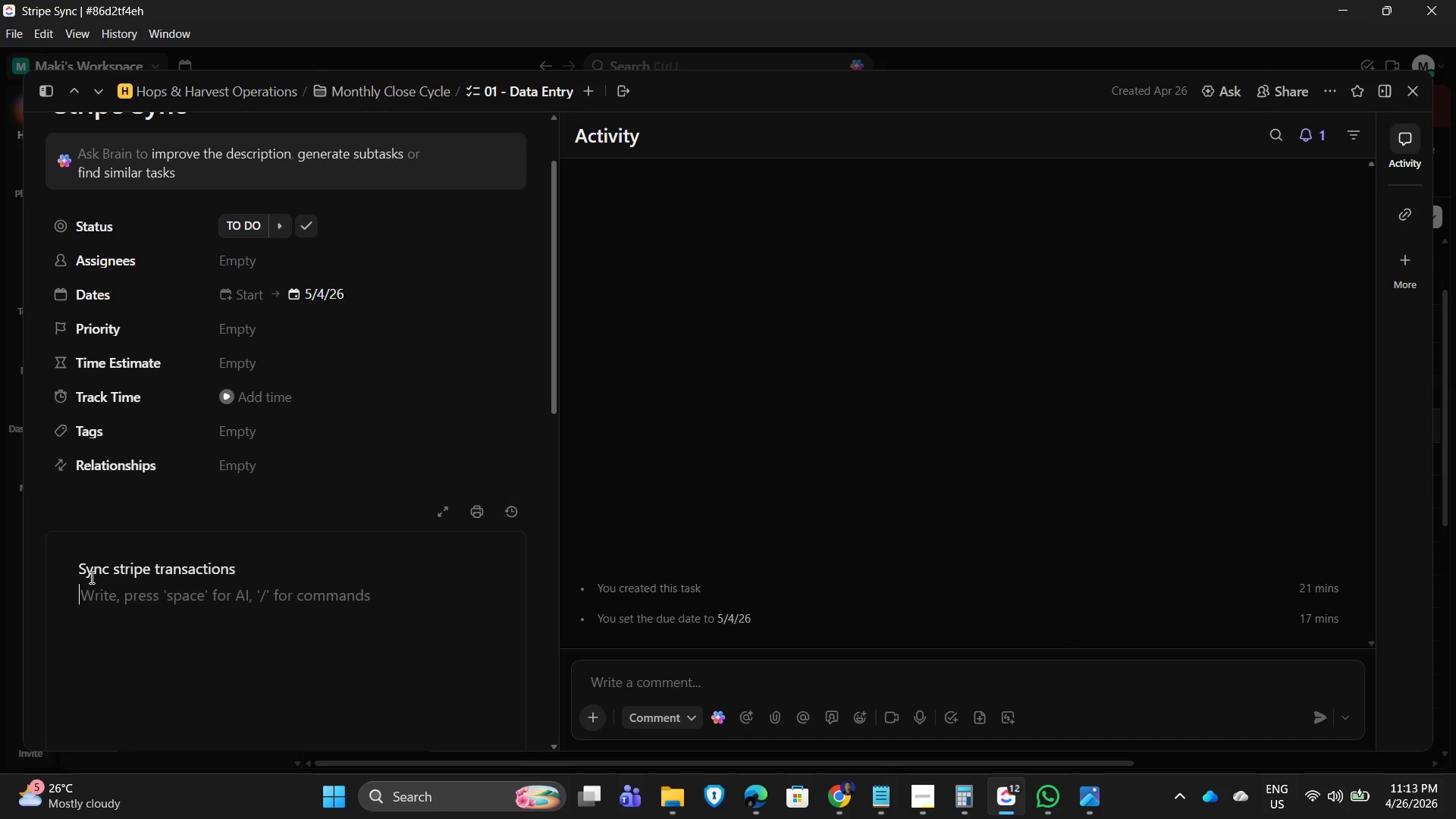 
key(Enter)
 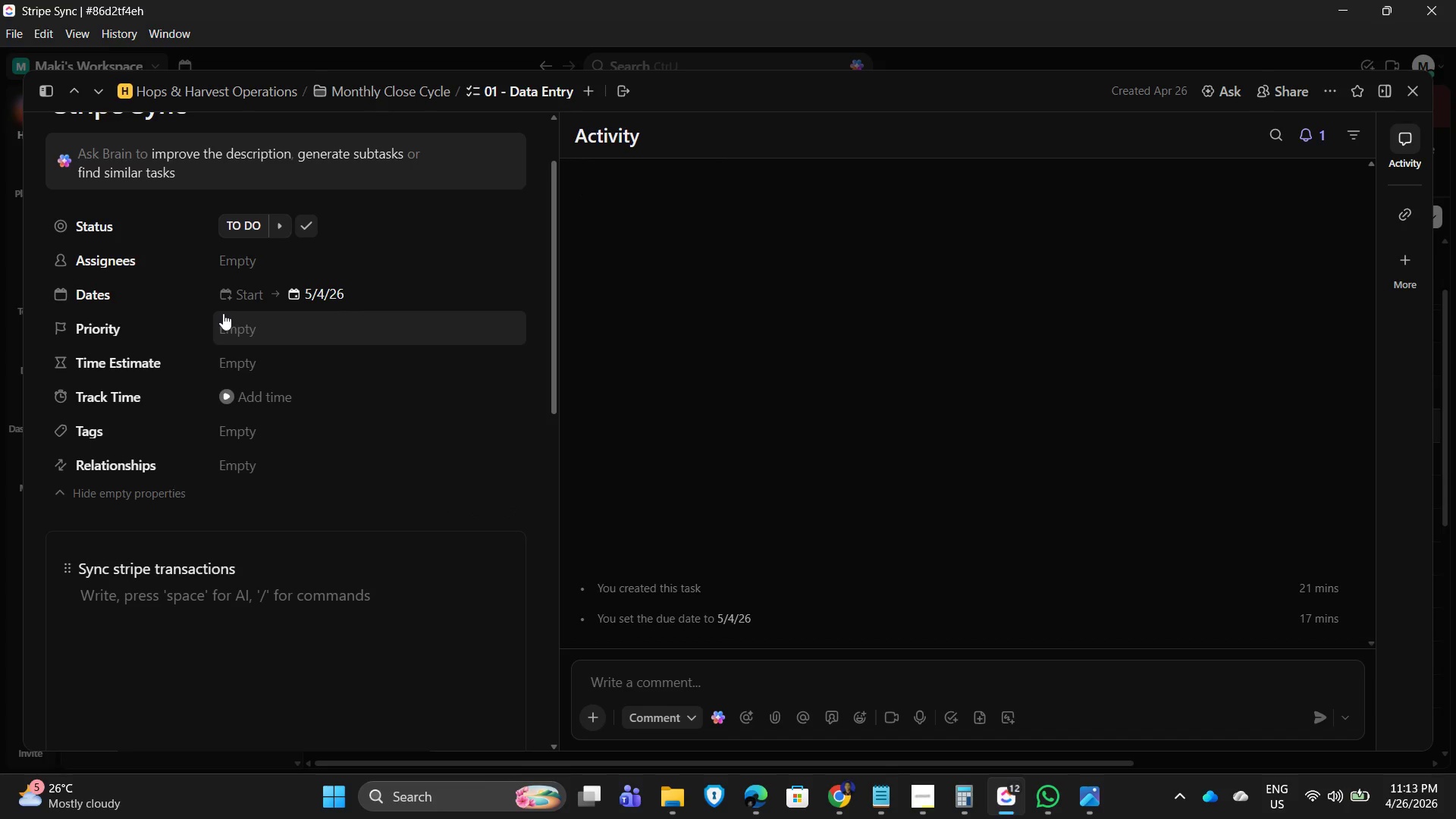 
mouse_move([349, 295])
 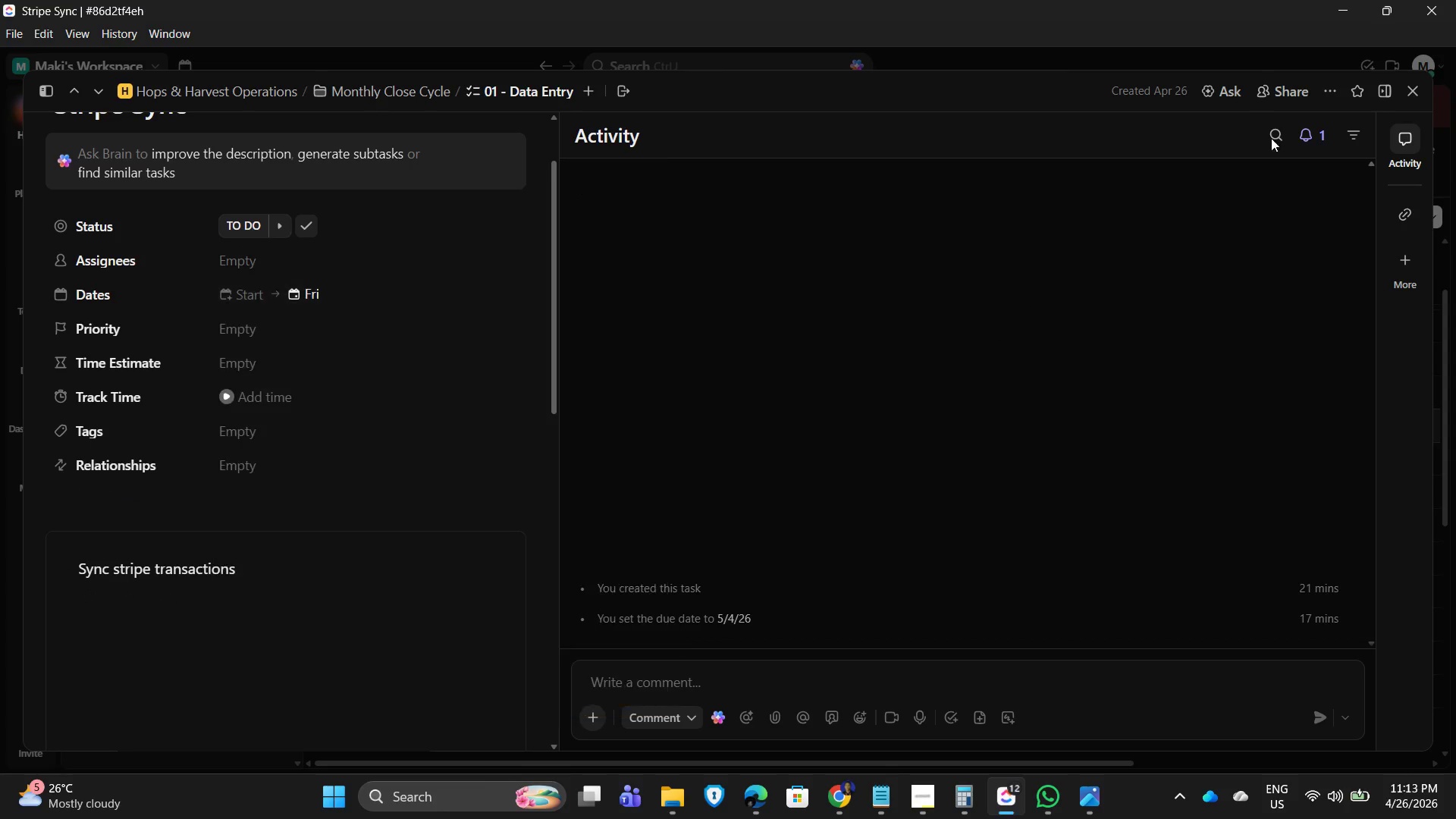 
left_click([1410, 89])
 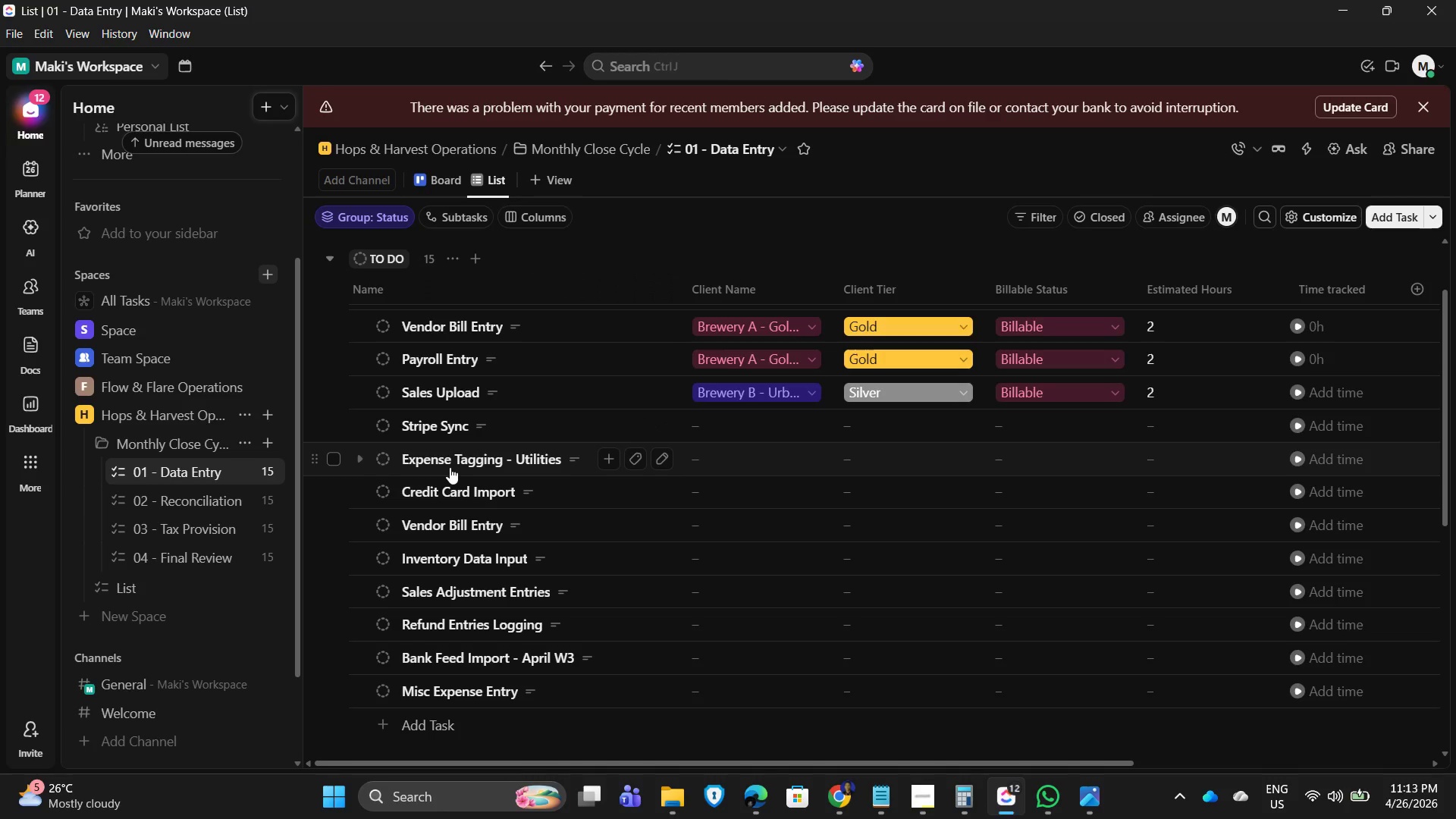 
wait(13.45)
 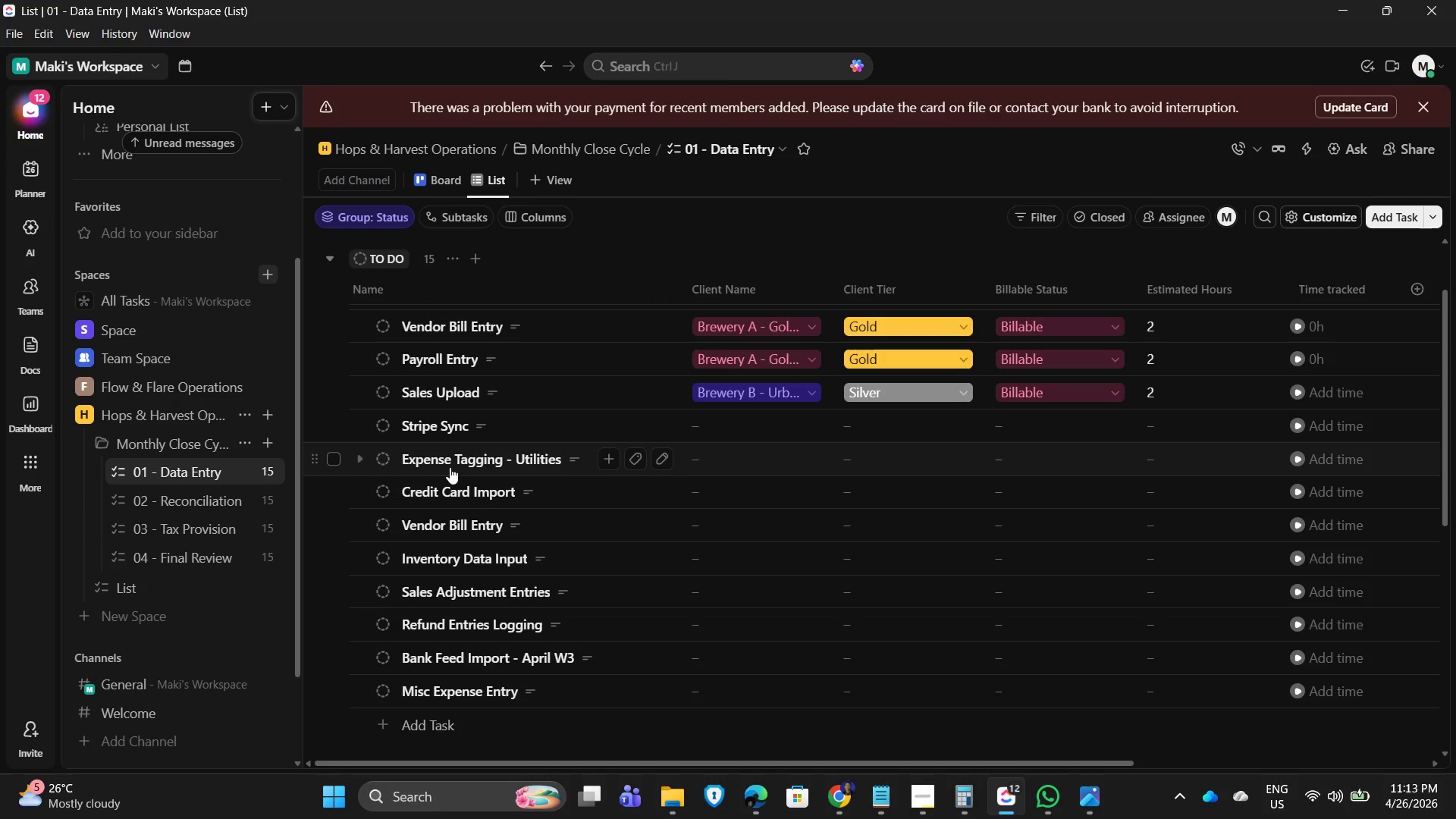 
left_click([487, 463])
 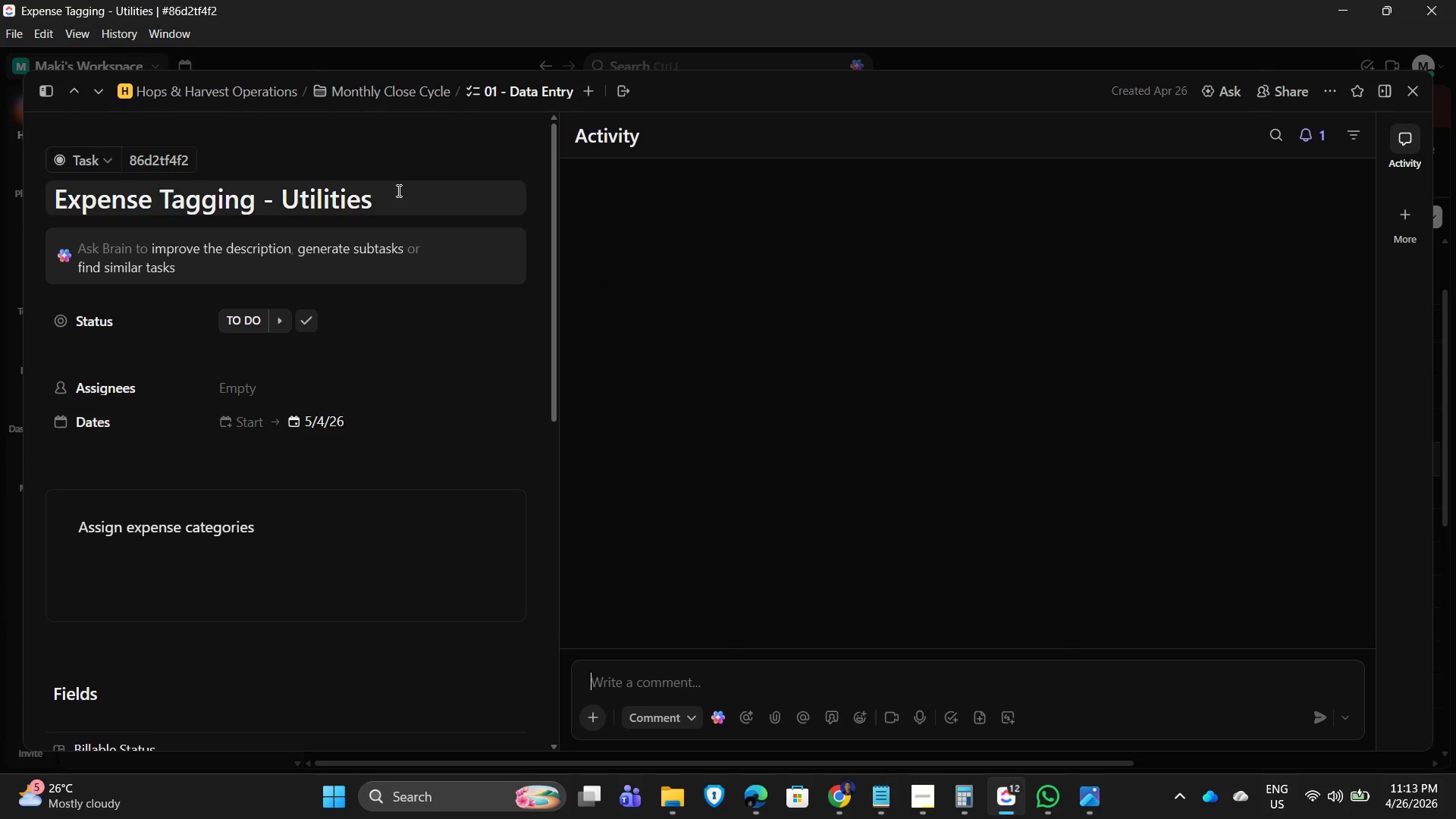 
left_click_drag(start_coordinate=[412, 195], to_coordinate=[262, 190])
 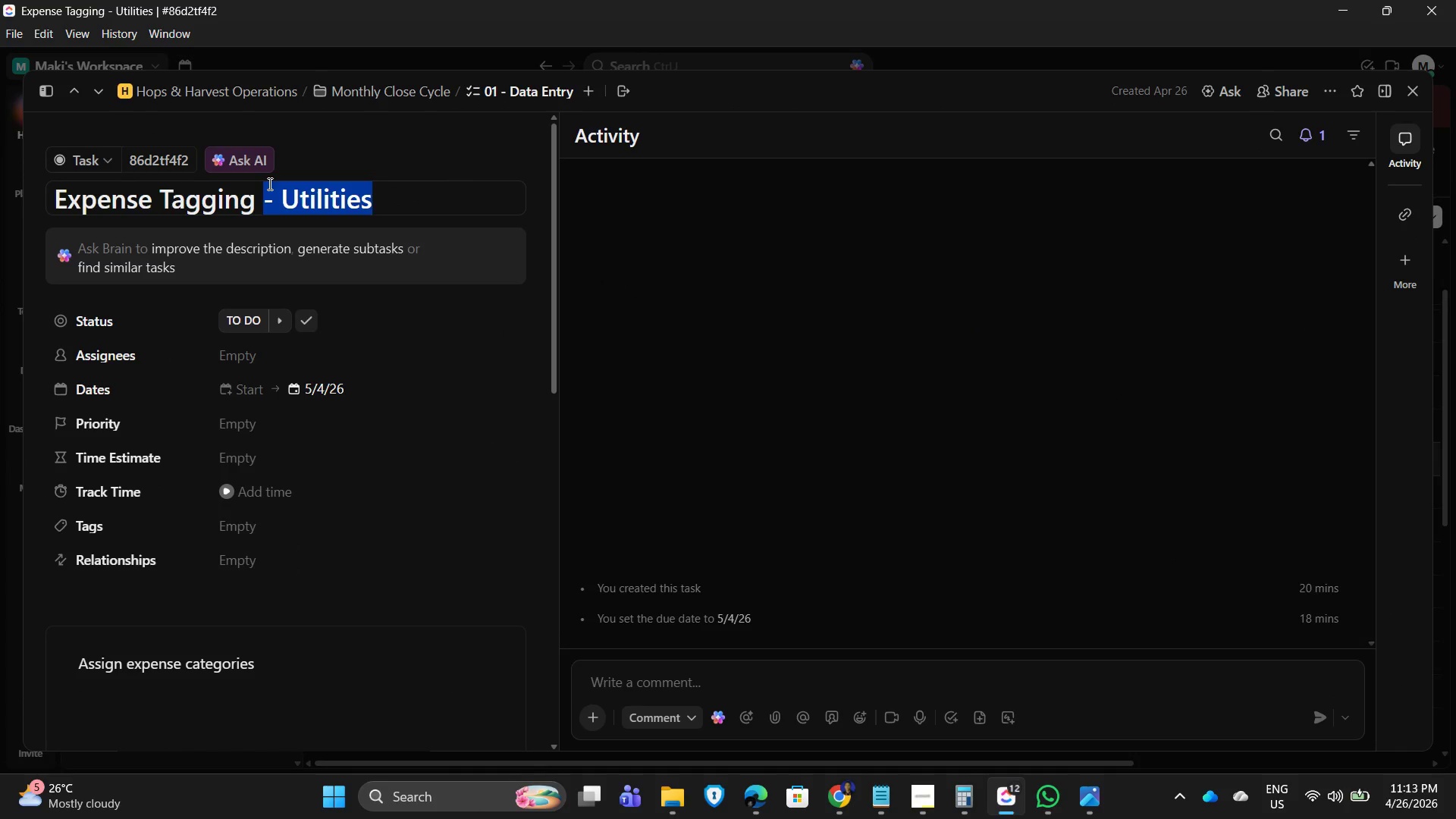 
key(Backspace)
 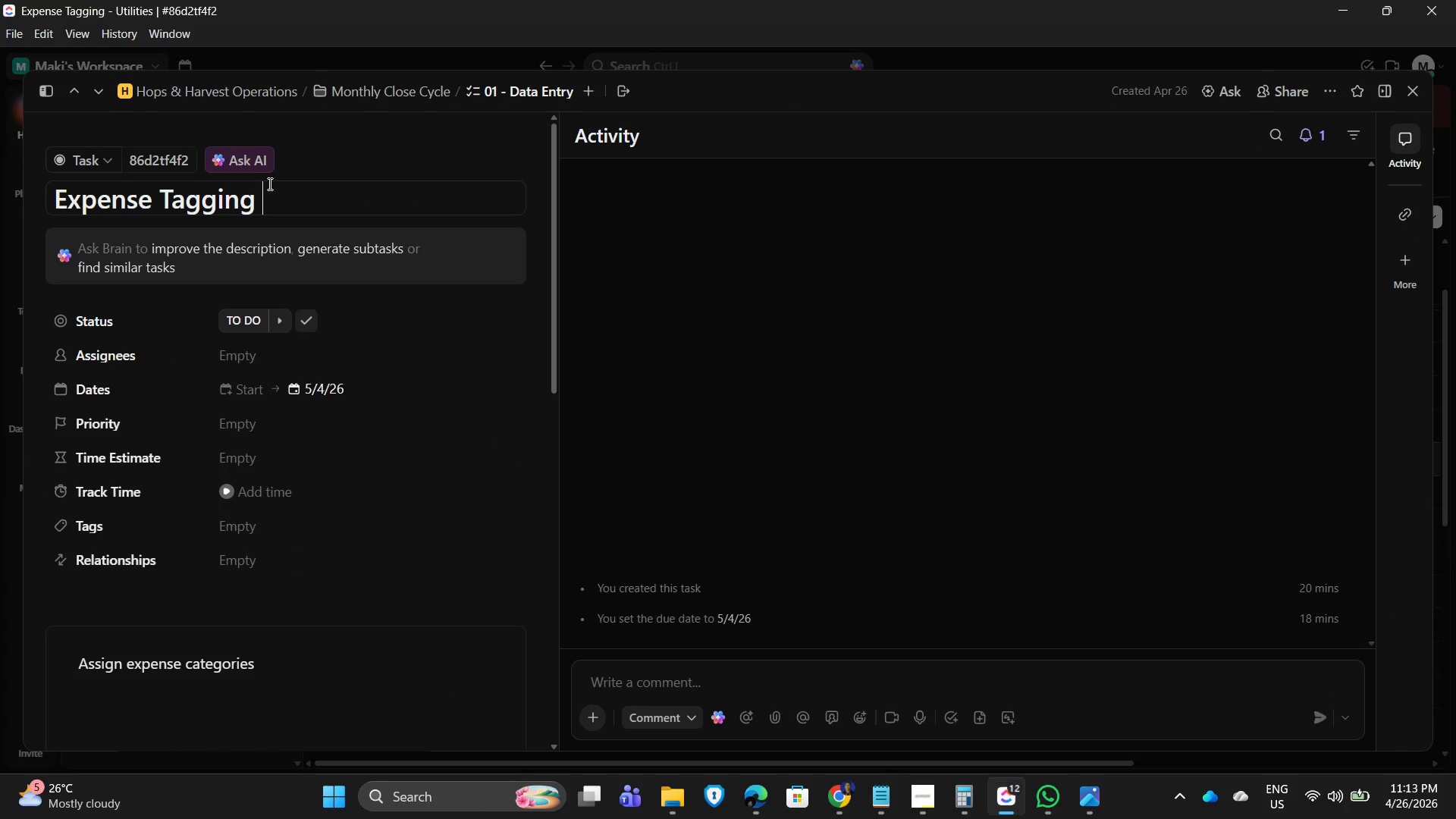 
key(Backspace)
 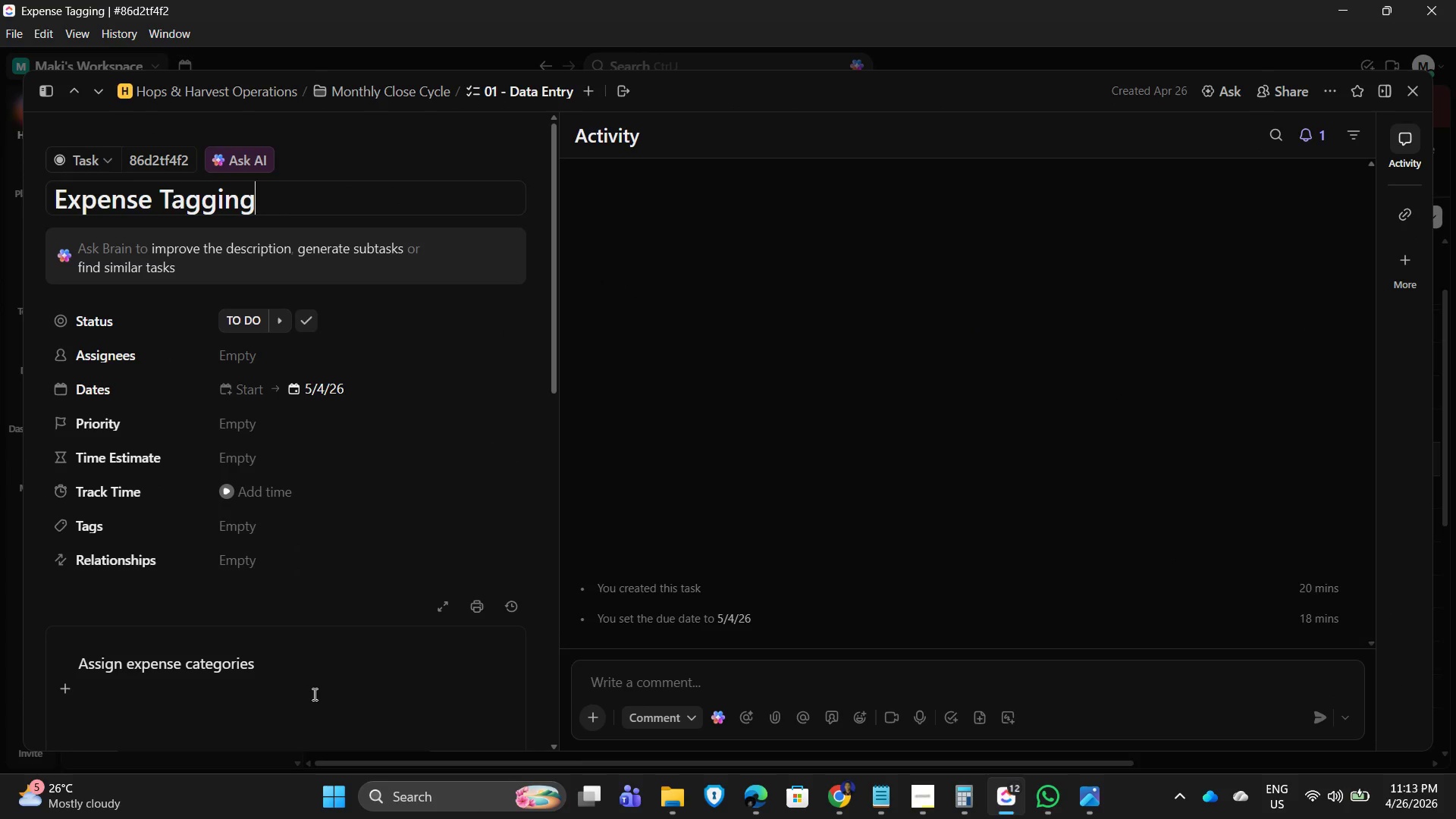 
double_click([277, 676])
 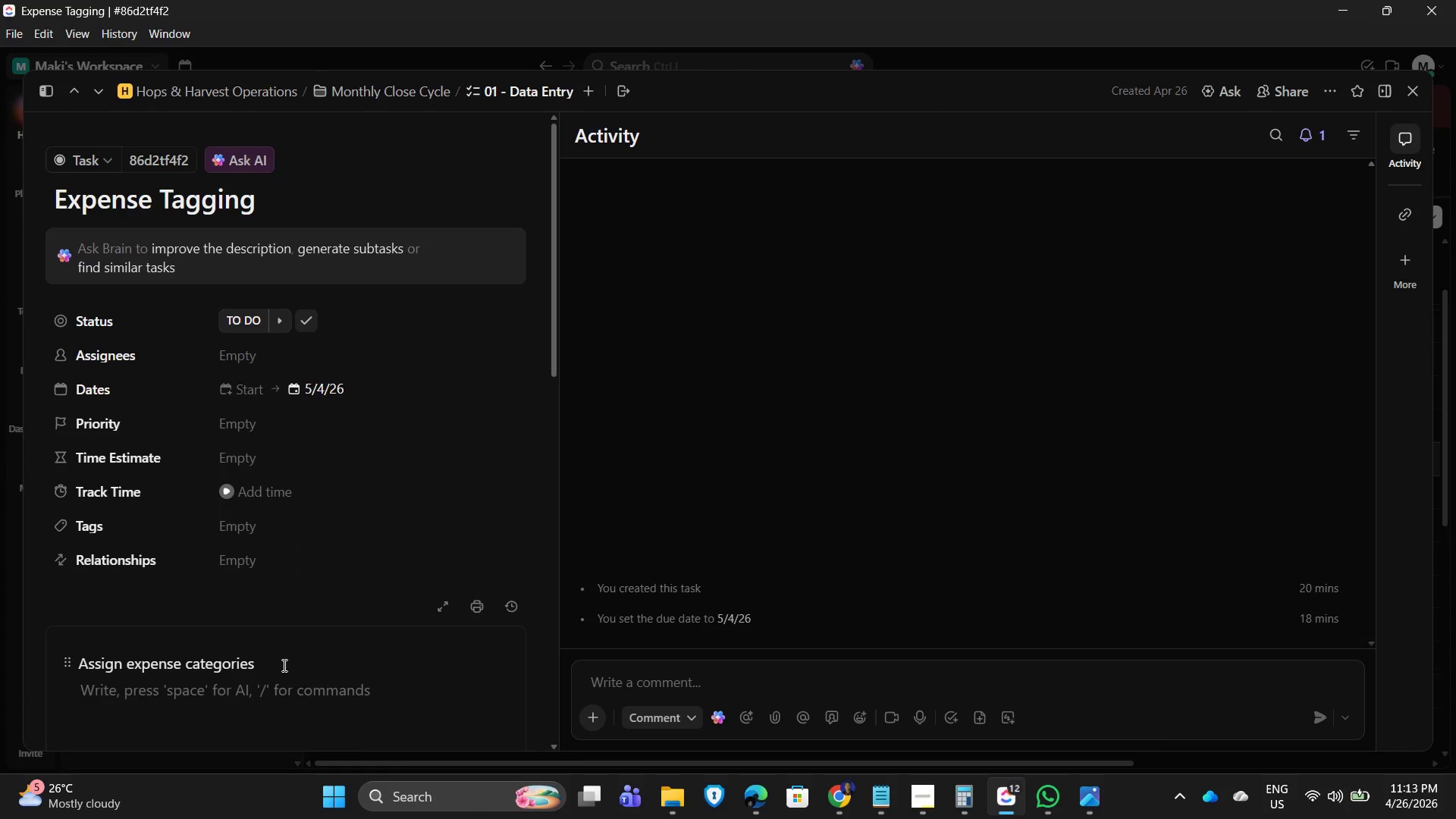 
left_click([283, 665])
 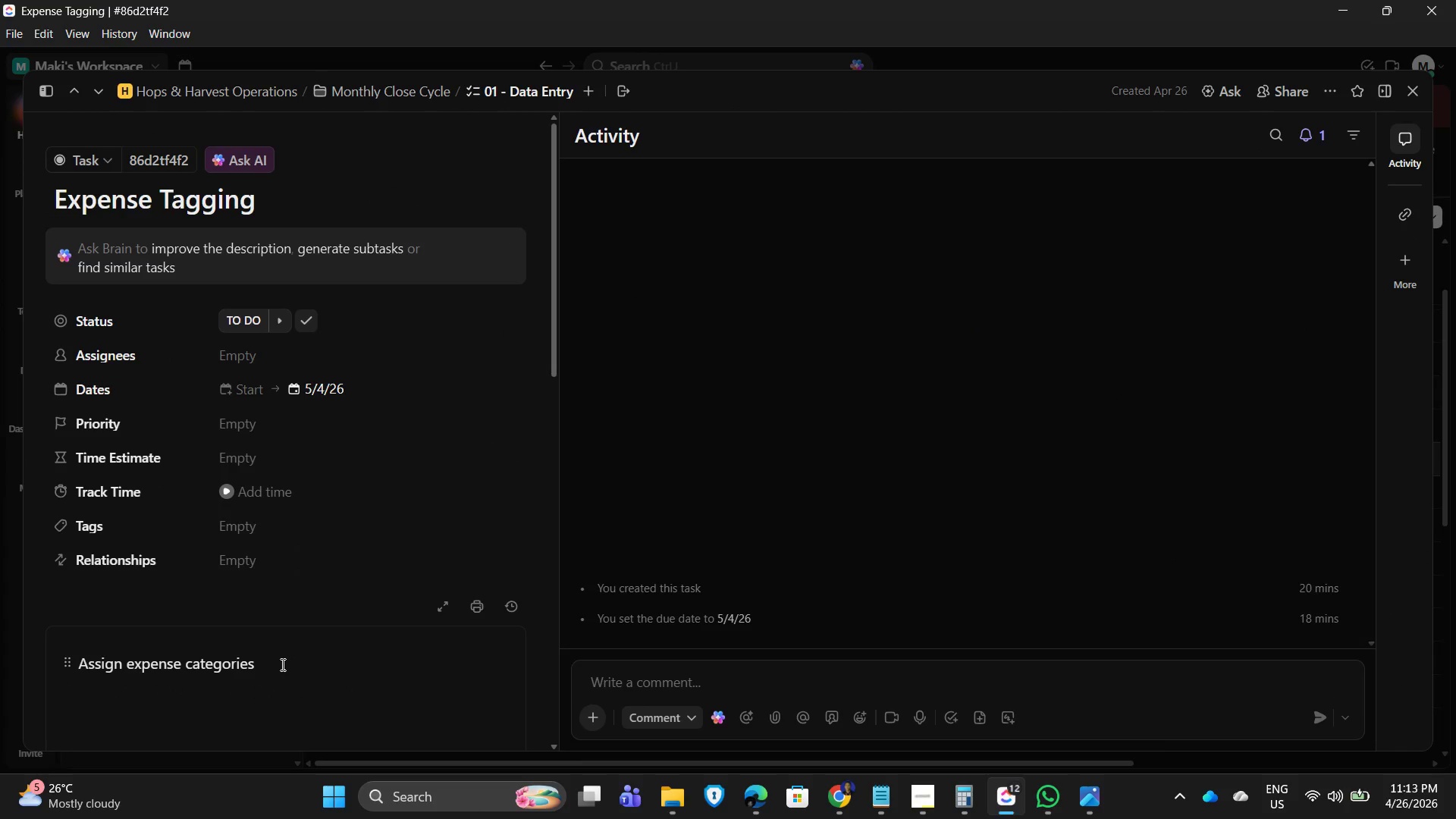 
left_click_drag(start_coordinate=[276, 664], to_coordinate=[53, 670])
 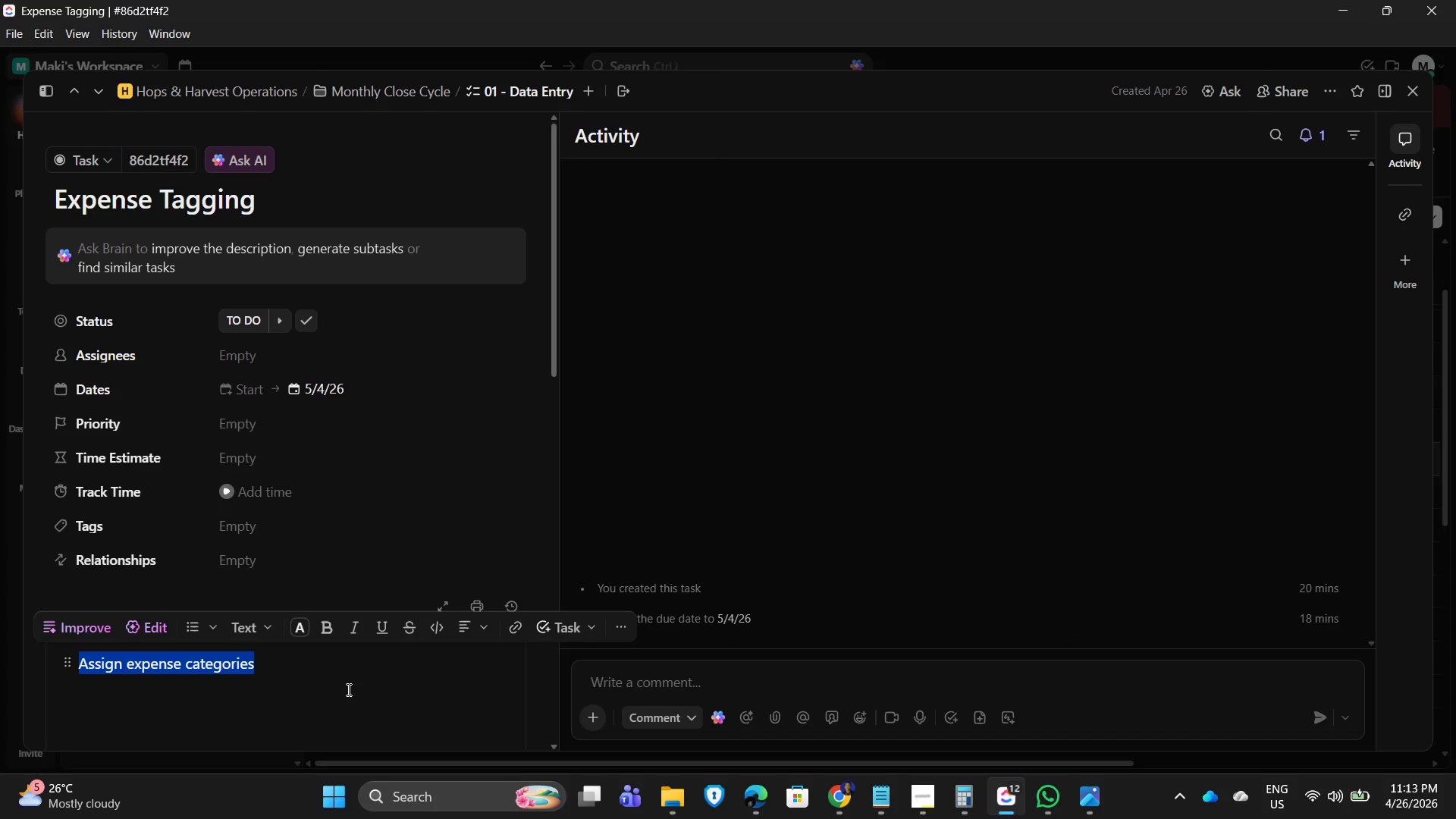 
type(Tag expenses by category)
 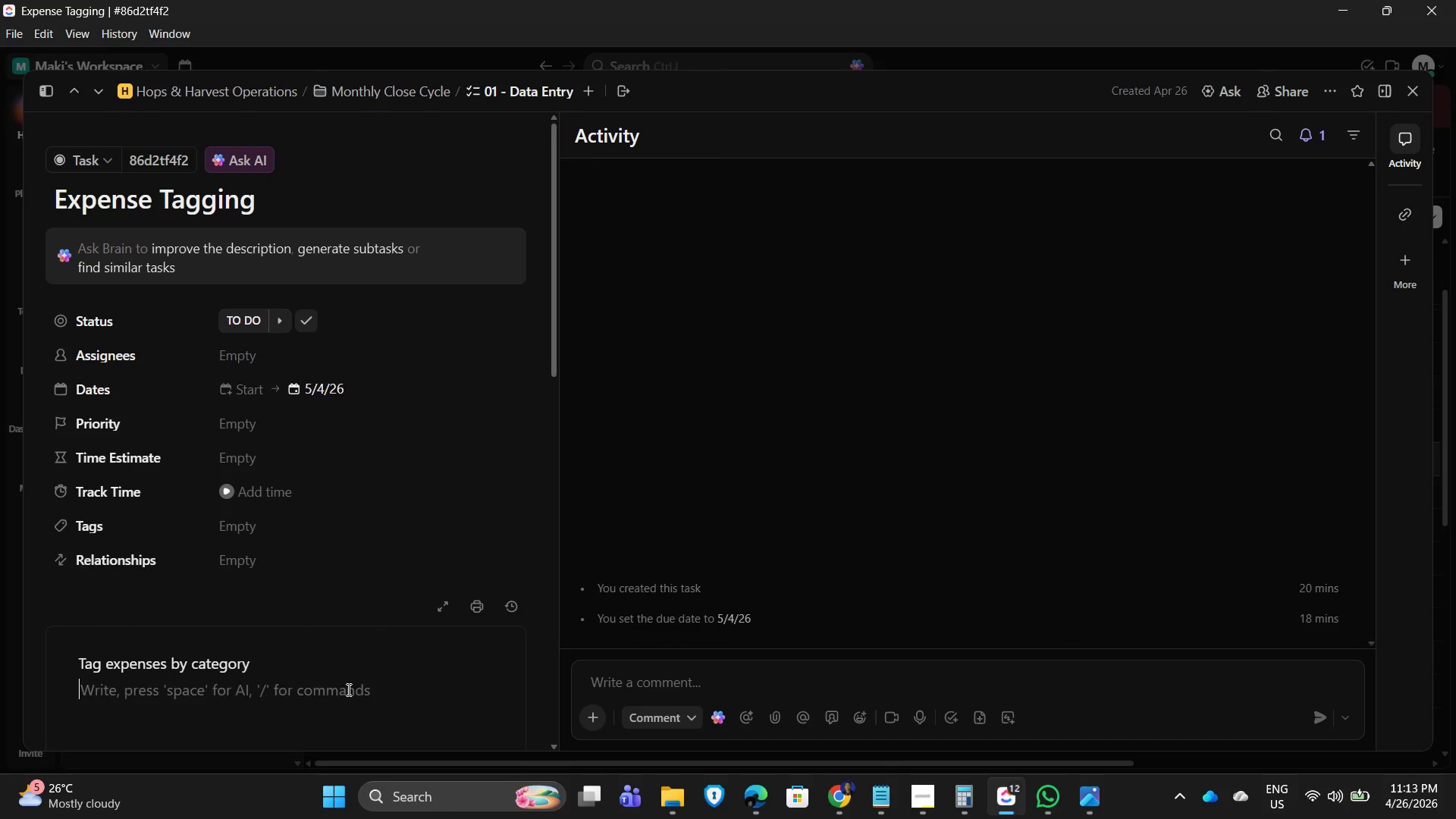 
key(Enter)
 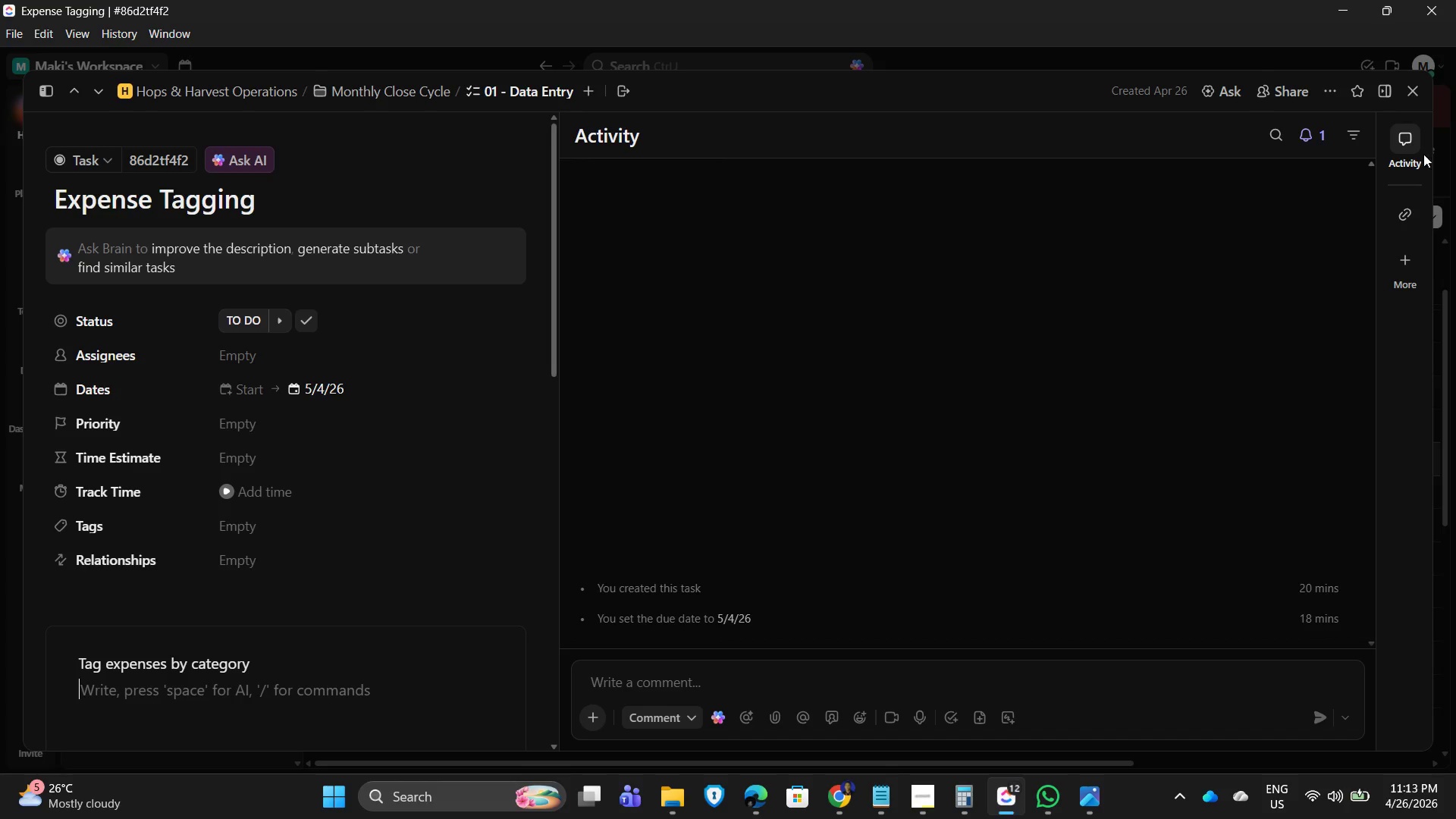 
left_click([1417, 96])
 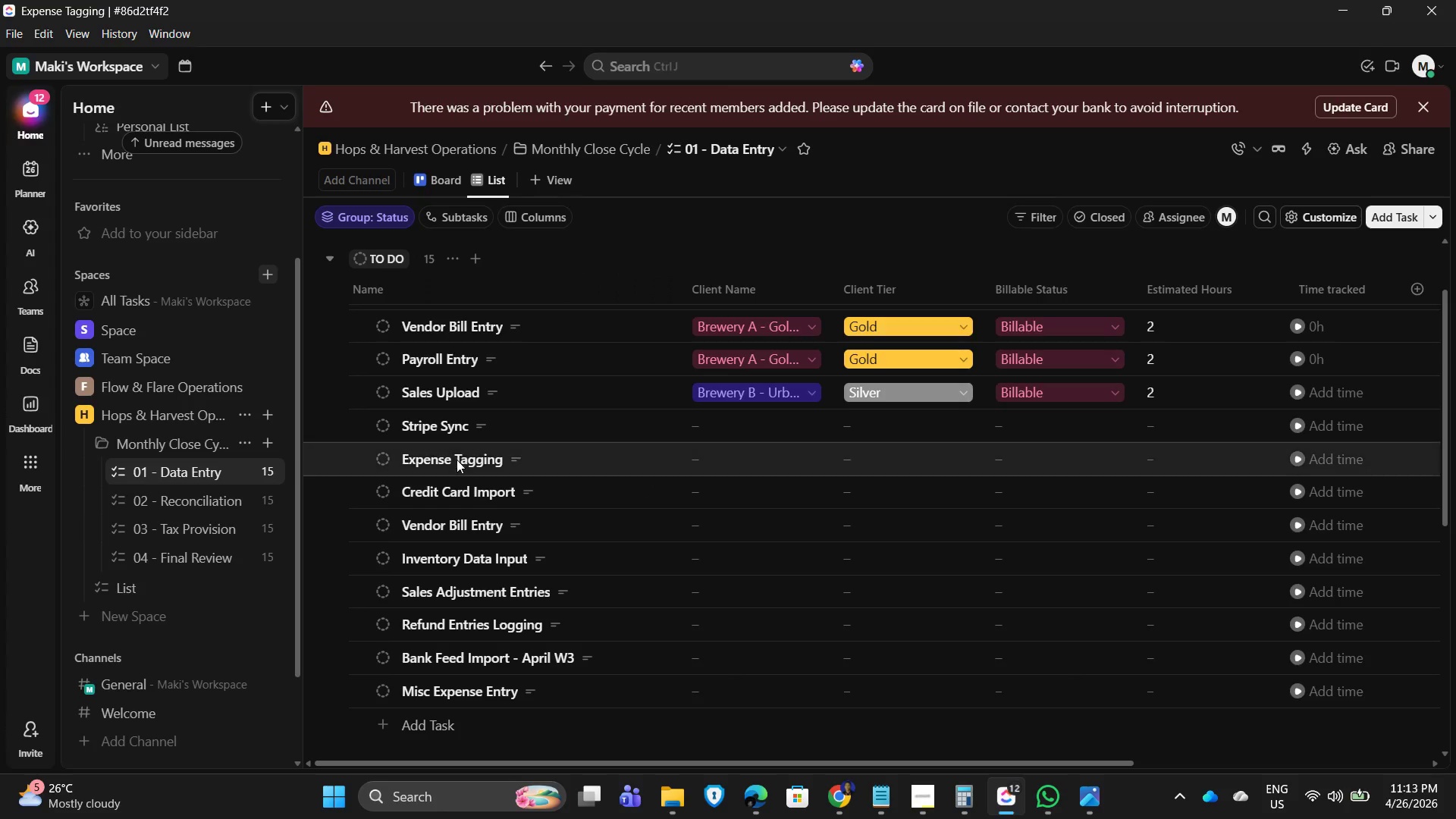 
wait(8.59)
 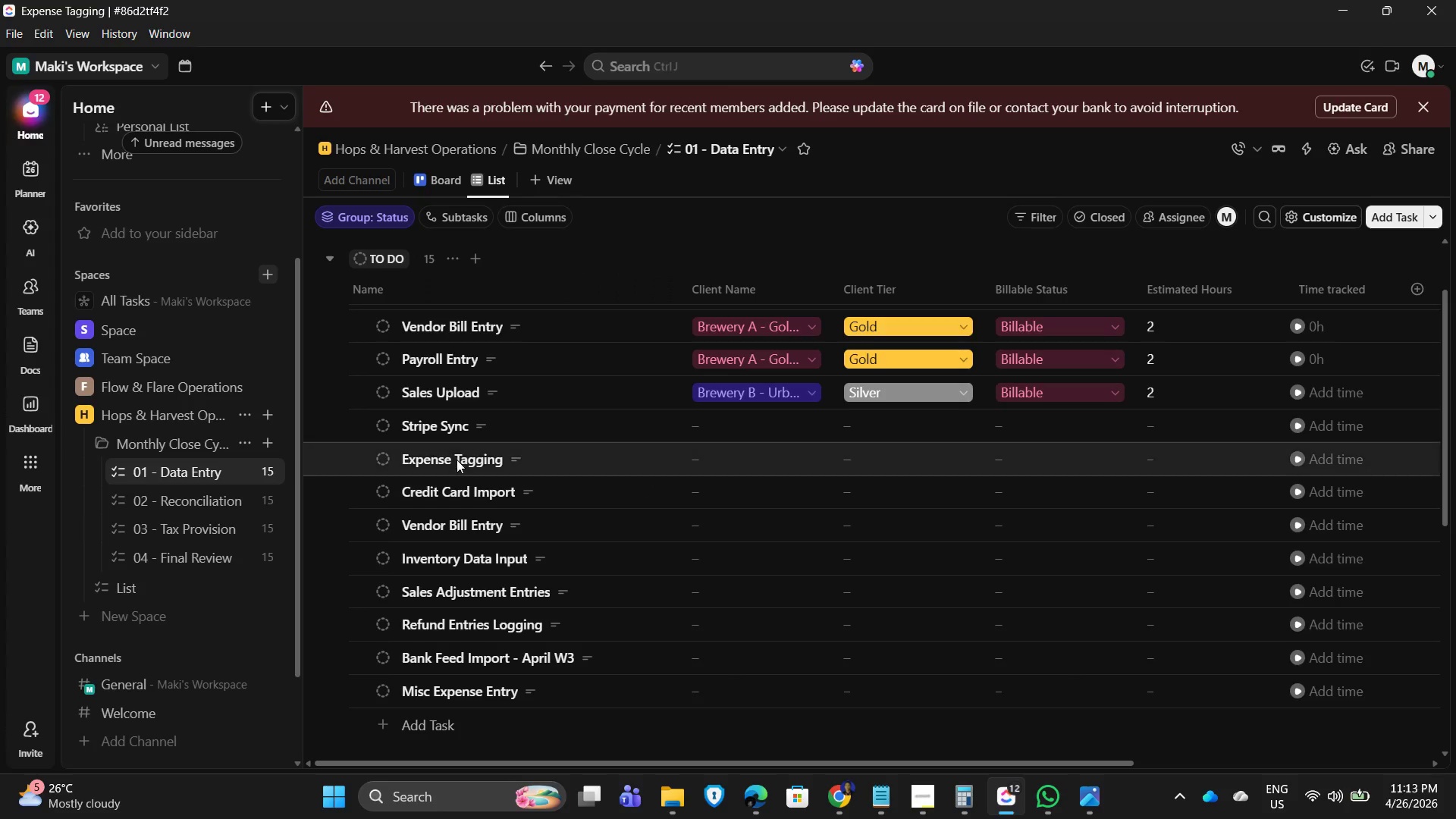 
left_click([322, 374])
 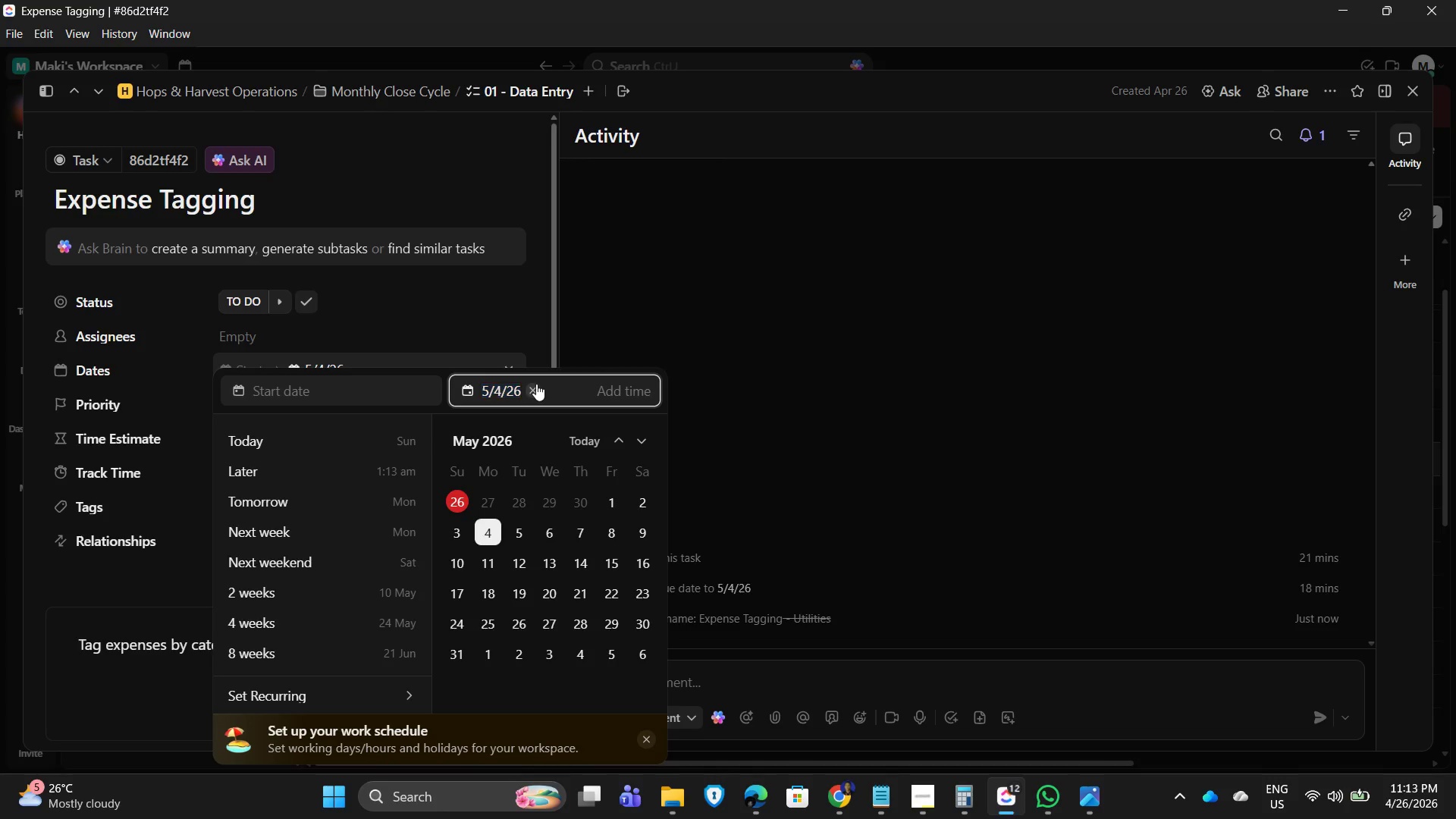 
left_click([641, 497])
 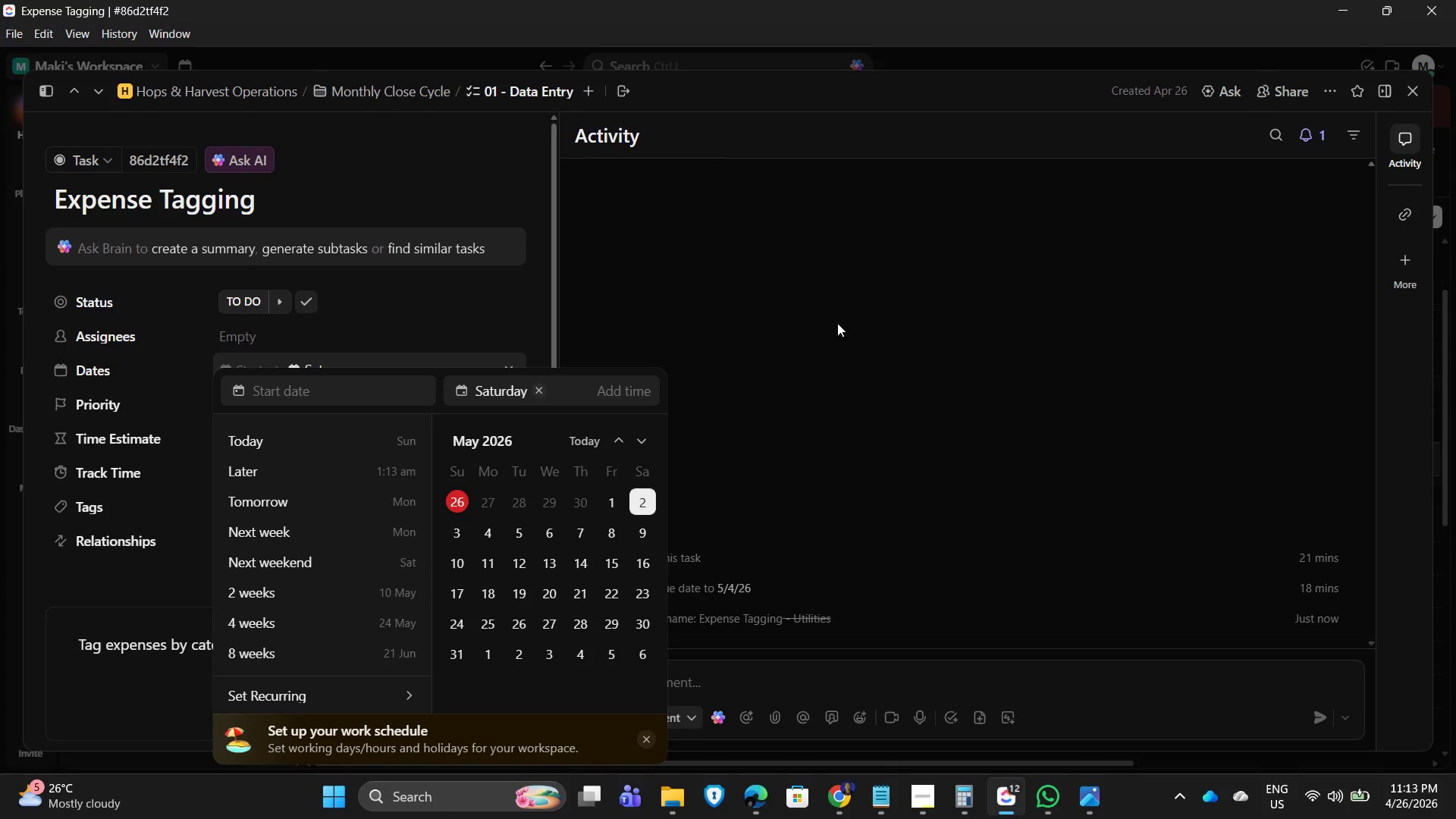 
left_click([859, 312])
 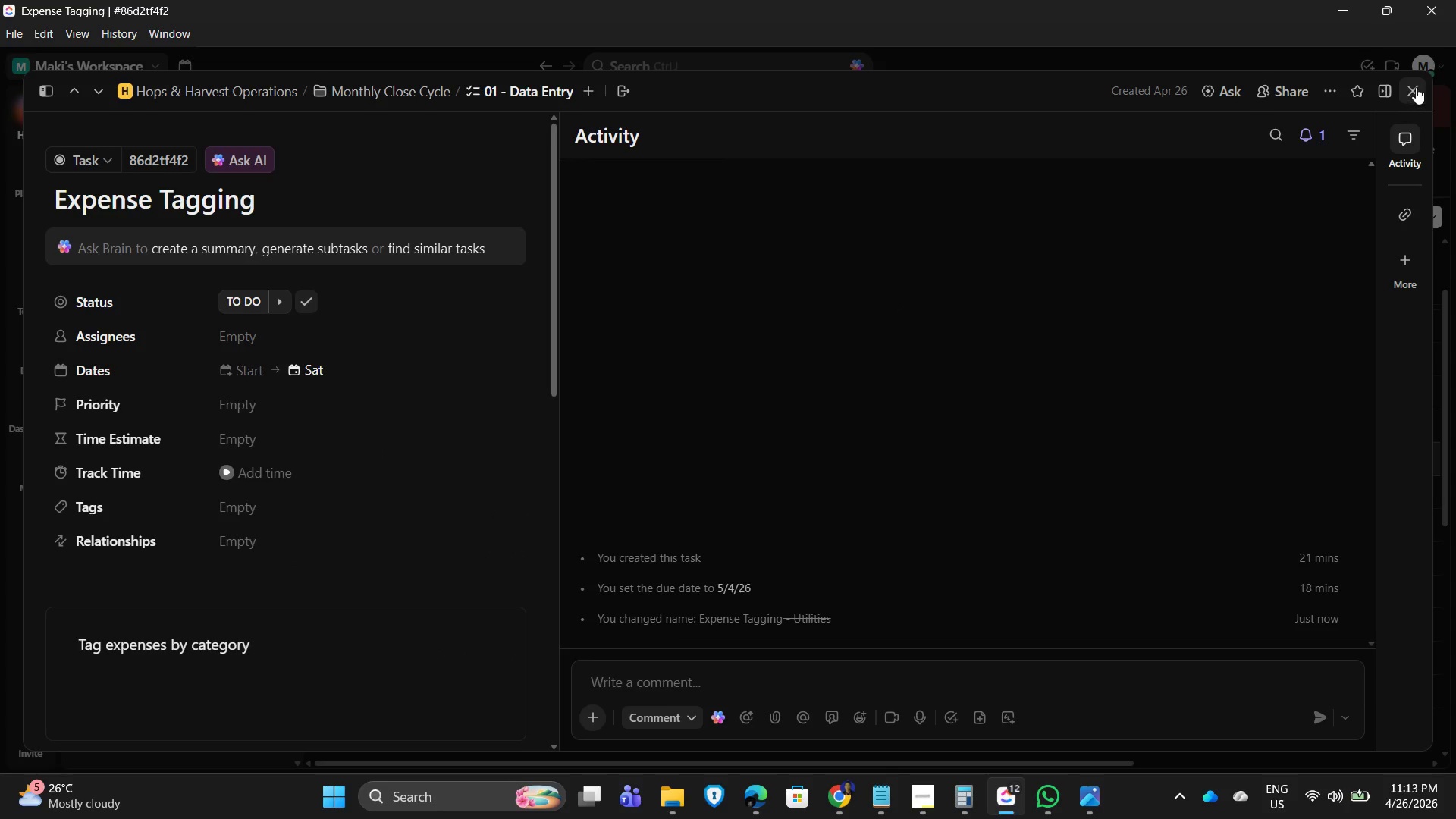 
left_click([1416, 87])
 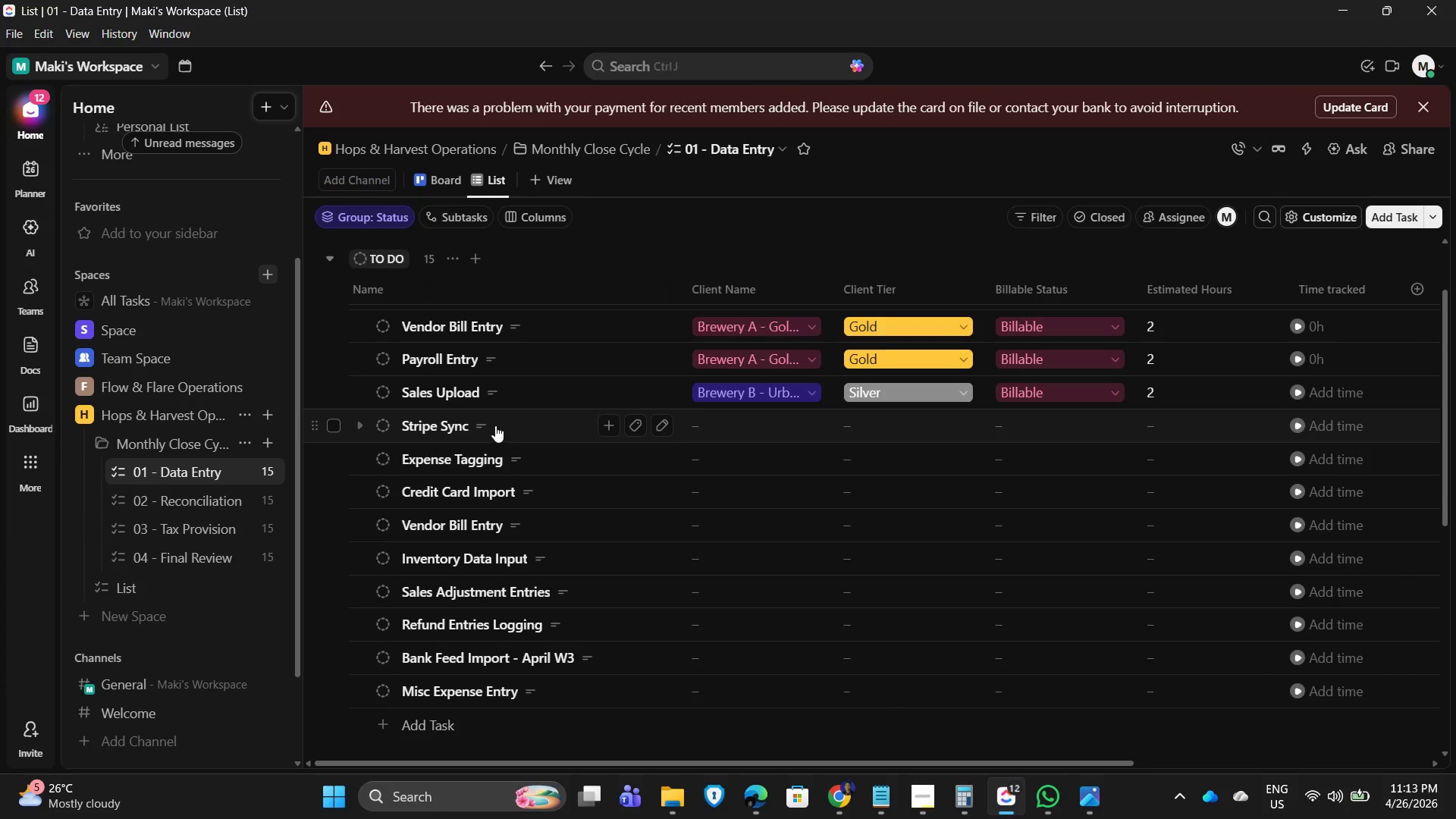 
left_click([437, 425])
 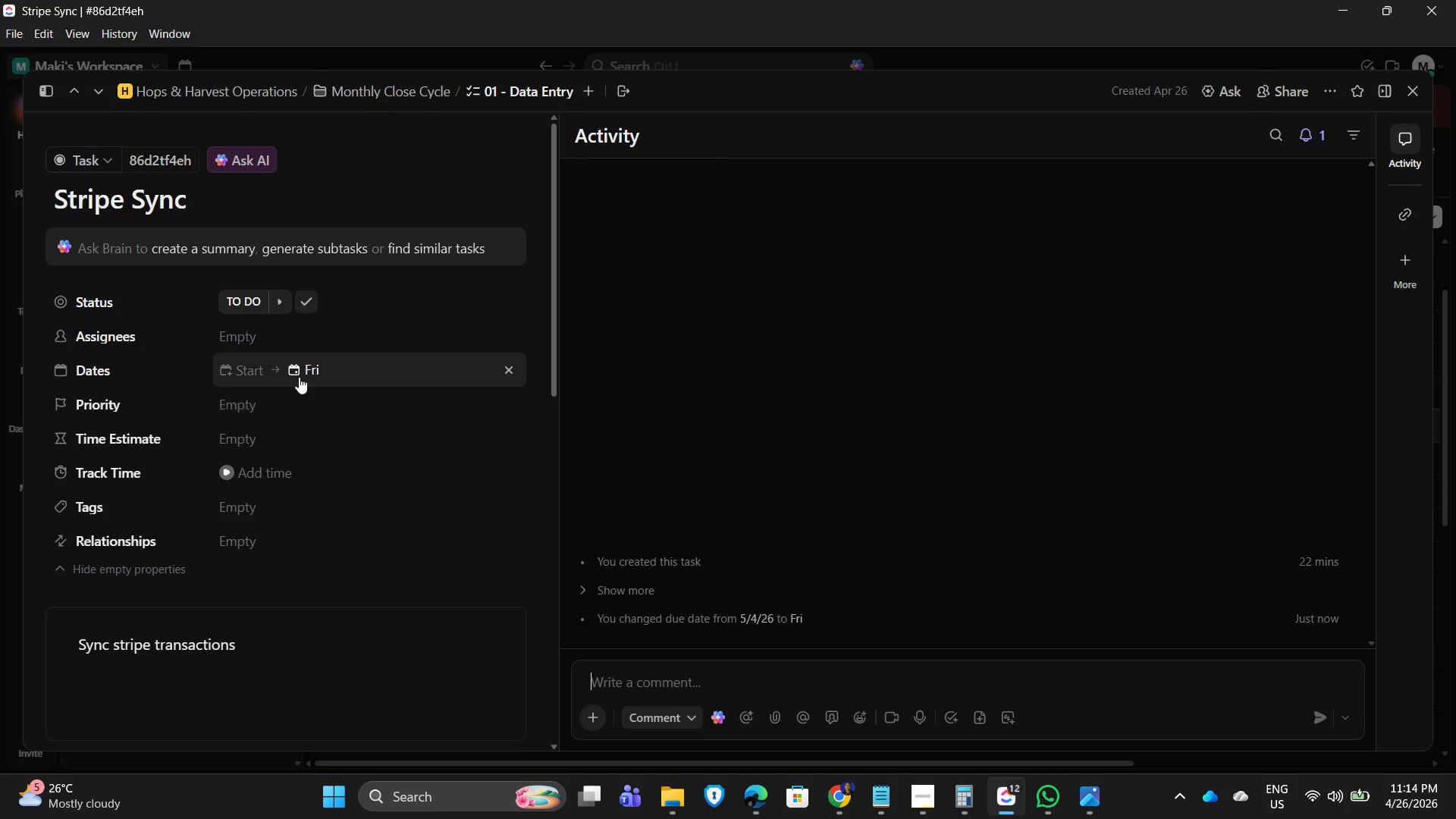 
wait(7.89)
 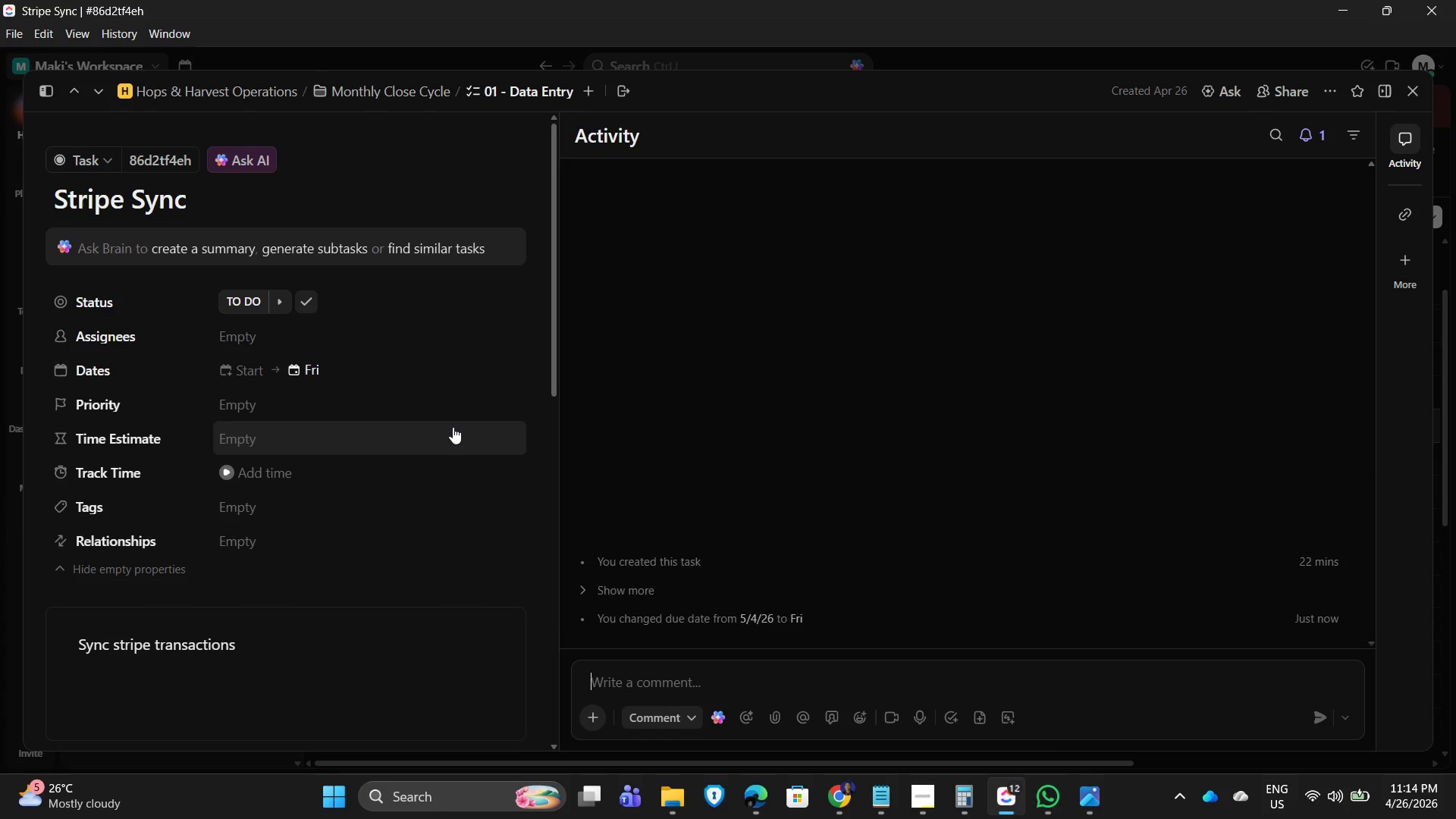 
left_click([646, 500])
 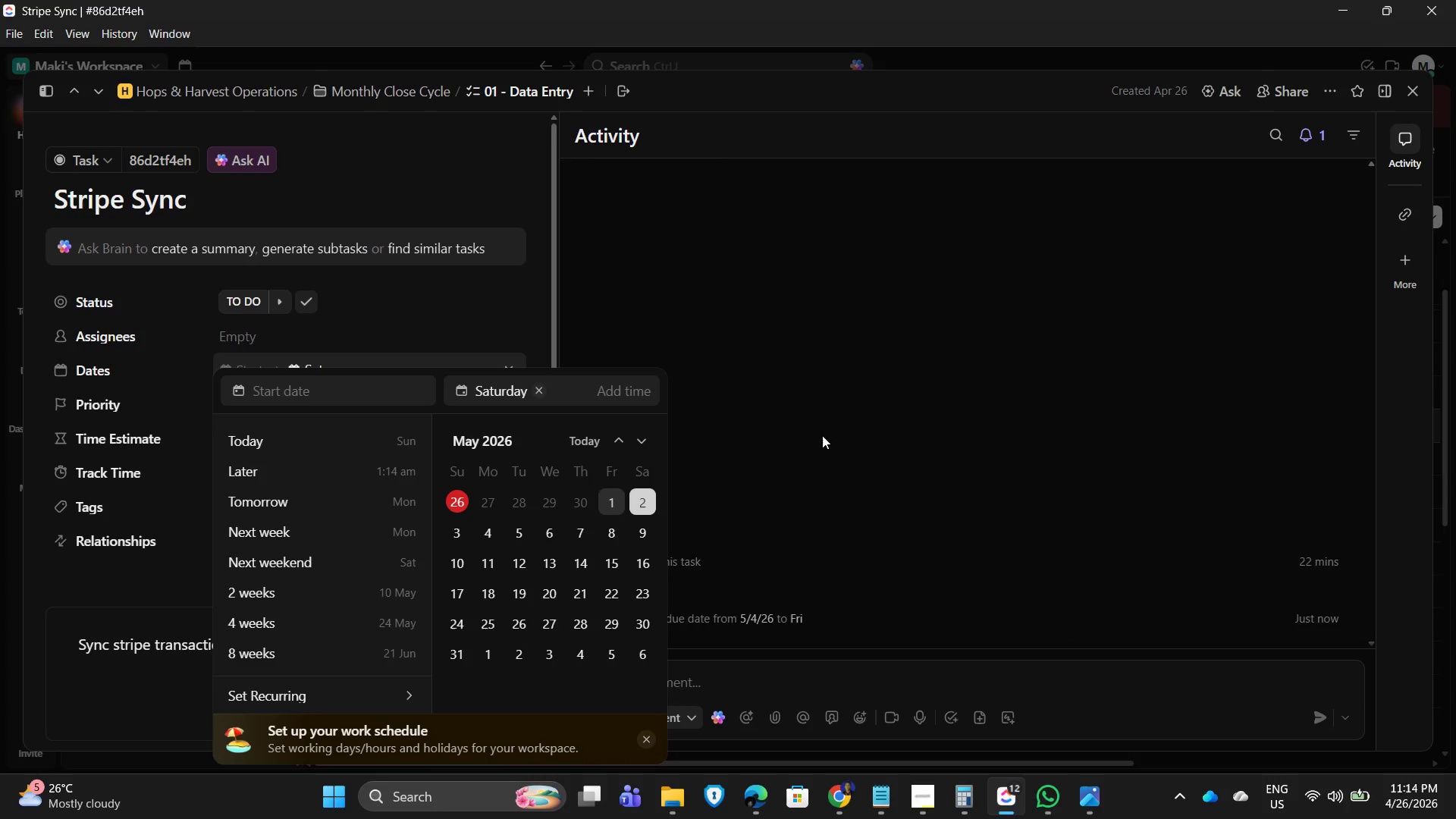 
left_click_drag(start_coordinate=[869, 422], to_coordinate=[873, 416])
 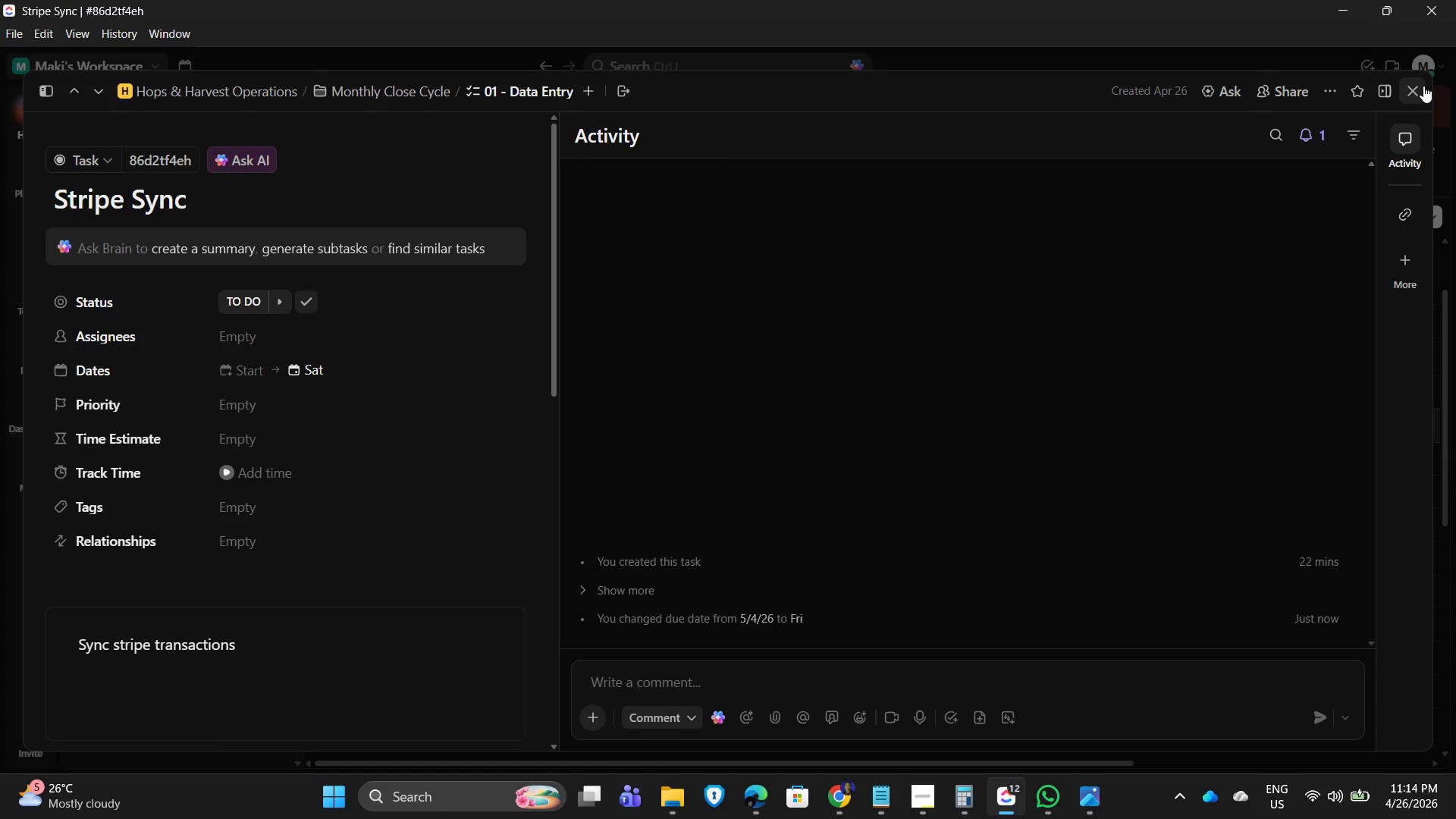 
left_click([1423, 86])
 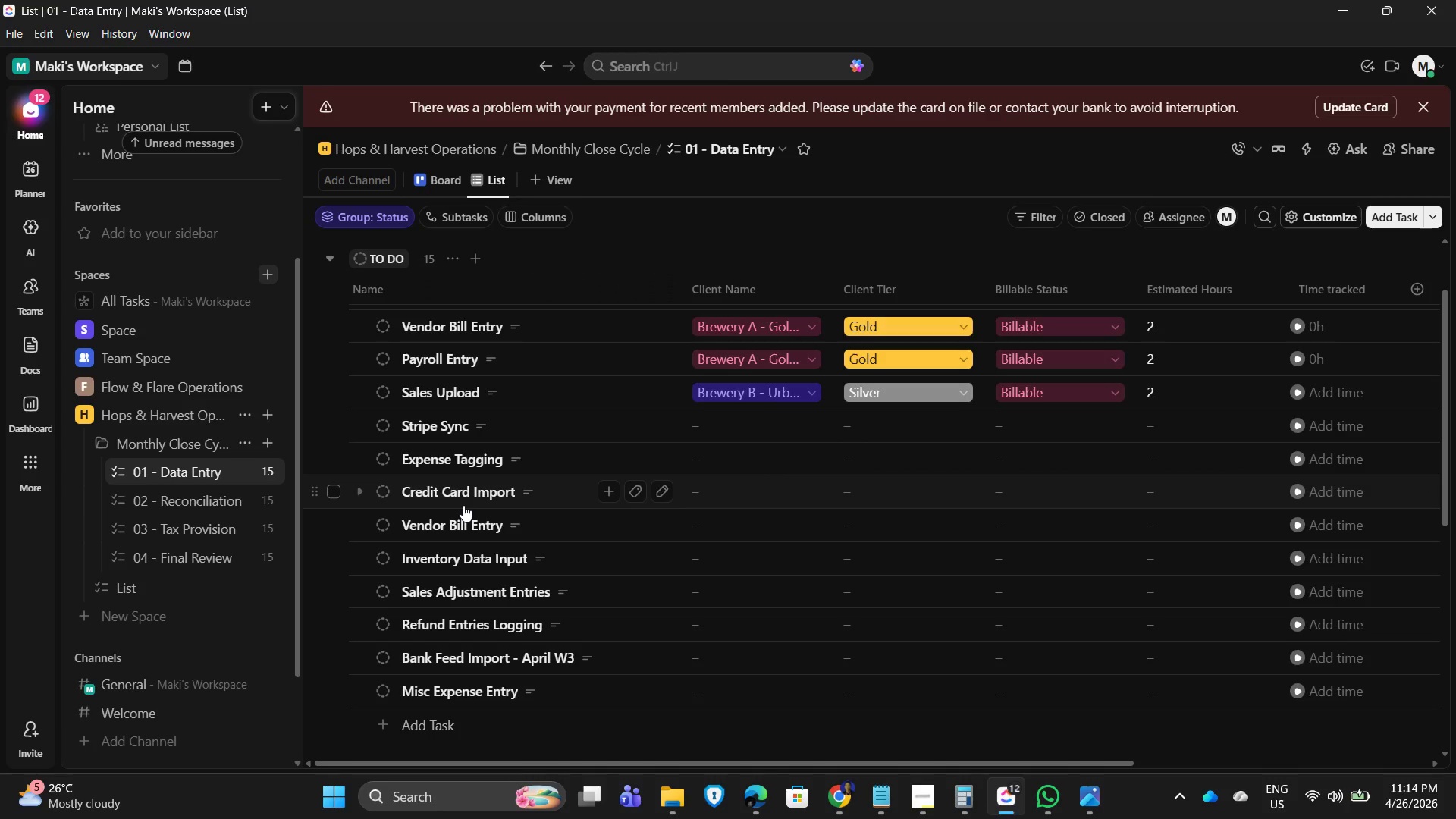 
wait(12.41)
 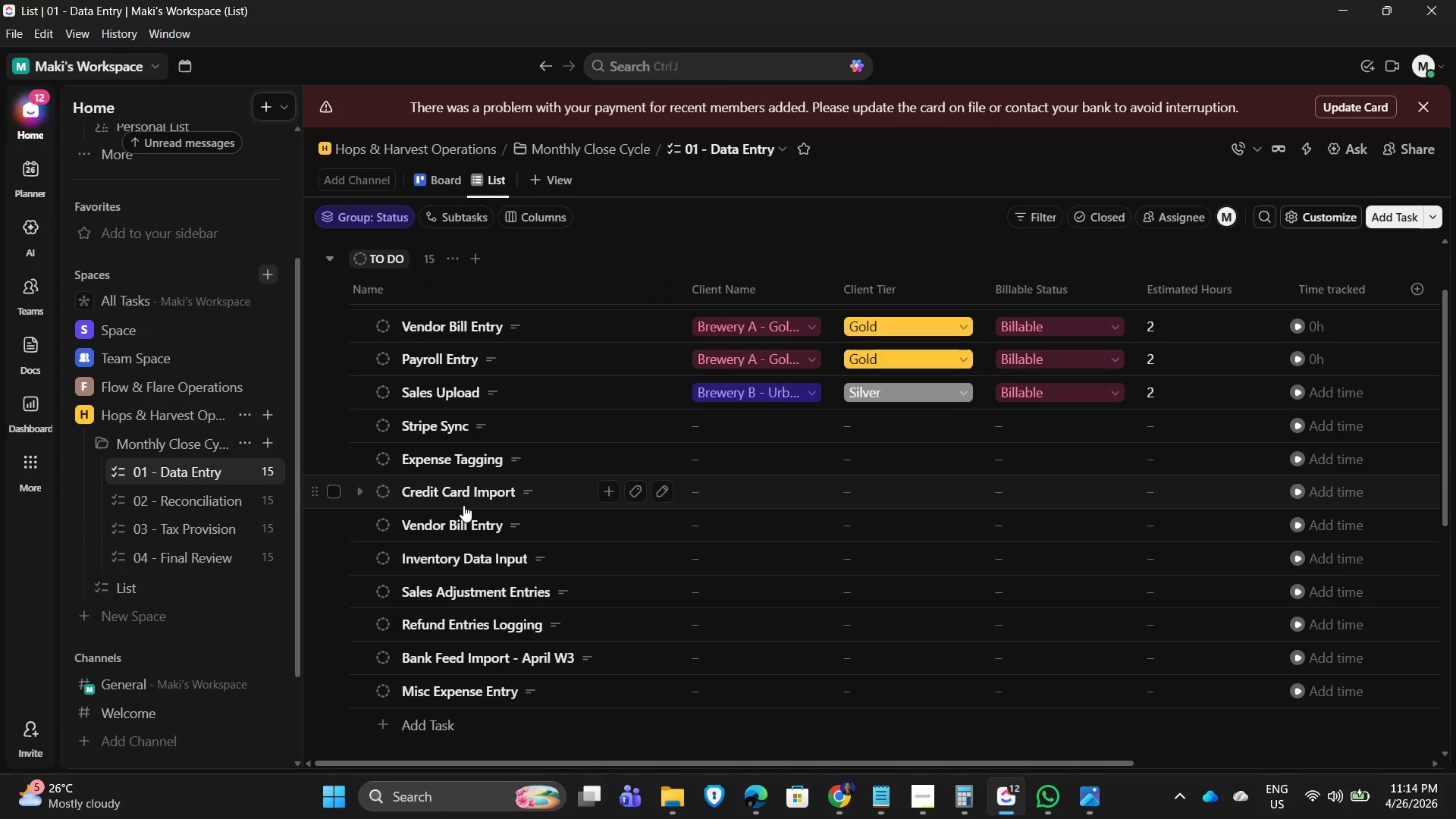 
left_click([463, 529])
 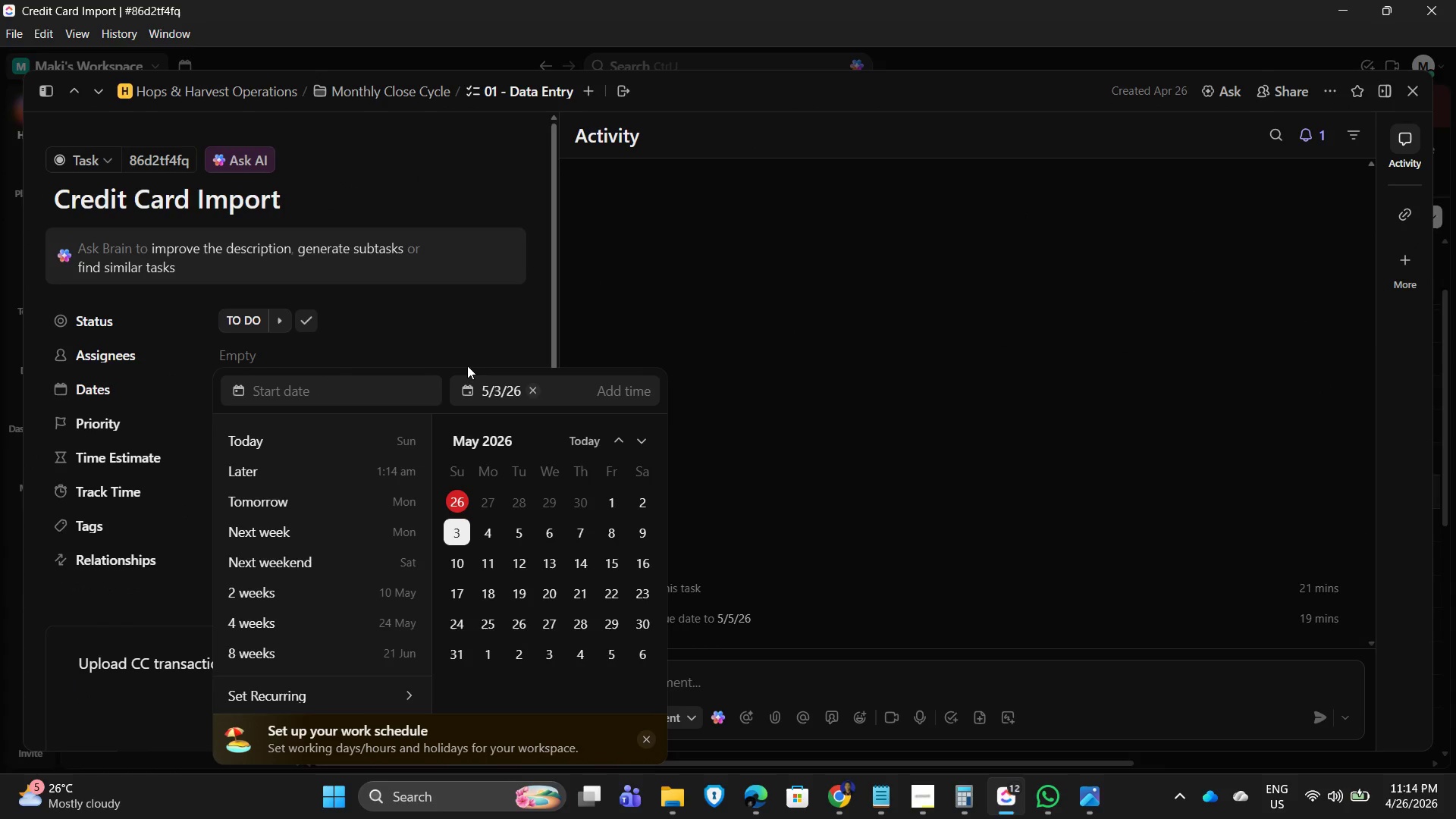 
left_click([435, 343])
 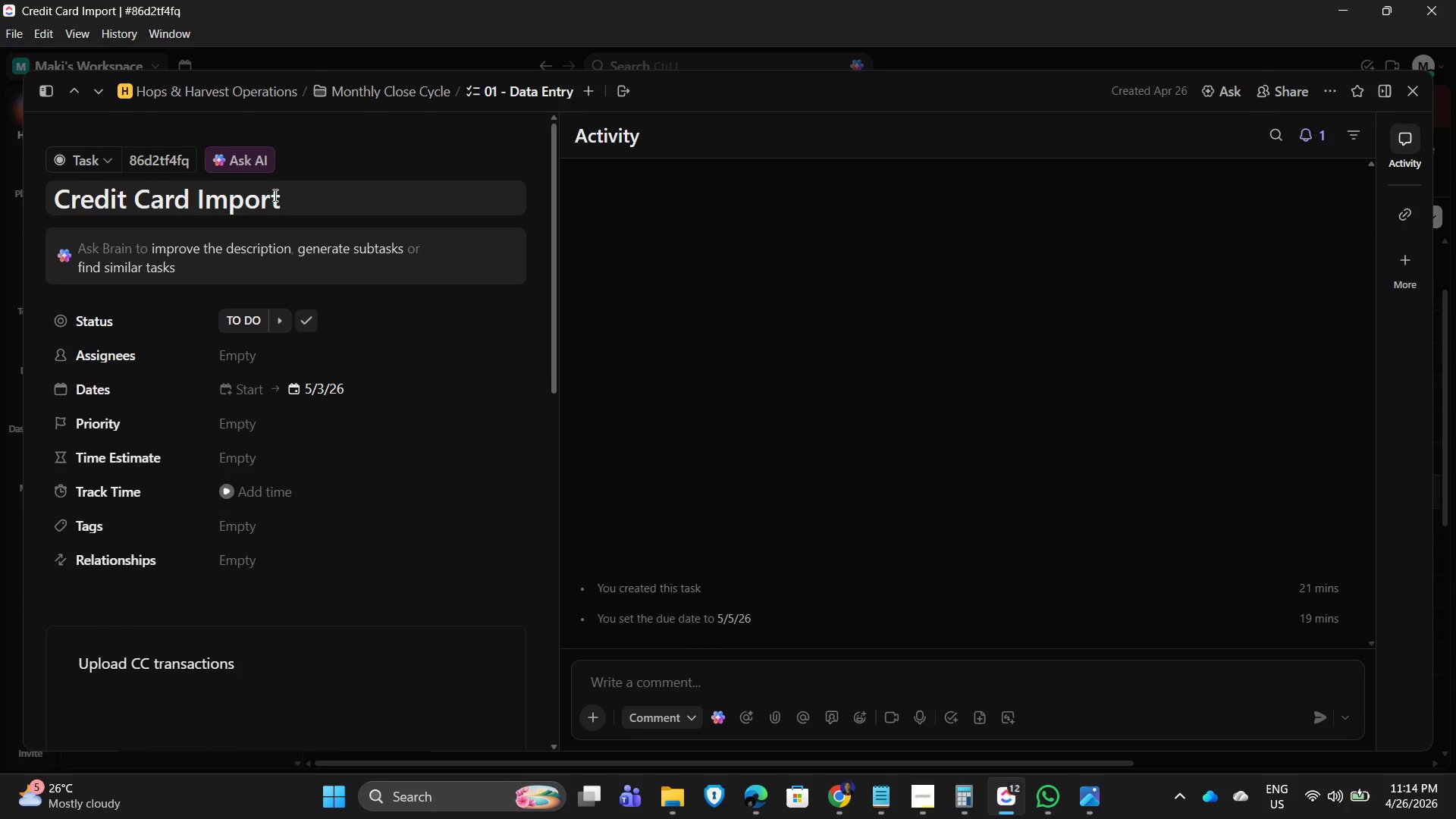 
left_click([267, 199])
 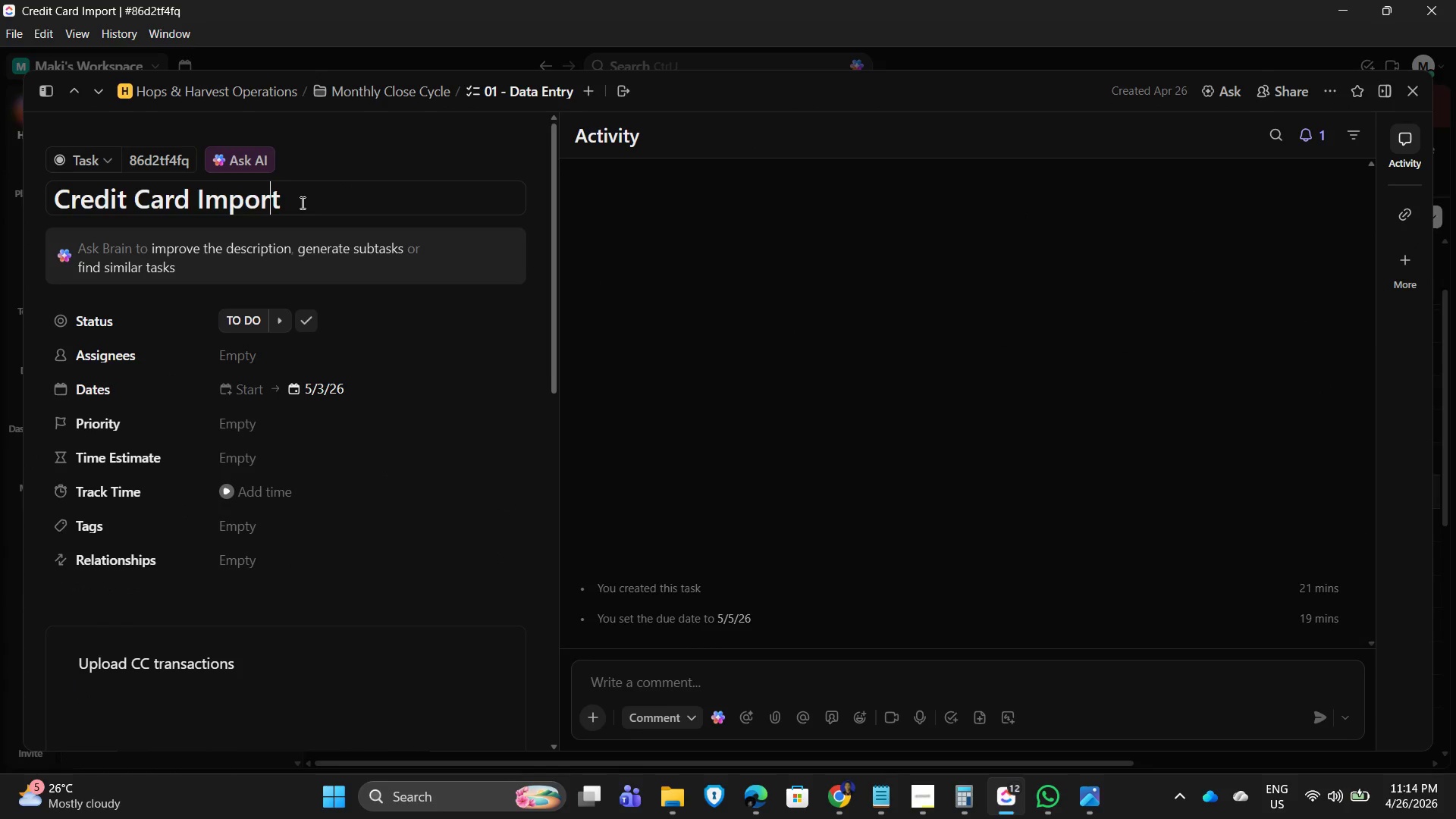 
left_click_drag(start_coordinate=[301, 202], to_coordinate=[21, 205])
 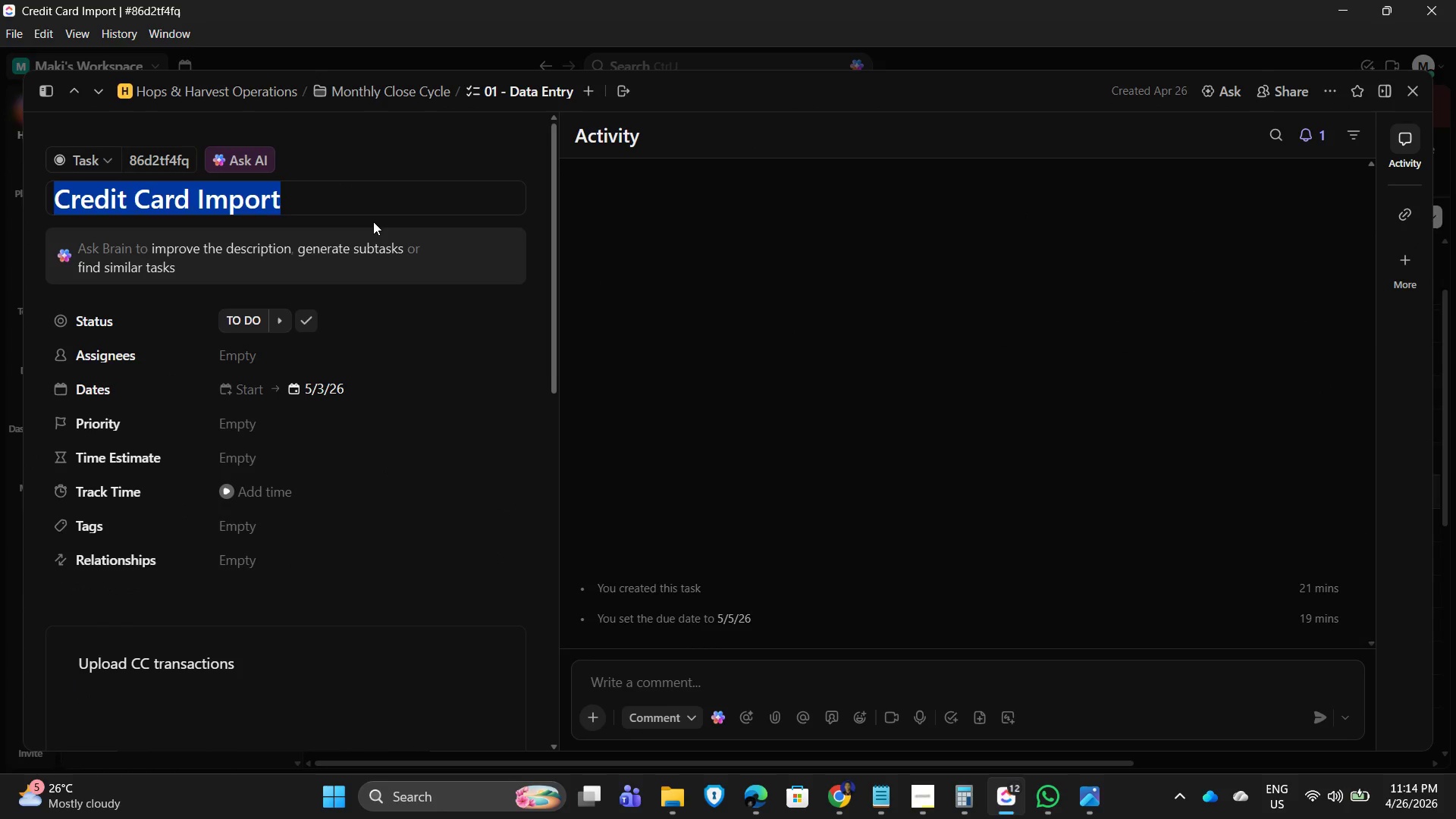 
type(Invoice Entry)
 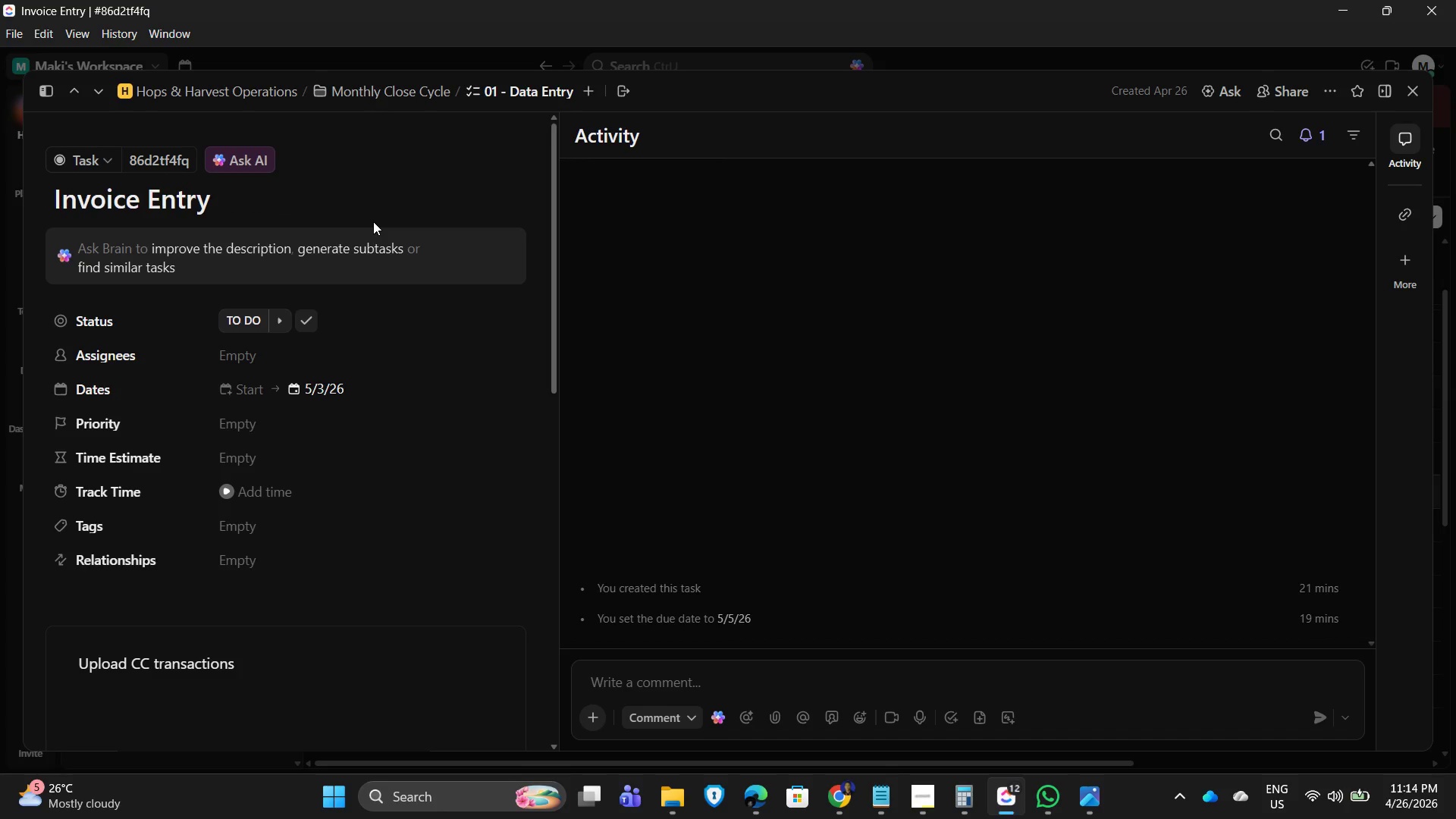 
 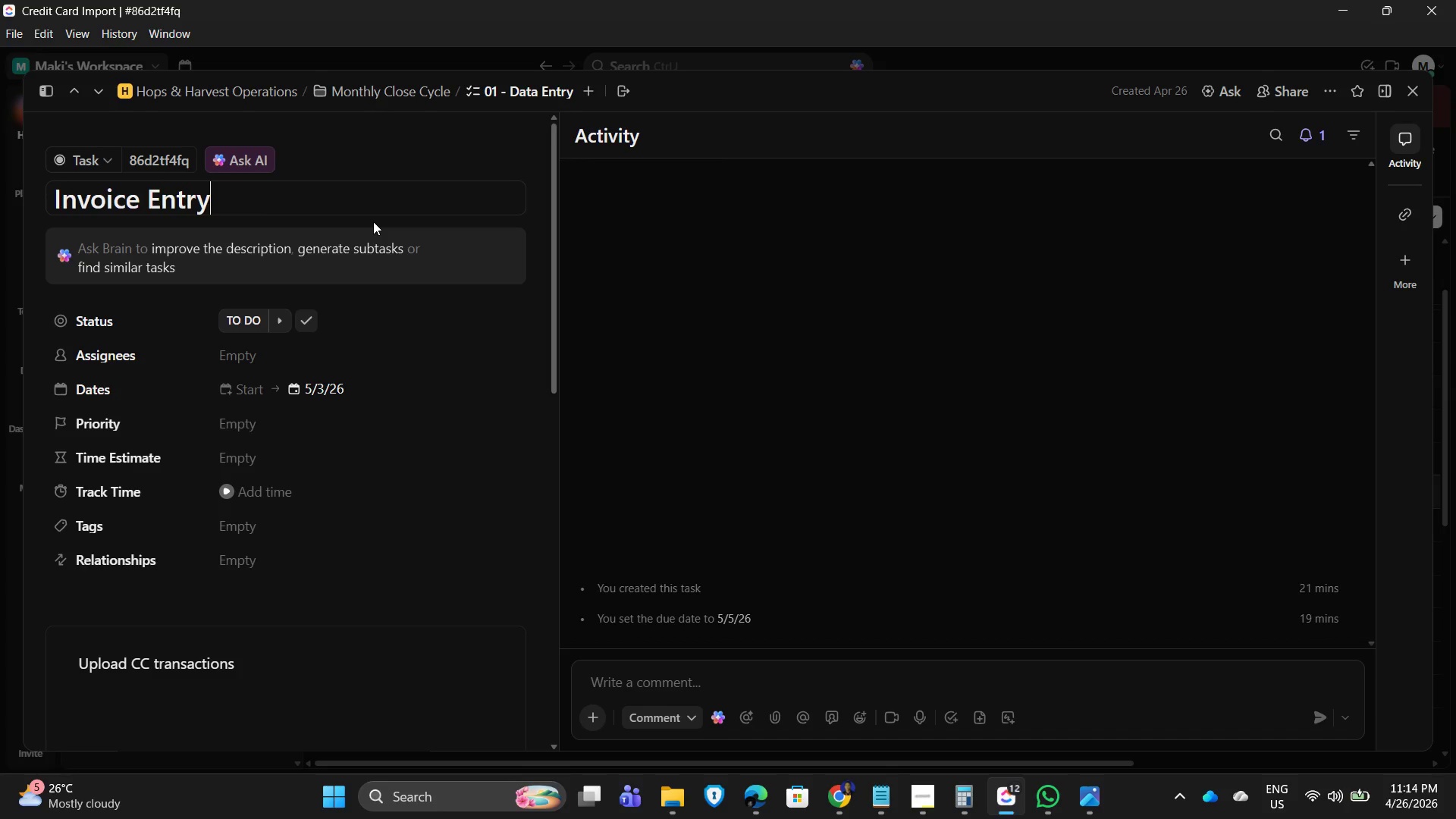 
key(Enter)
 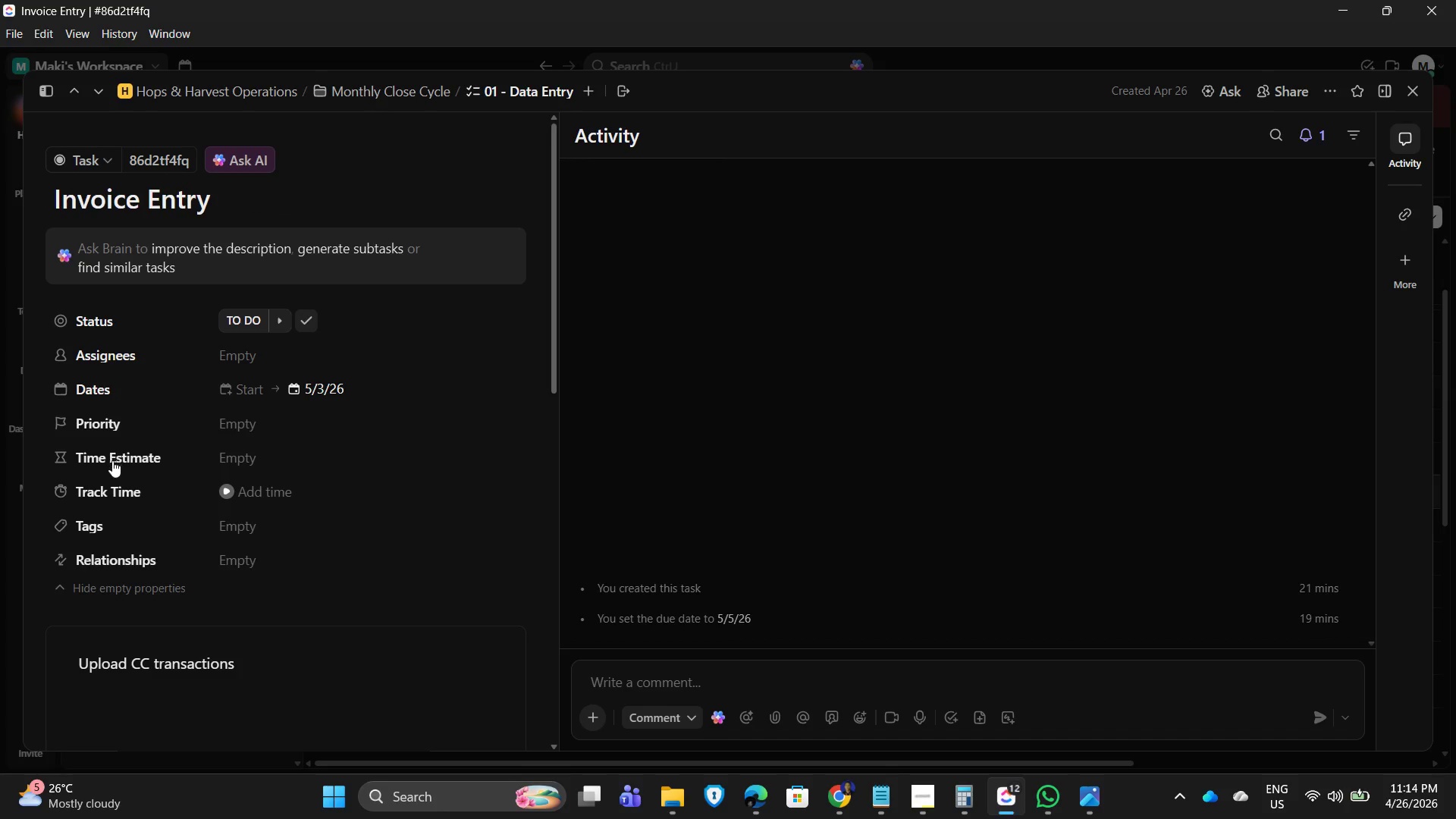 
left_click_drag(start_coordinate=[265, 663], to_coordinate=[80, 651])
 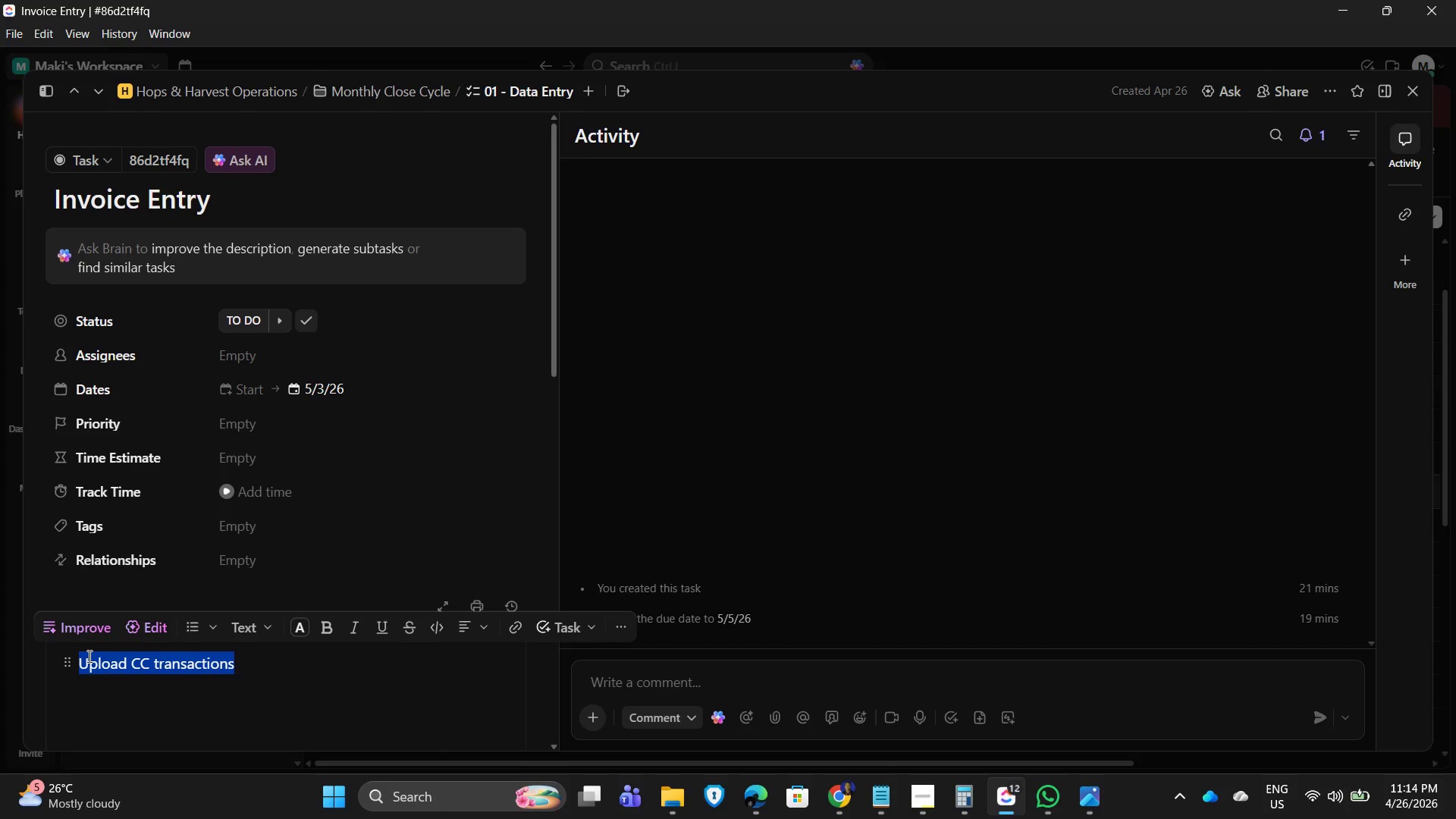 
type(Enter AR inc)
key(Backspace)
type(voices)
 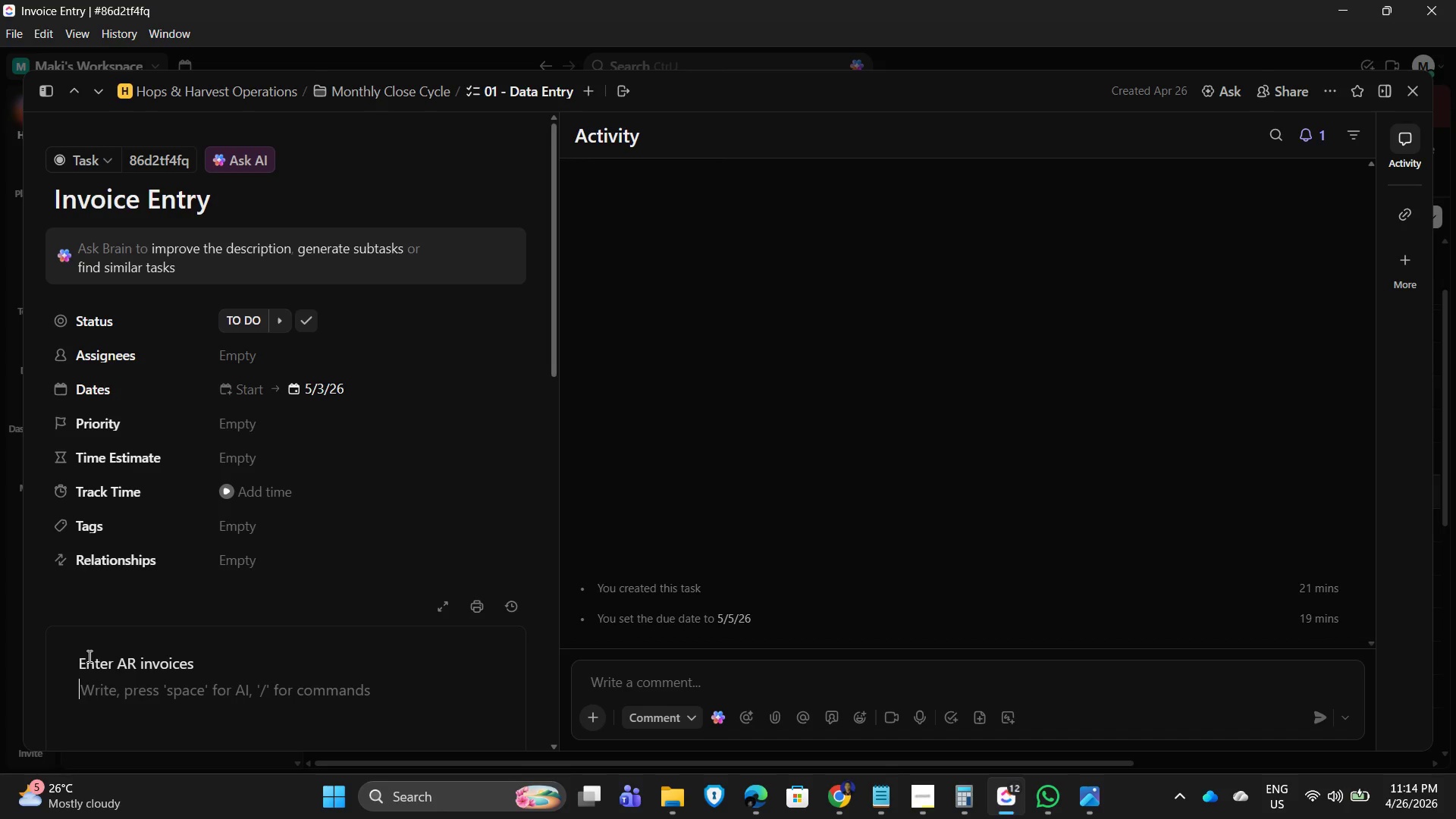 
 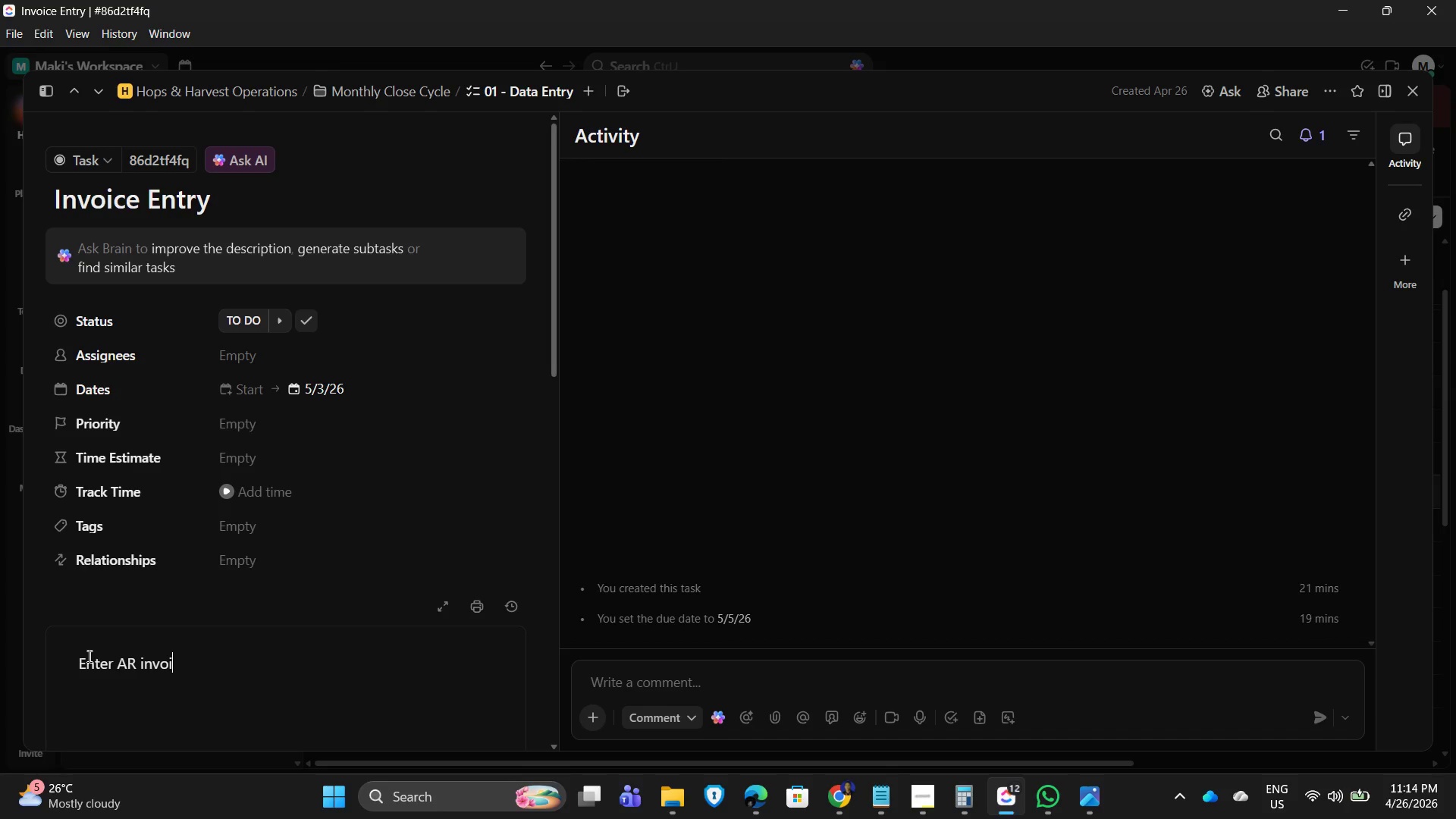 
key(Enter)
 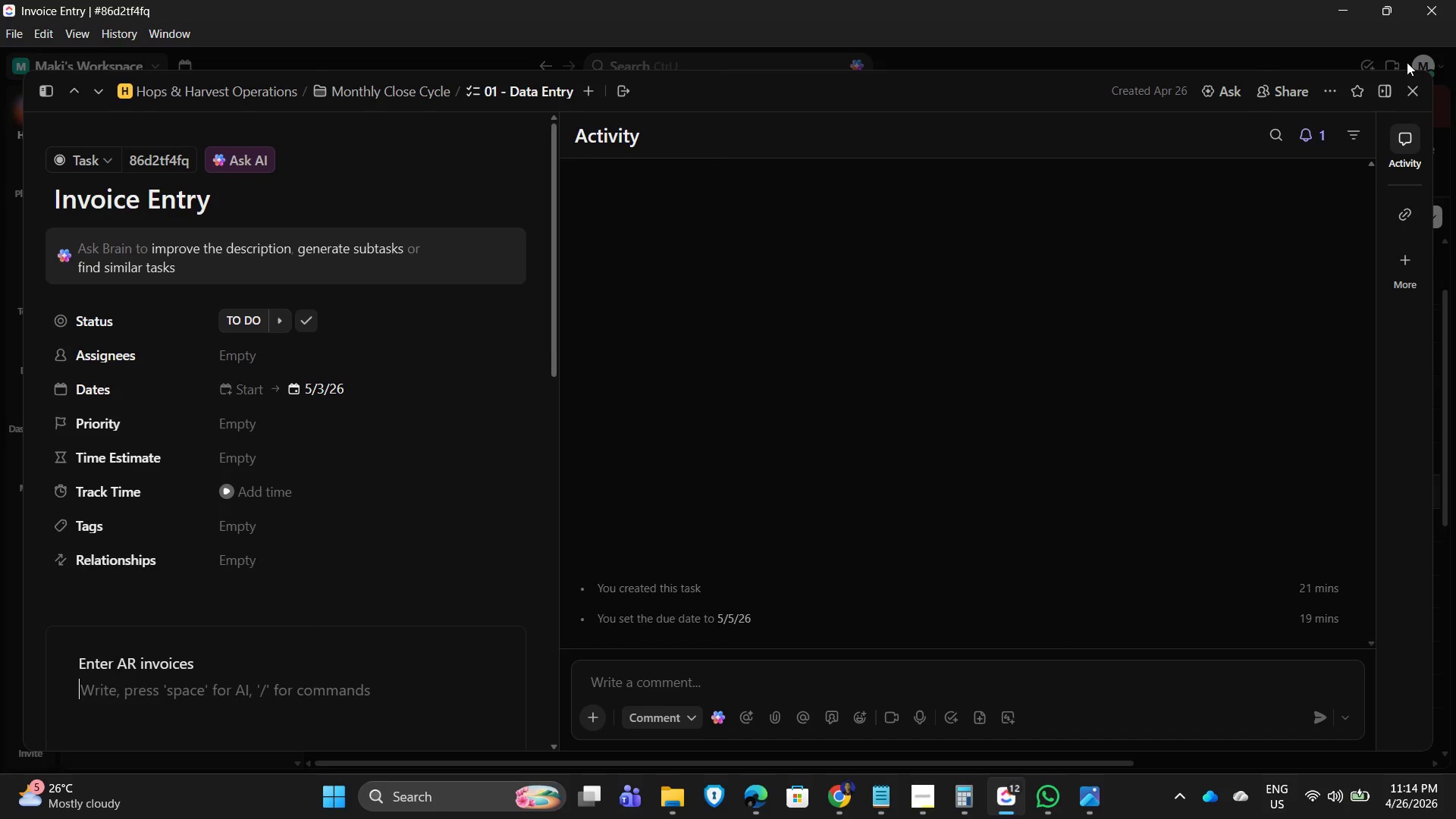 
left_click([1418, 93])
 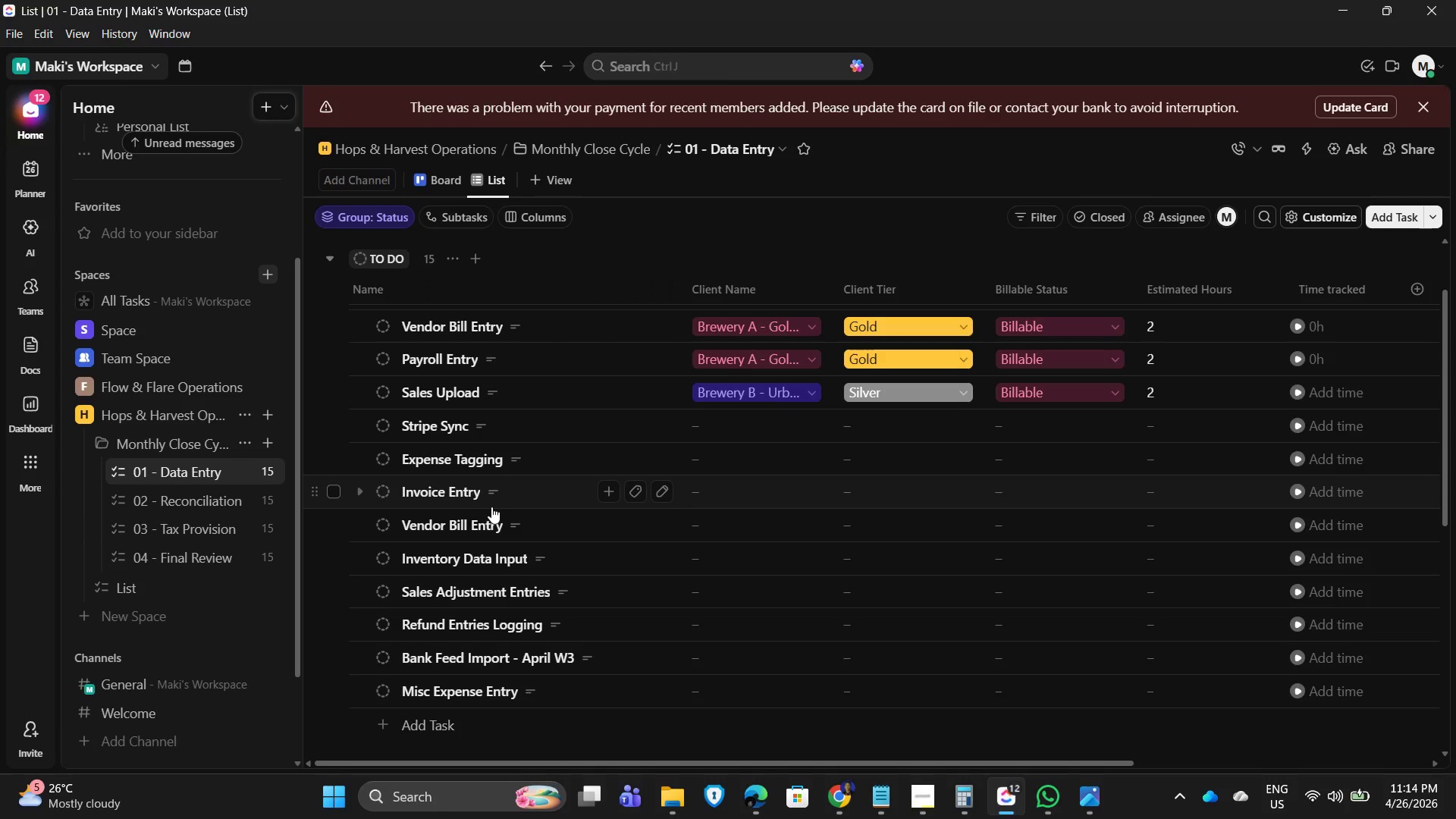 
wait(7.92)
 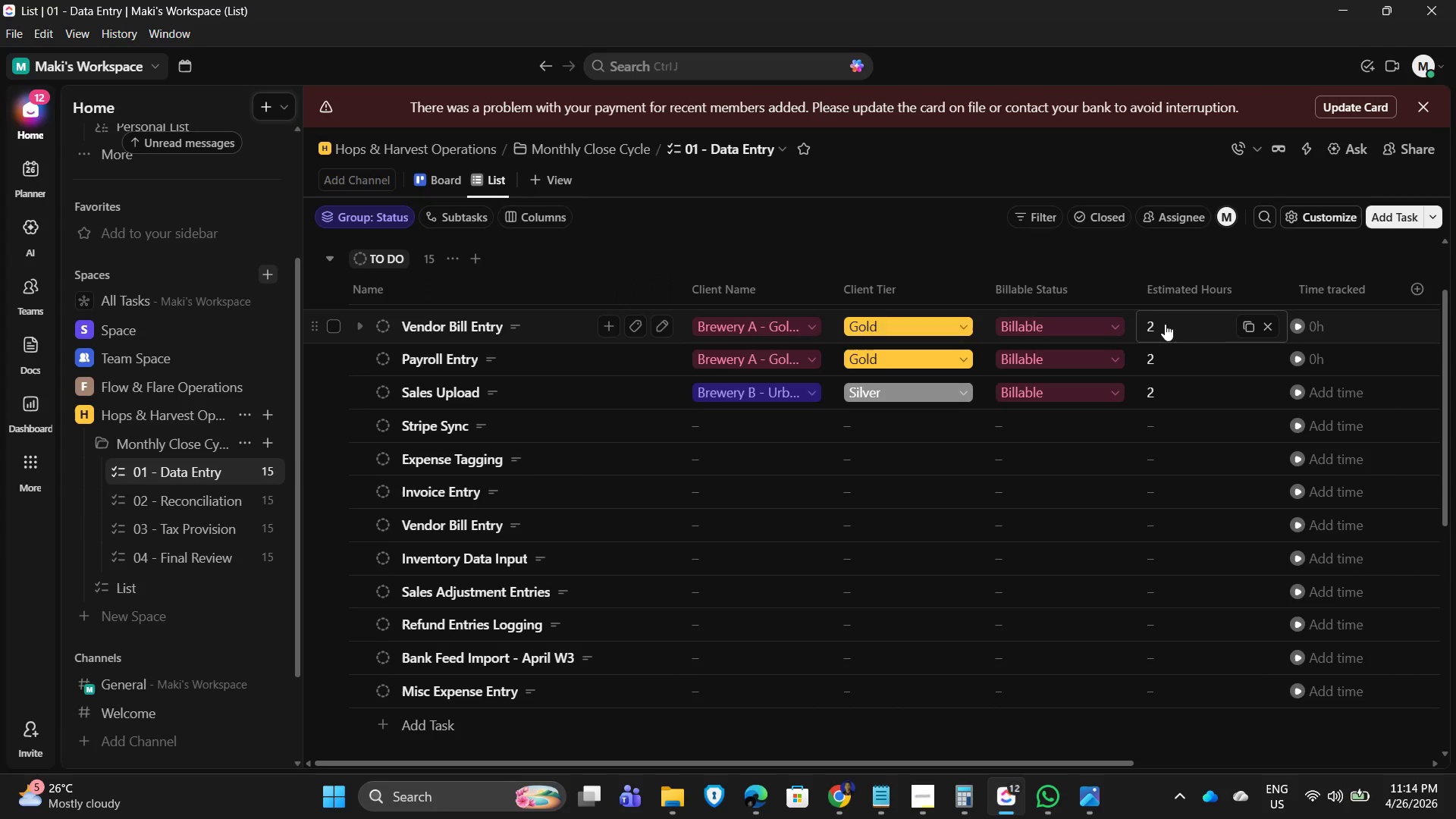 
left_click([447, 489])
 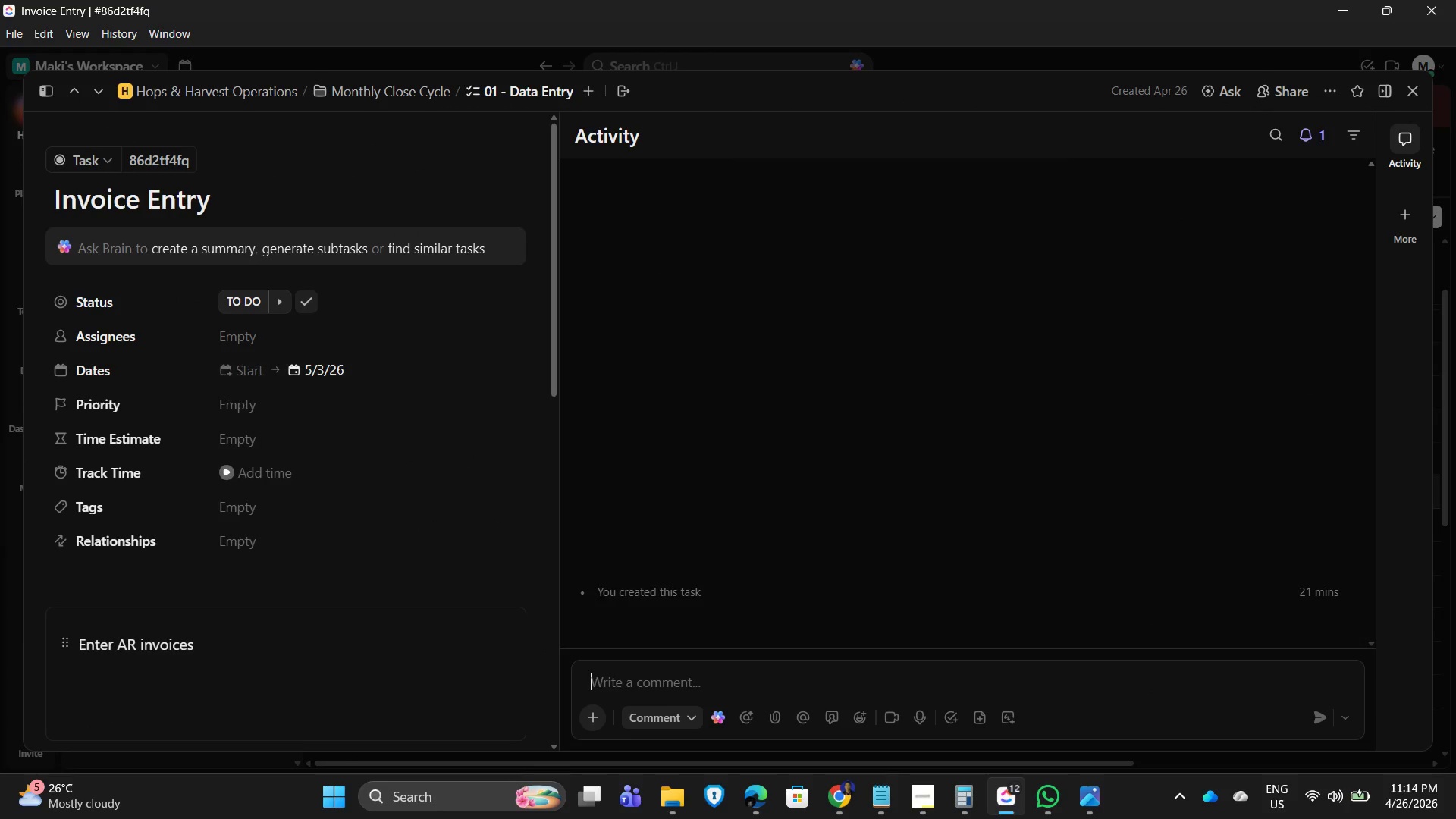 
left_click([1399, 93])
 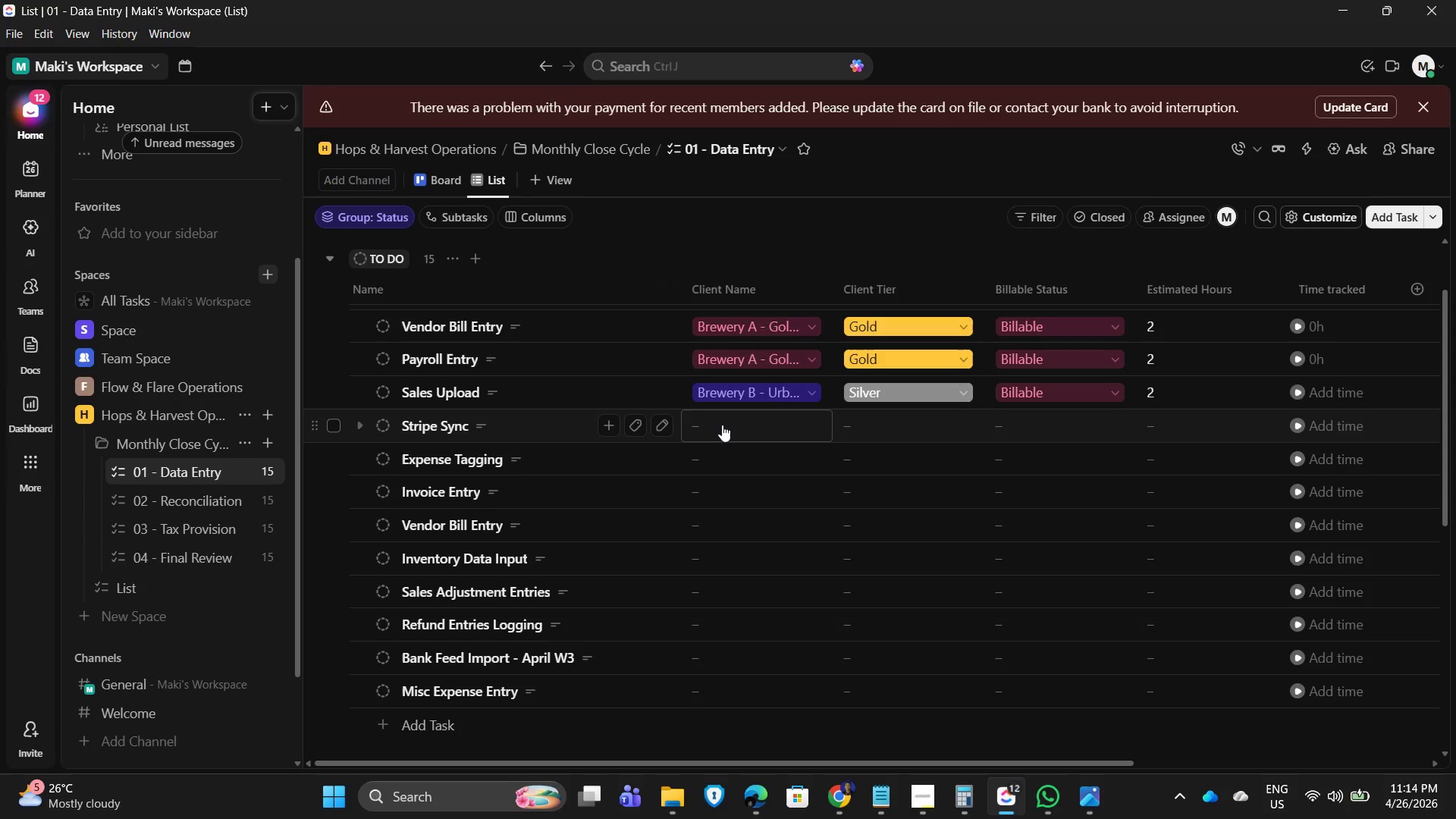 
wait(6.64)
 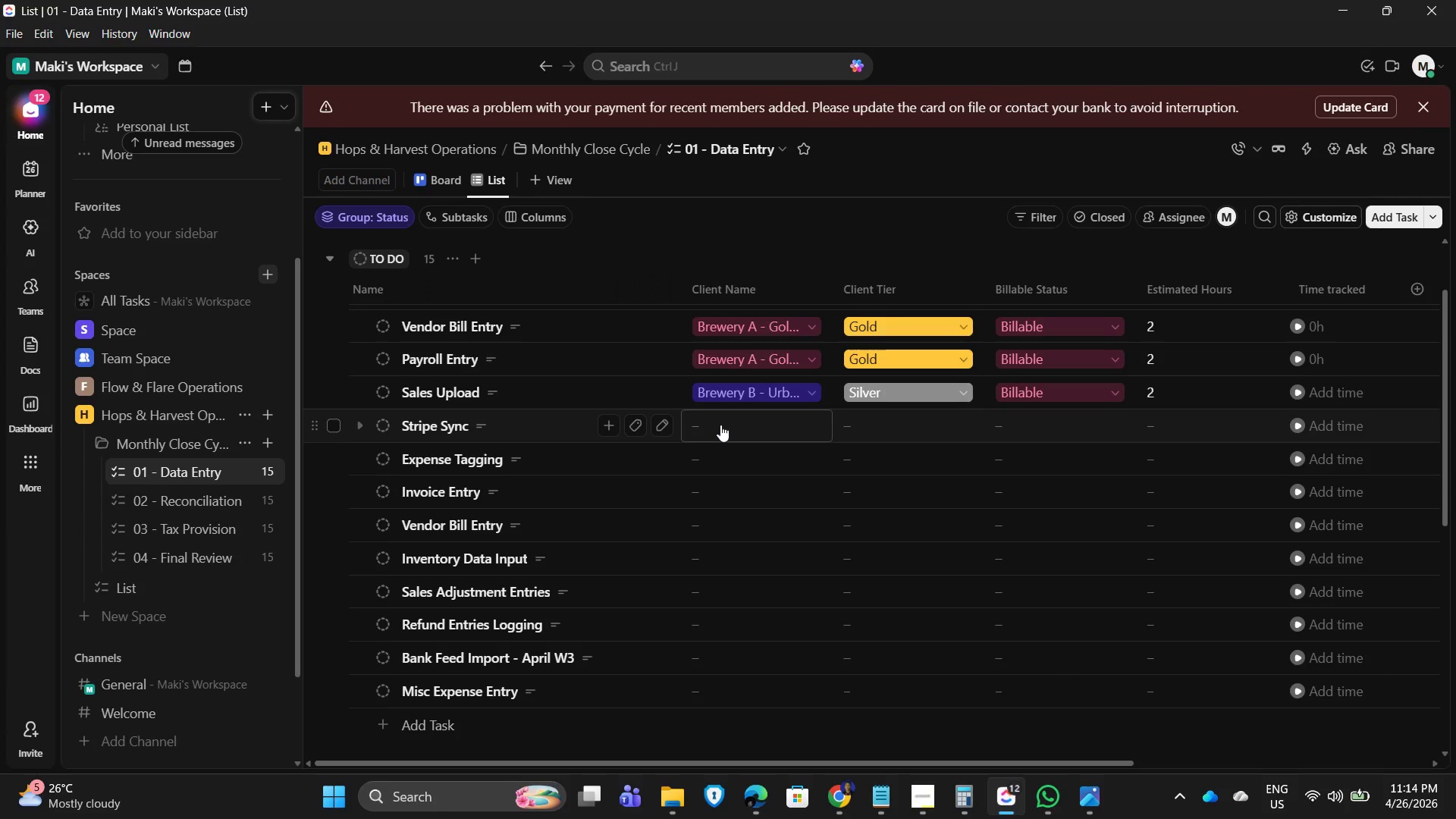 
left_click([722, 425])
 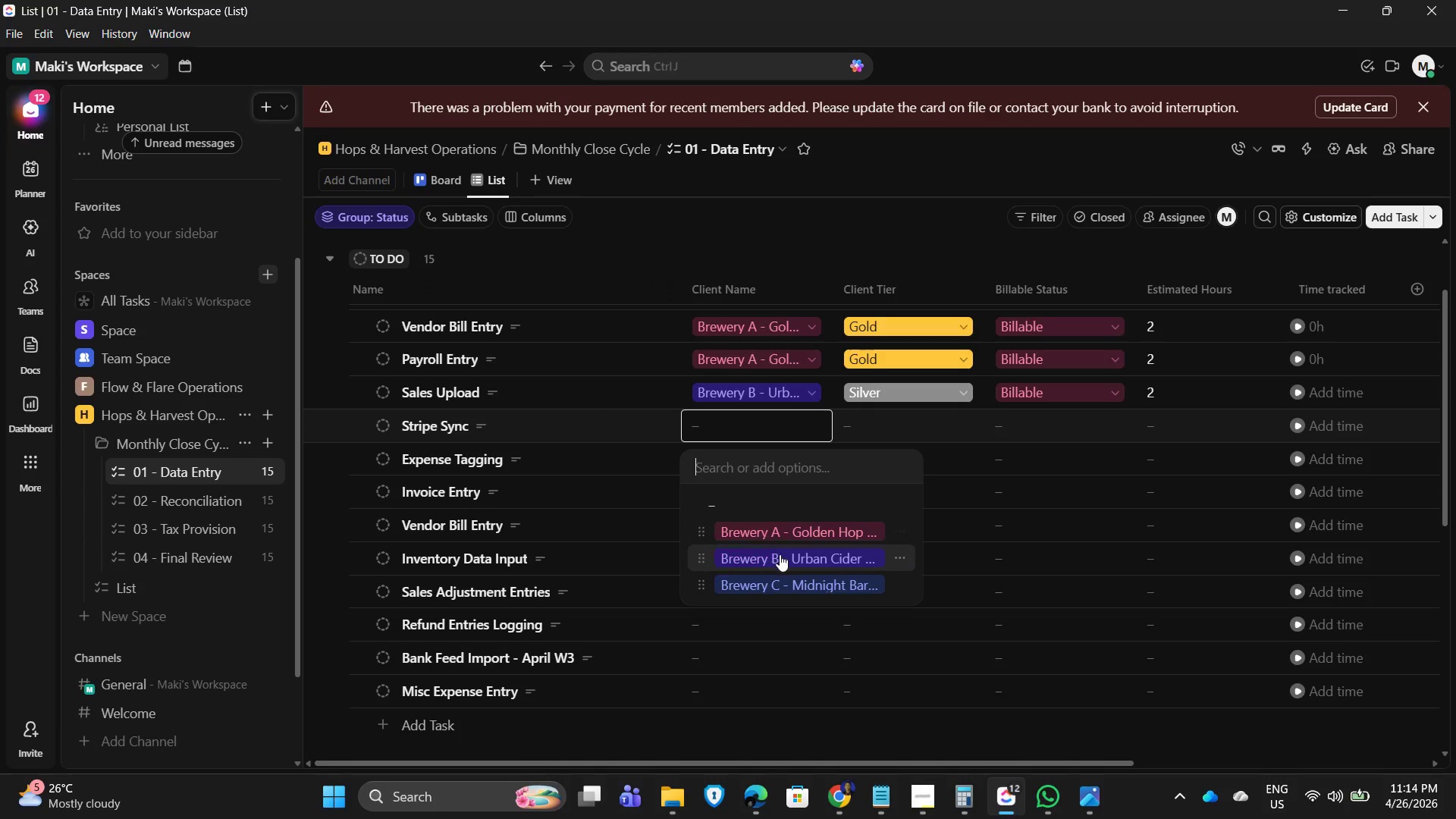 
left_click([780, 561])
 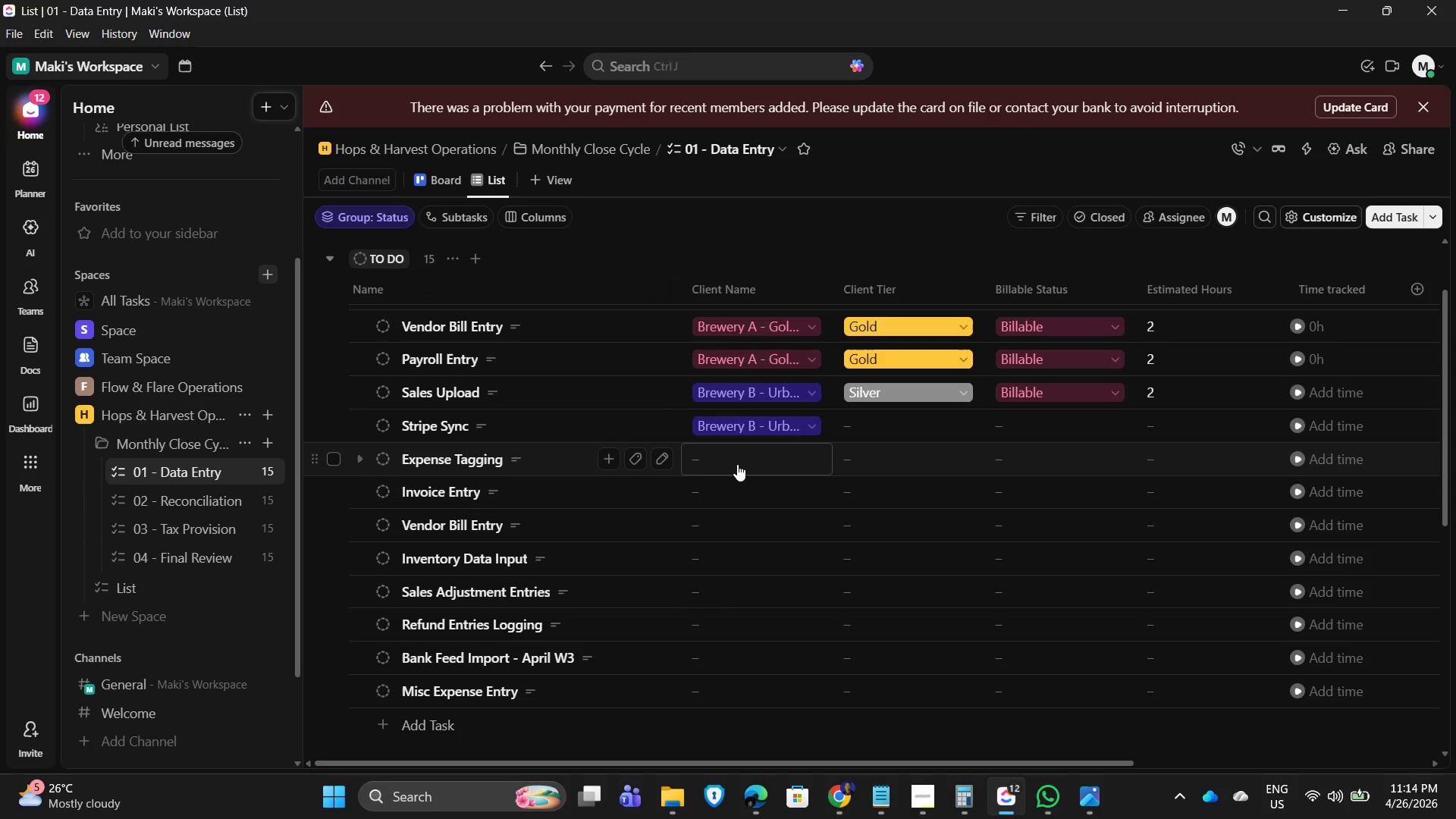 
left_click([735, 463])
 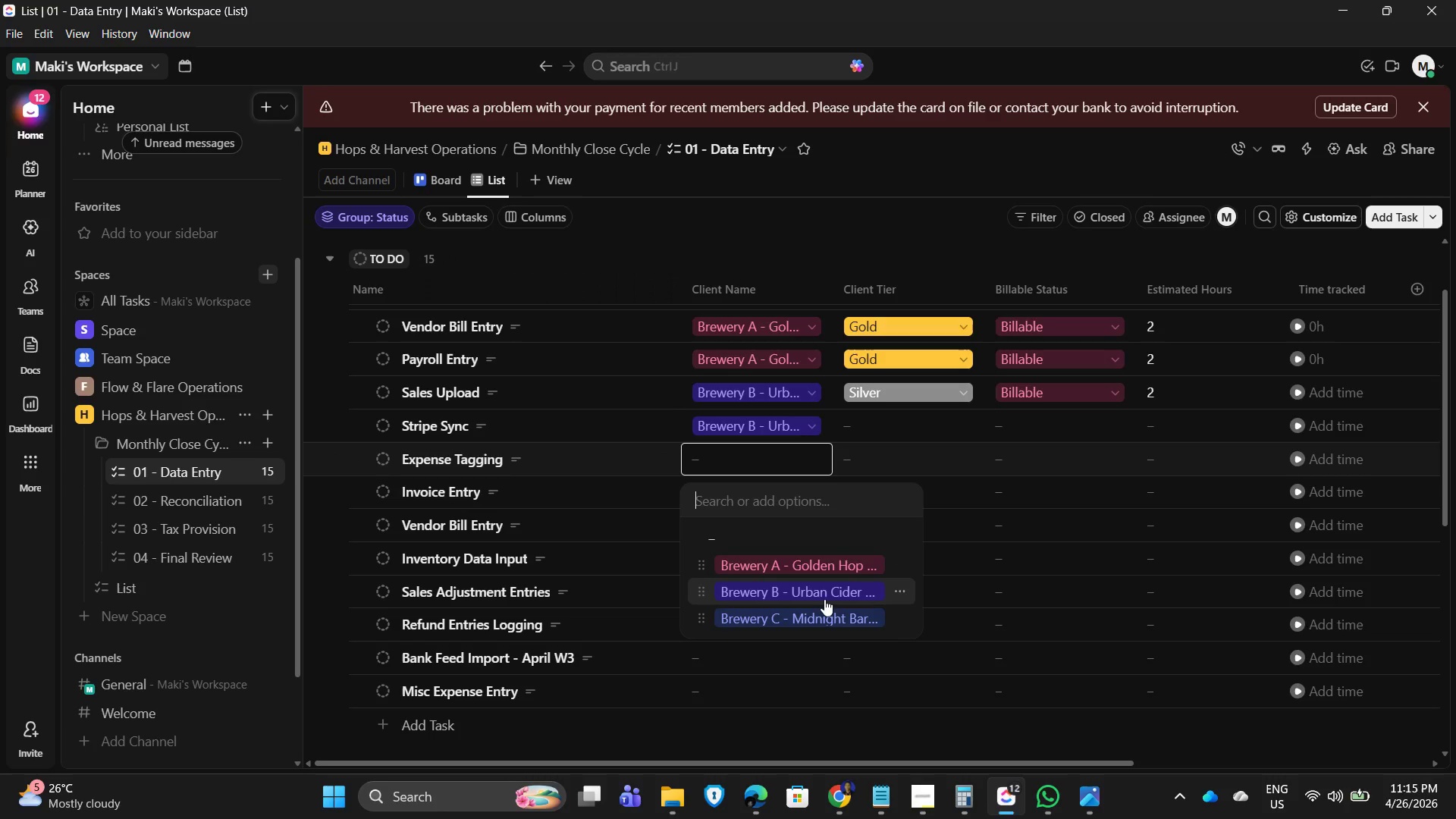 
left_click([822, 597])
 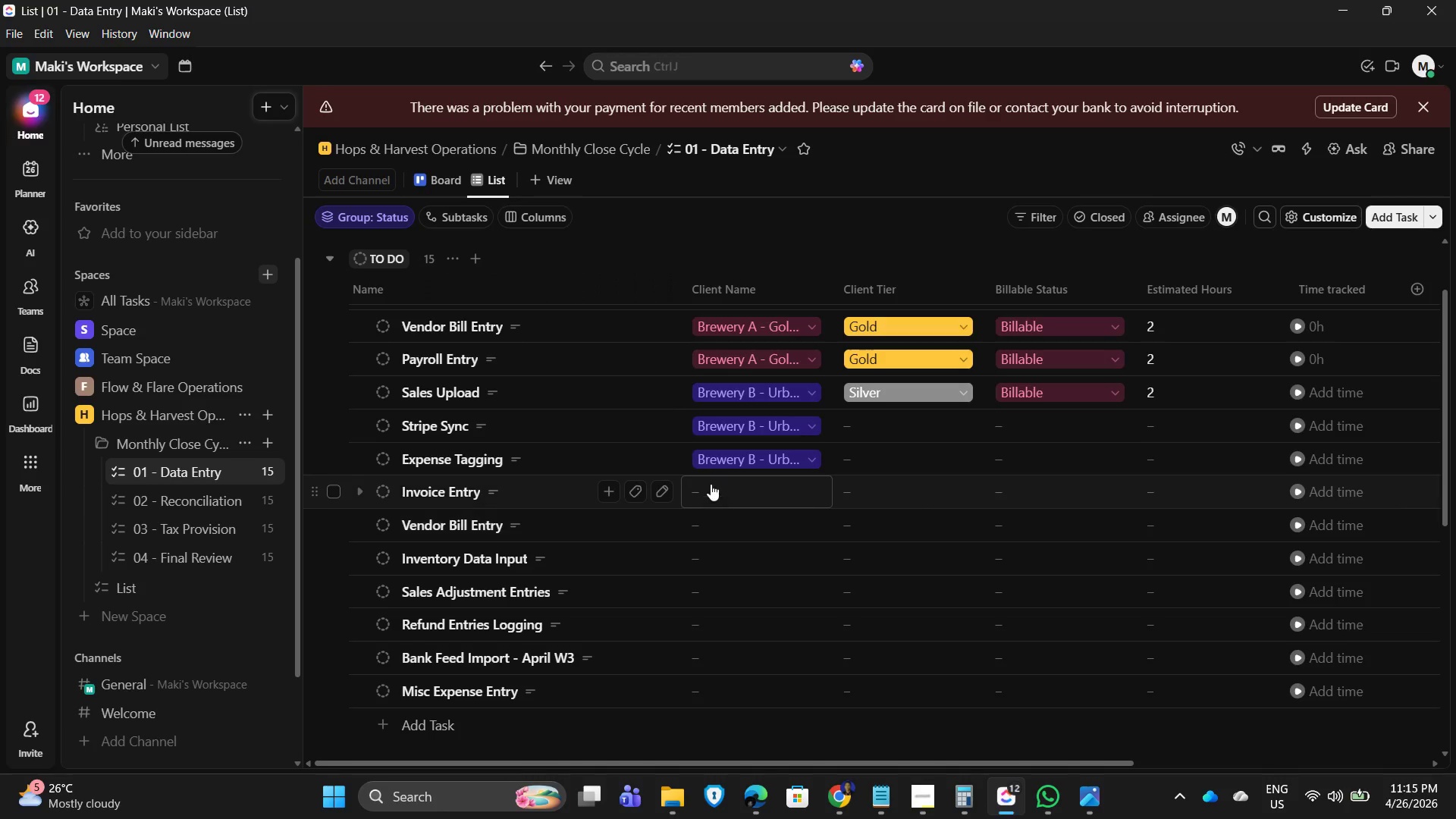 
left_click([711, 482])
 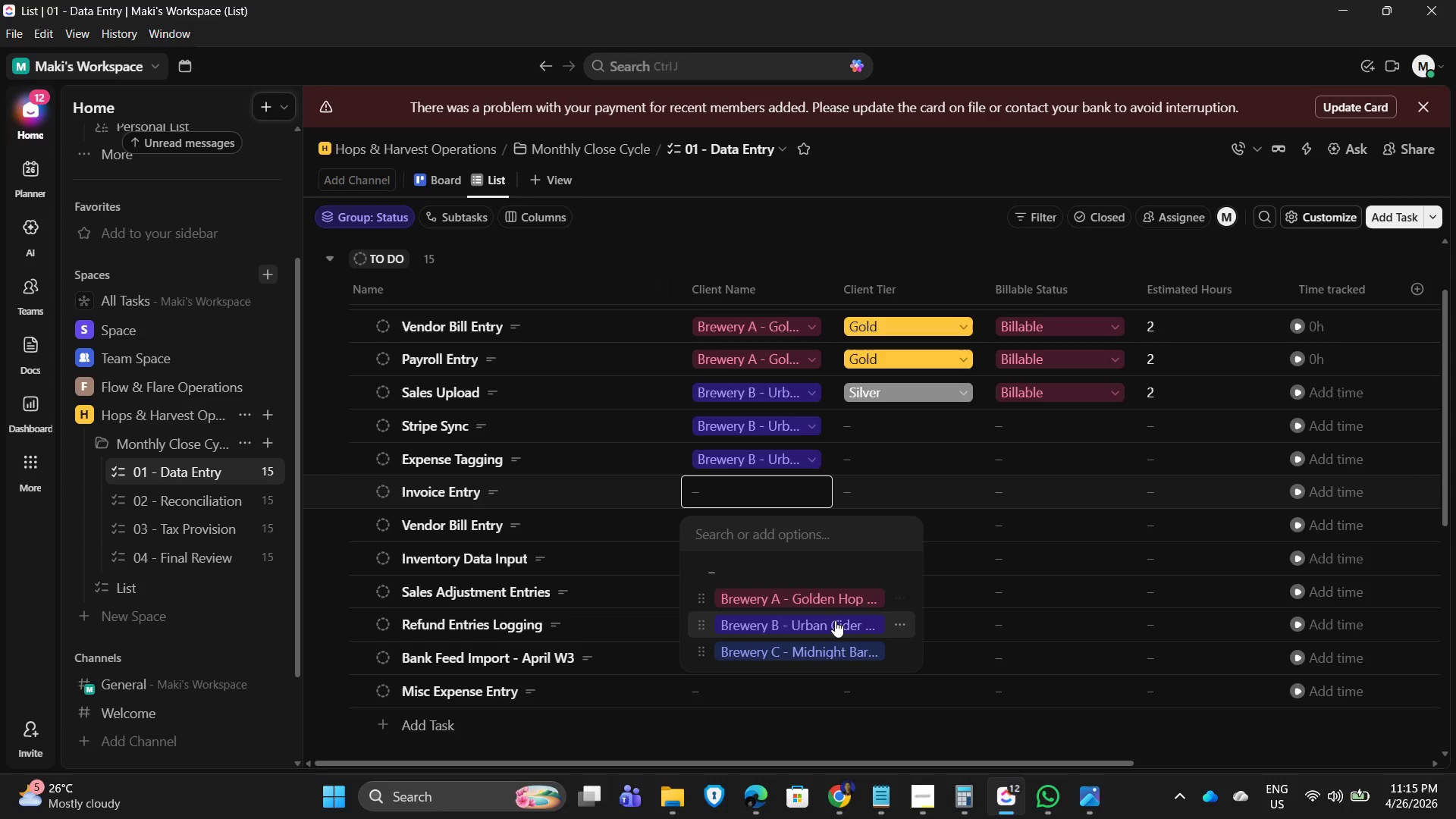 
left_click([835, 620])
 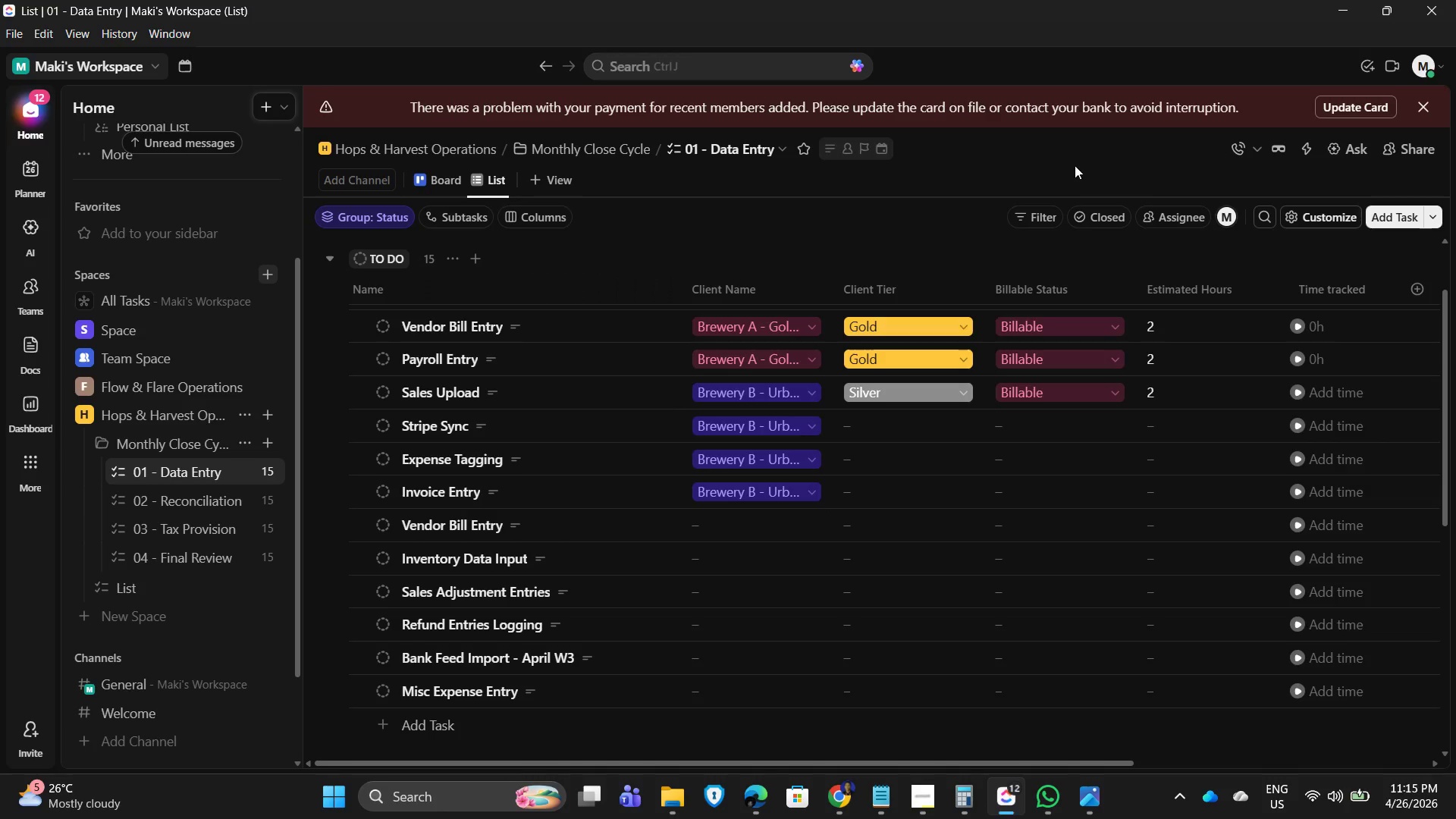 
left_click([902, 410])
 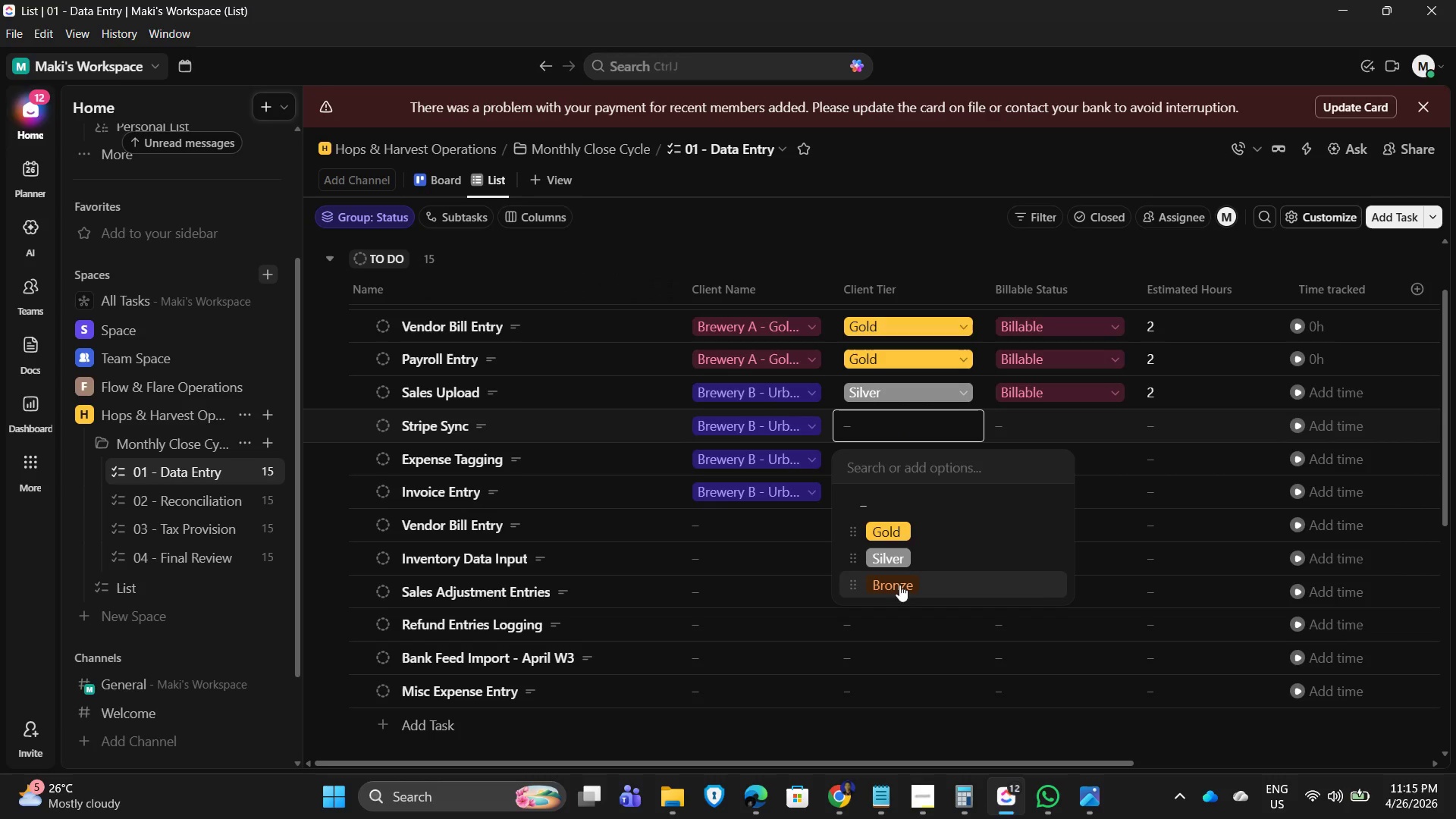 
left_click([902, 555])
 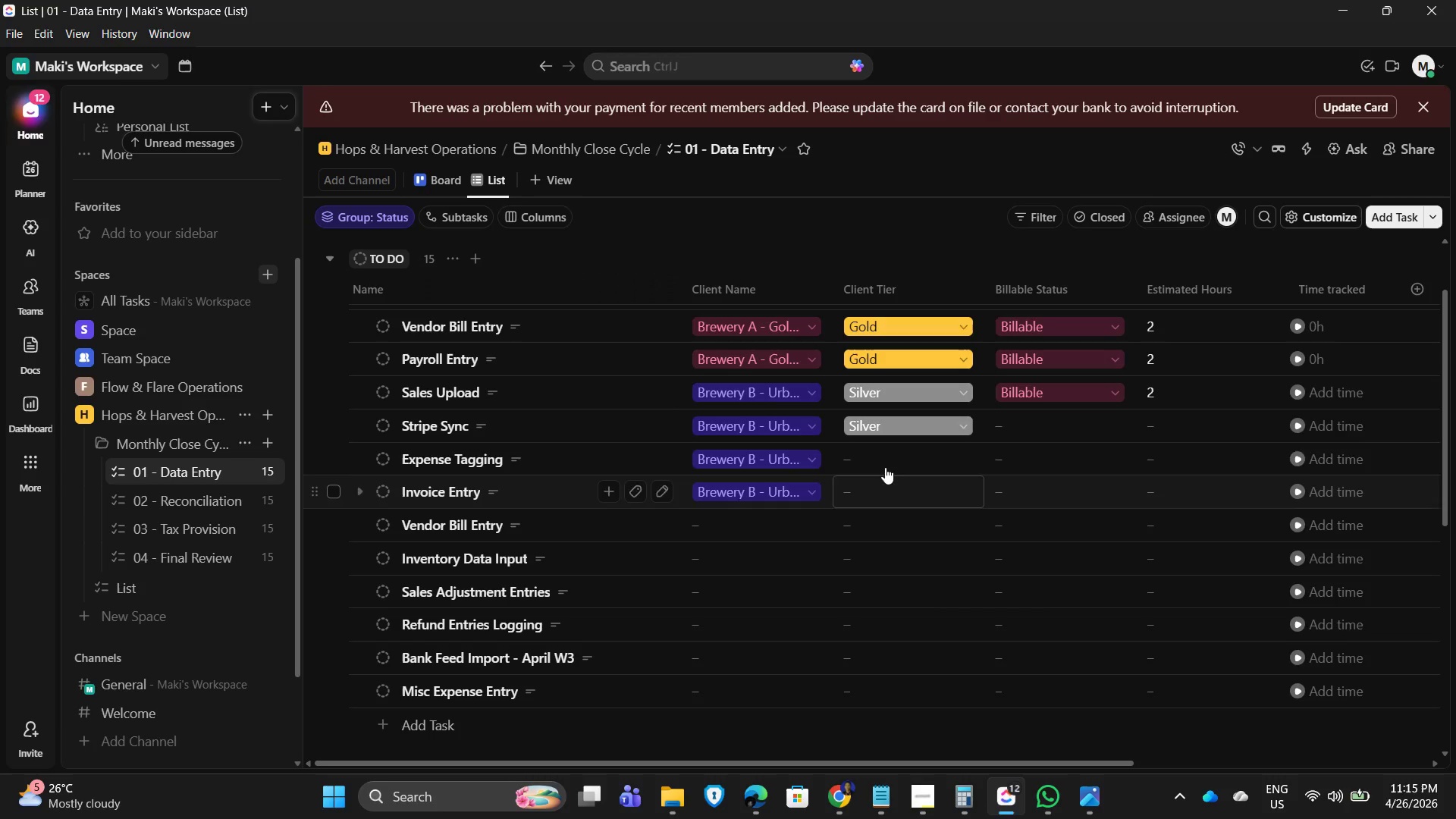 
left_click([881, 447])
 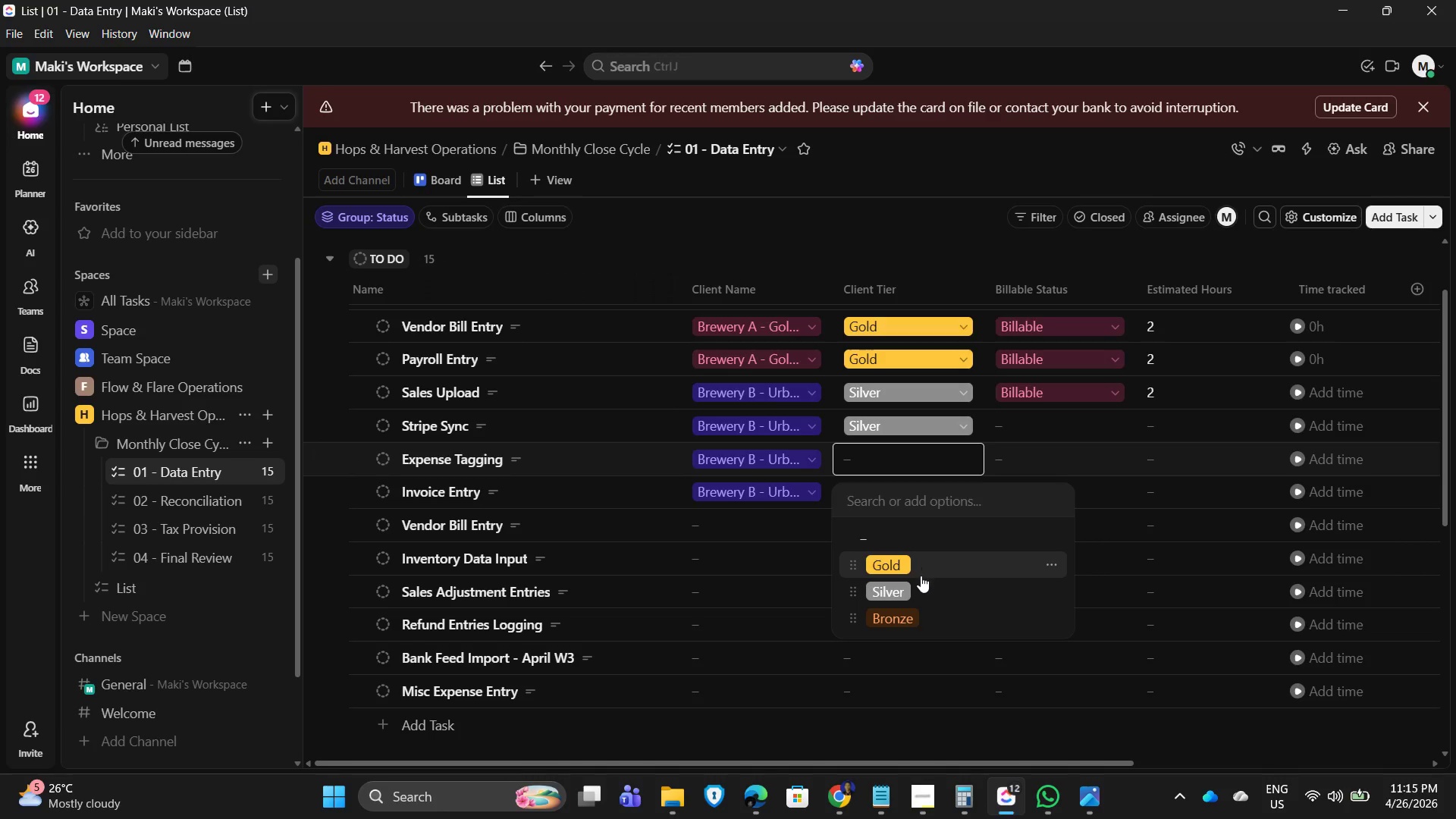 
left_click([920, 583])
 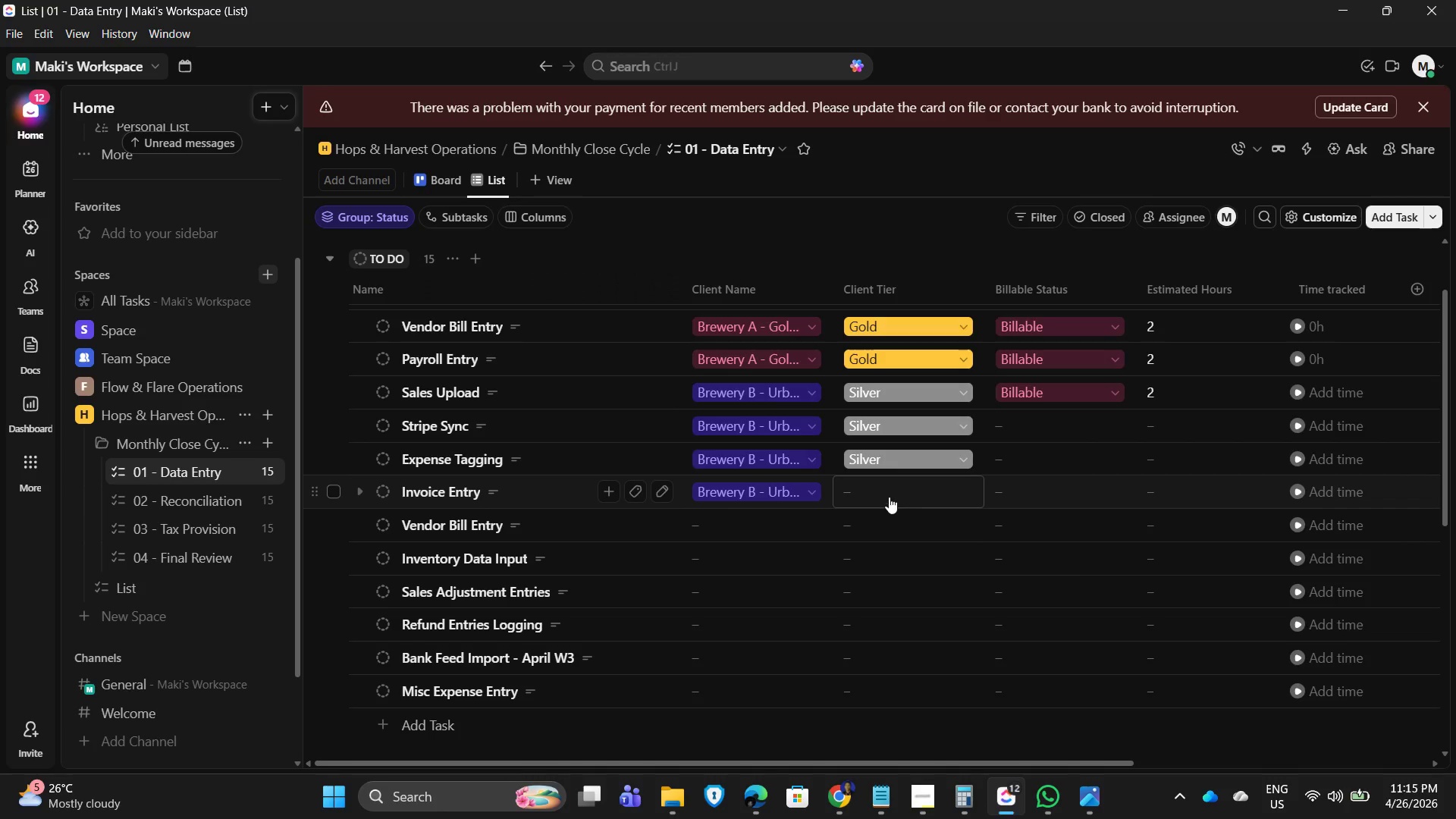 
left_click([881, 488])
 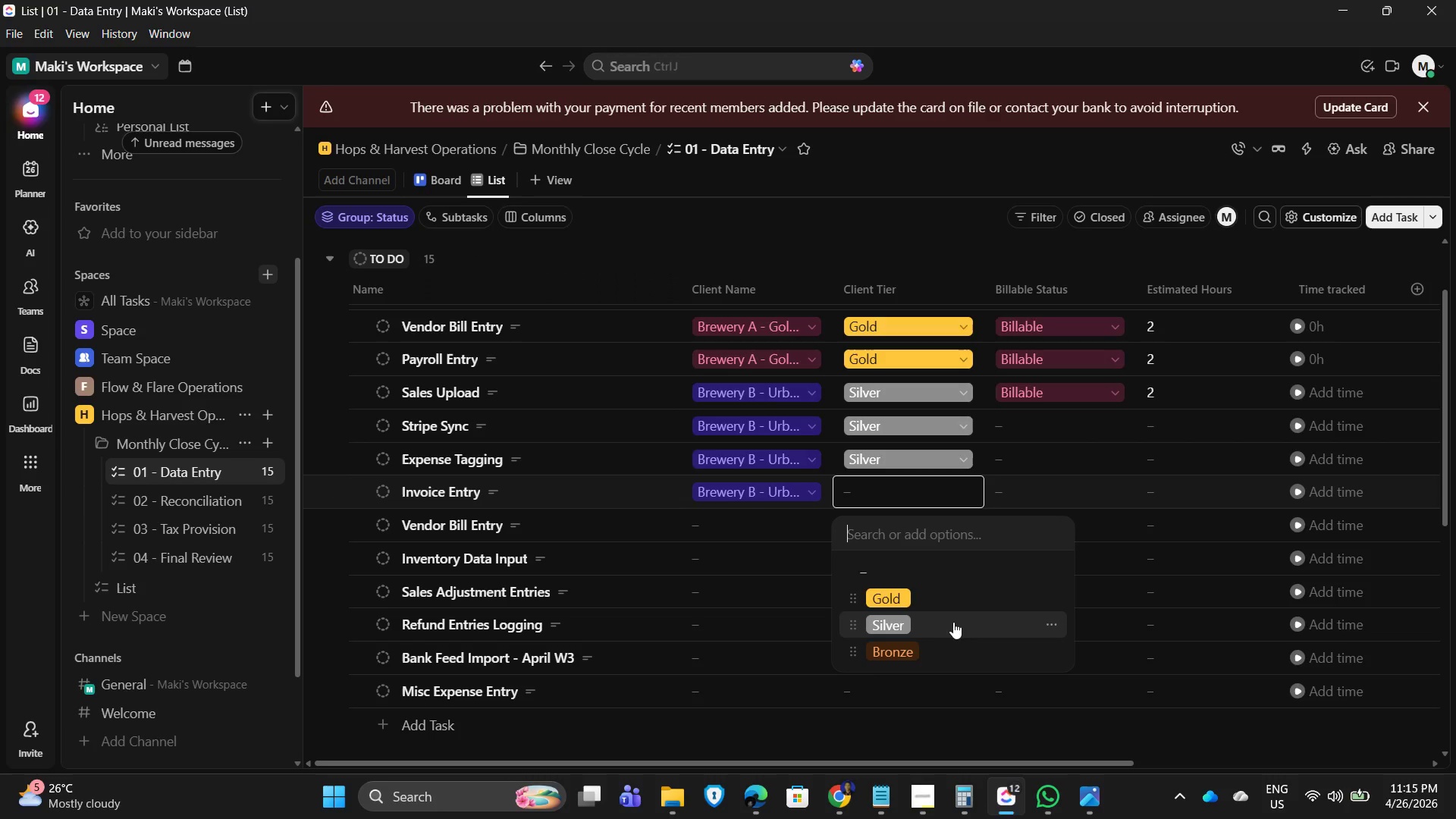 
left_click([946, 622])
 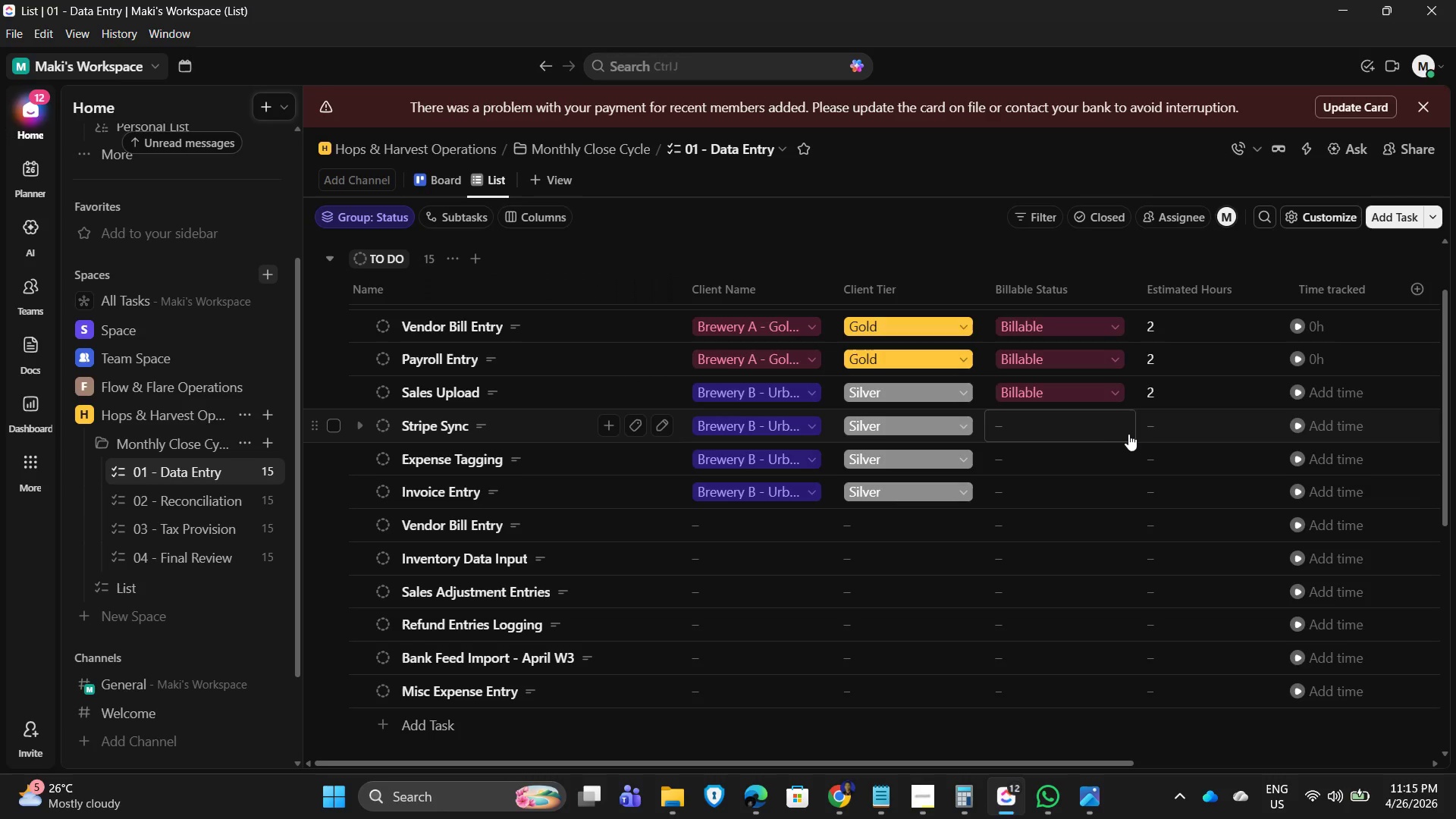 
wait(7.12)
 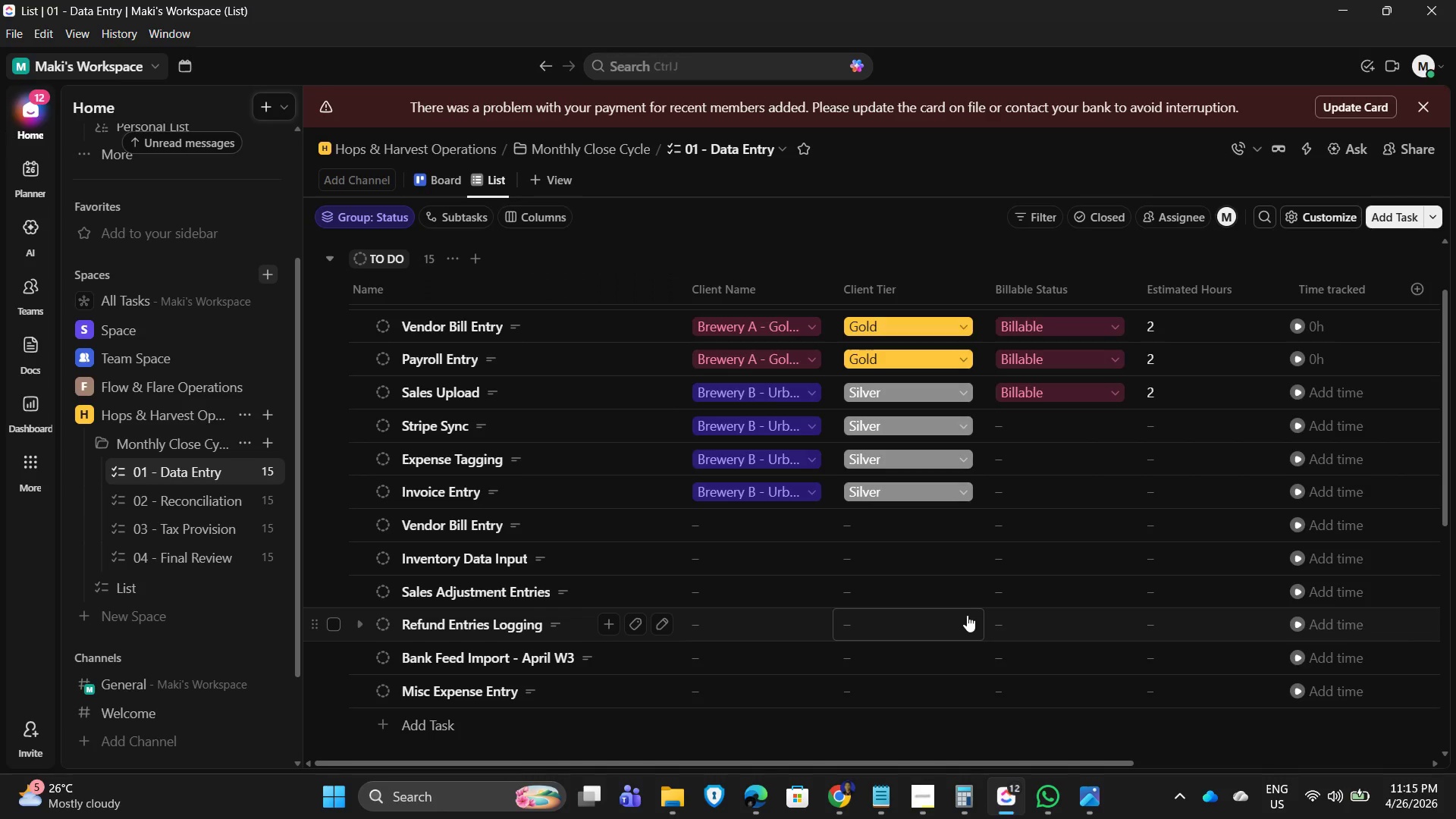 
left_click([1070, 422])
 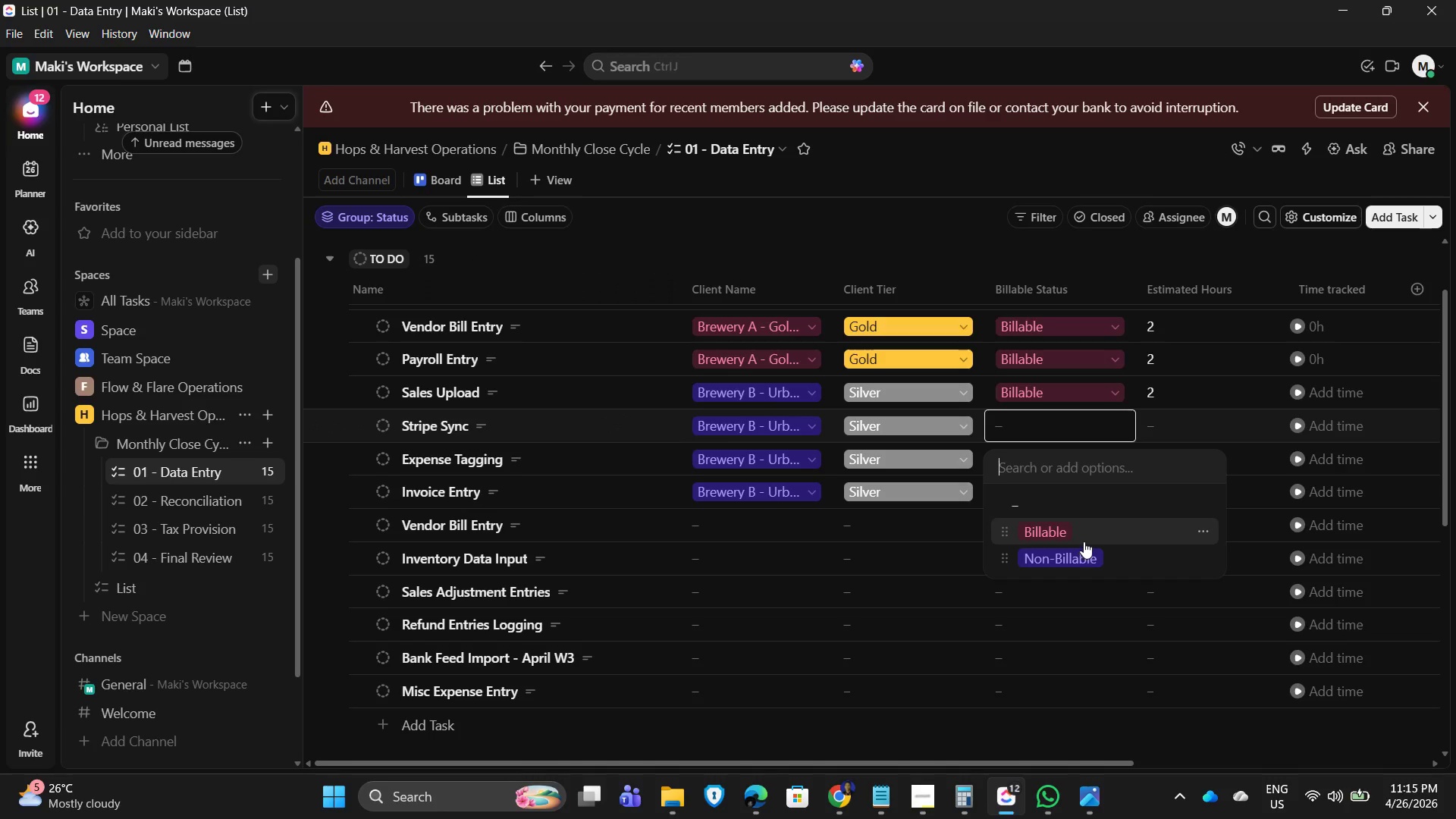 
left_click([1084, 535])
 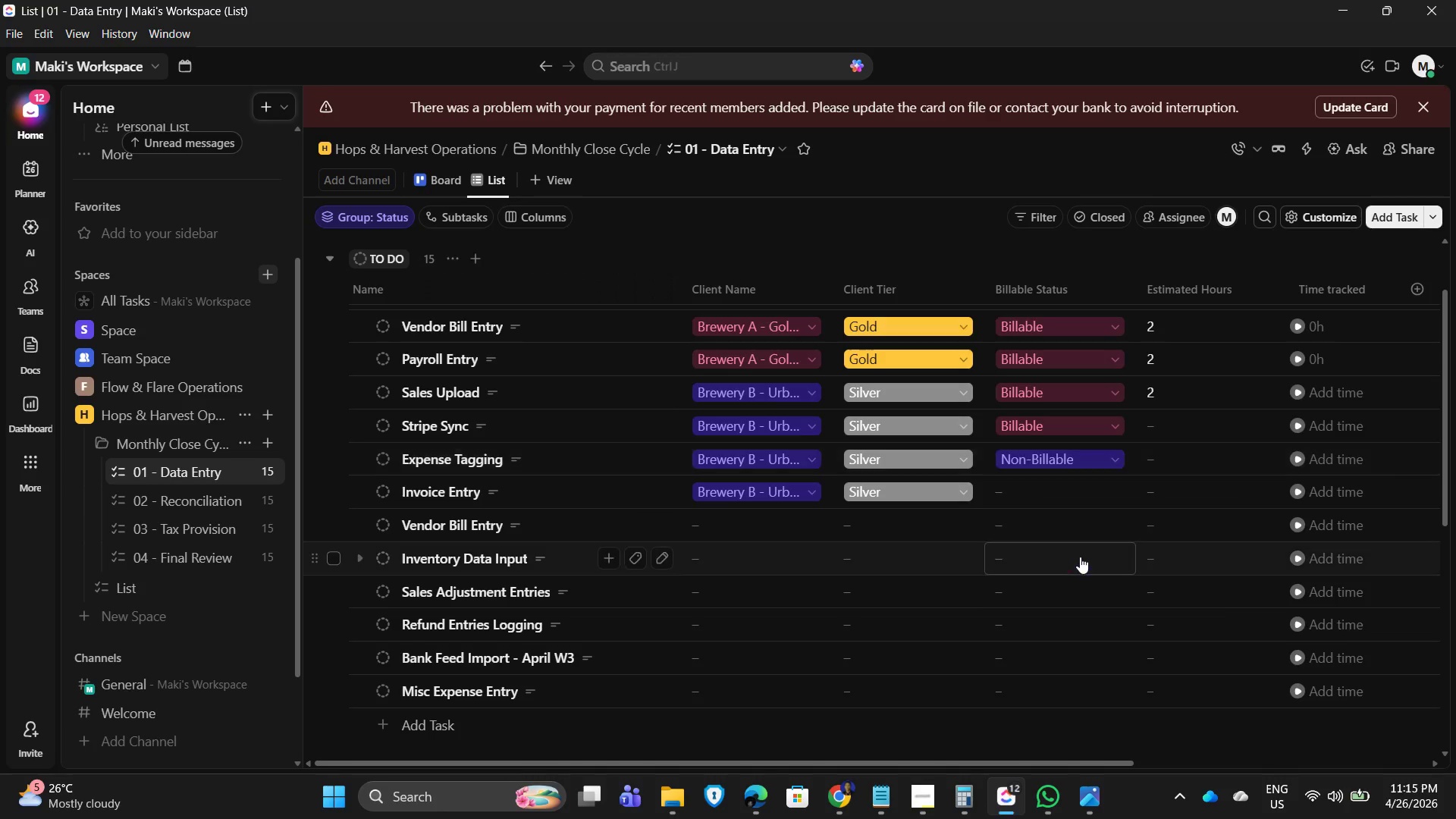 
left_click([1043, 456])
 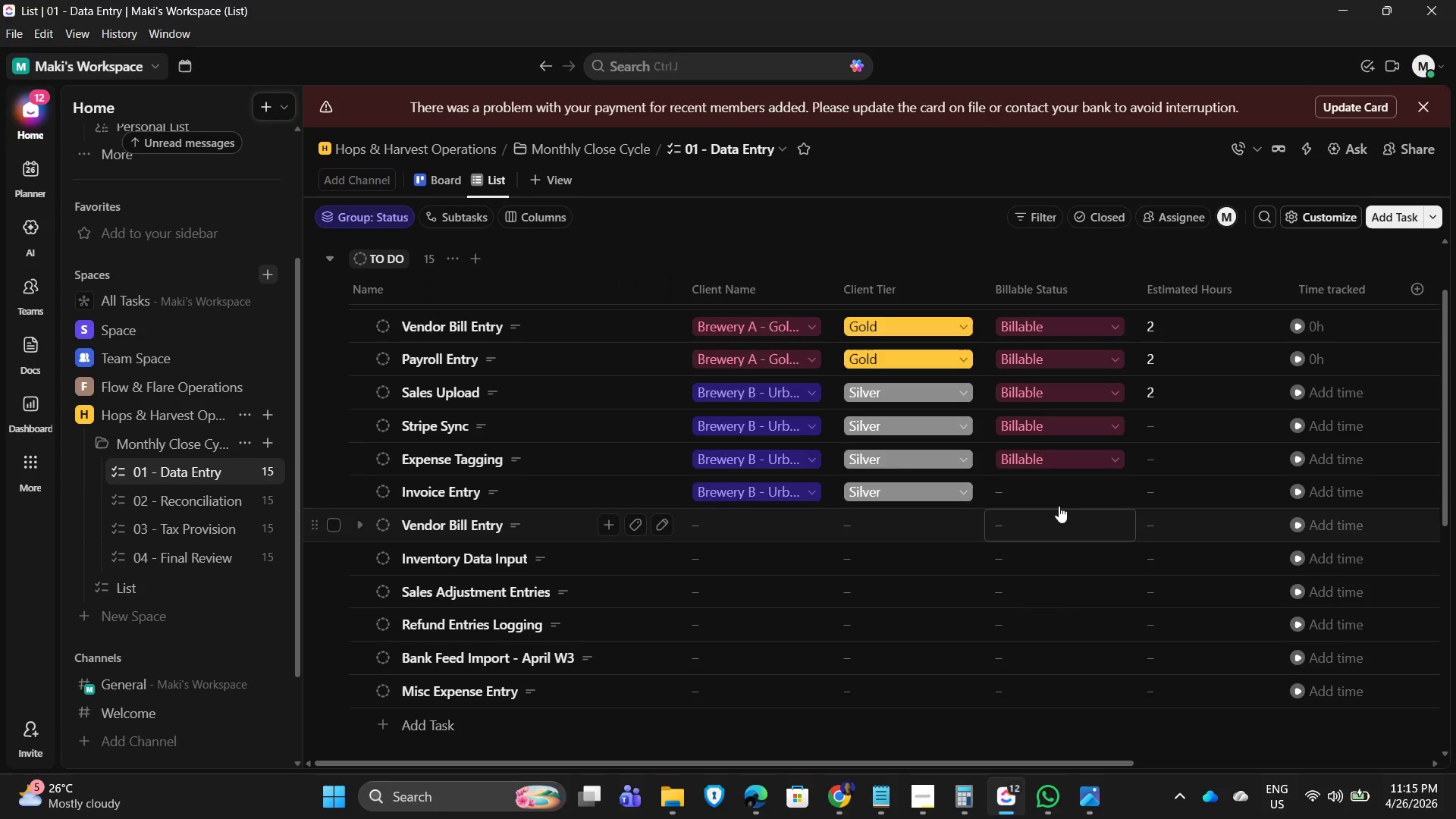 
left_click([1059, 493])
 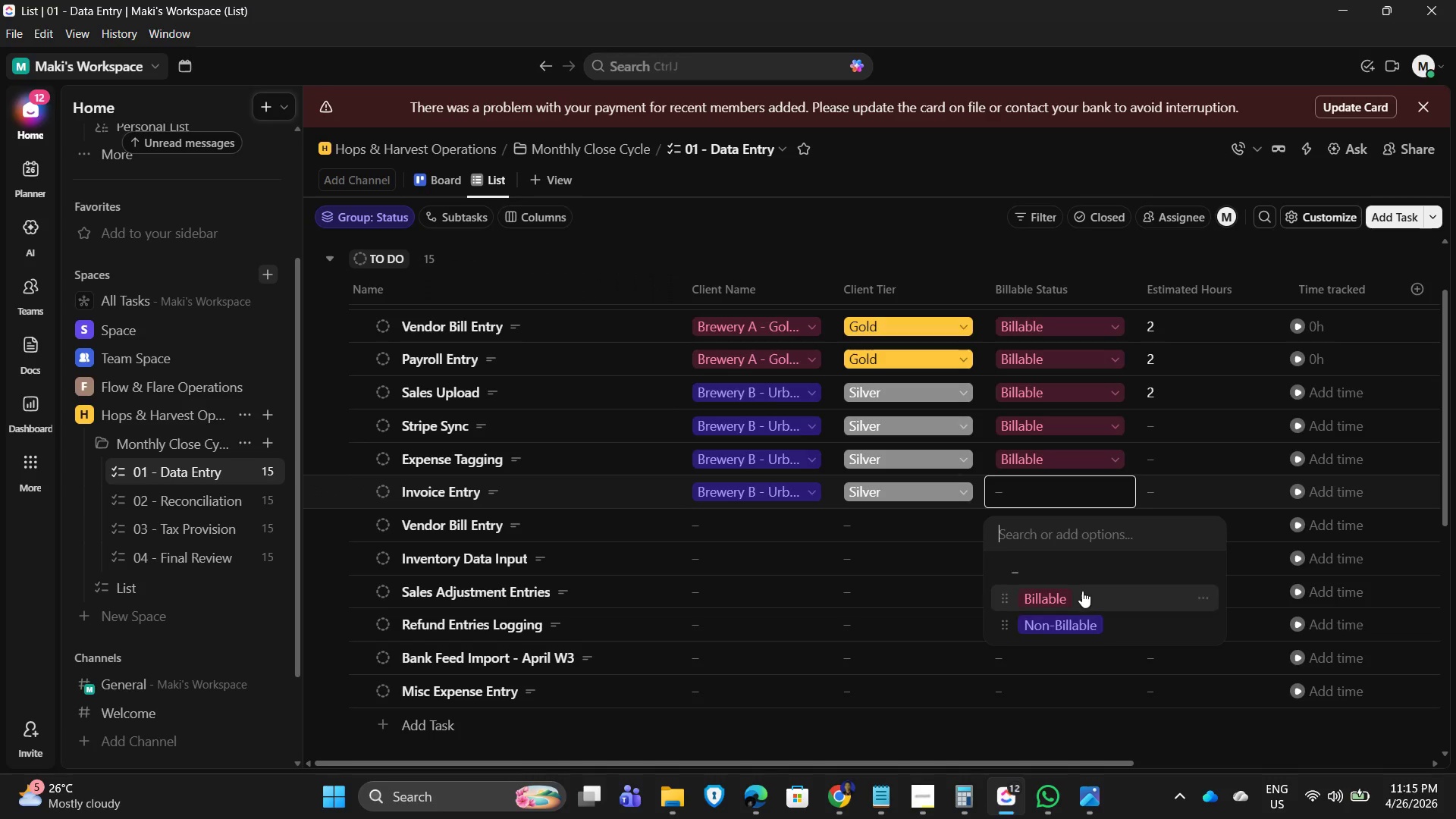 
left_click([1081, 595])
 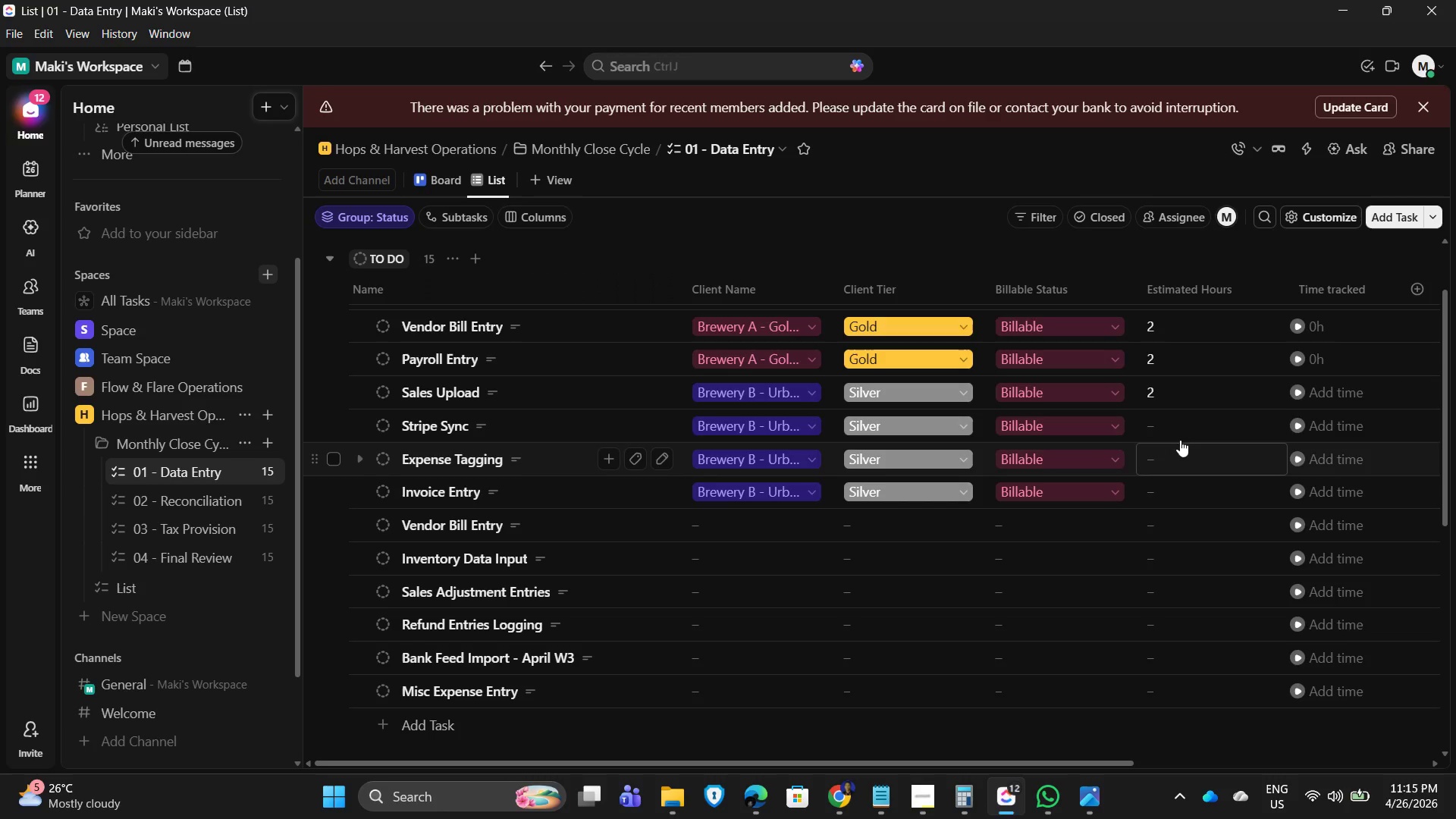 
left_click([1179, 437])
 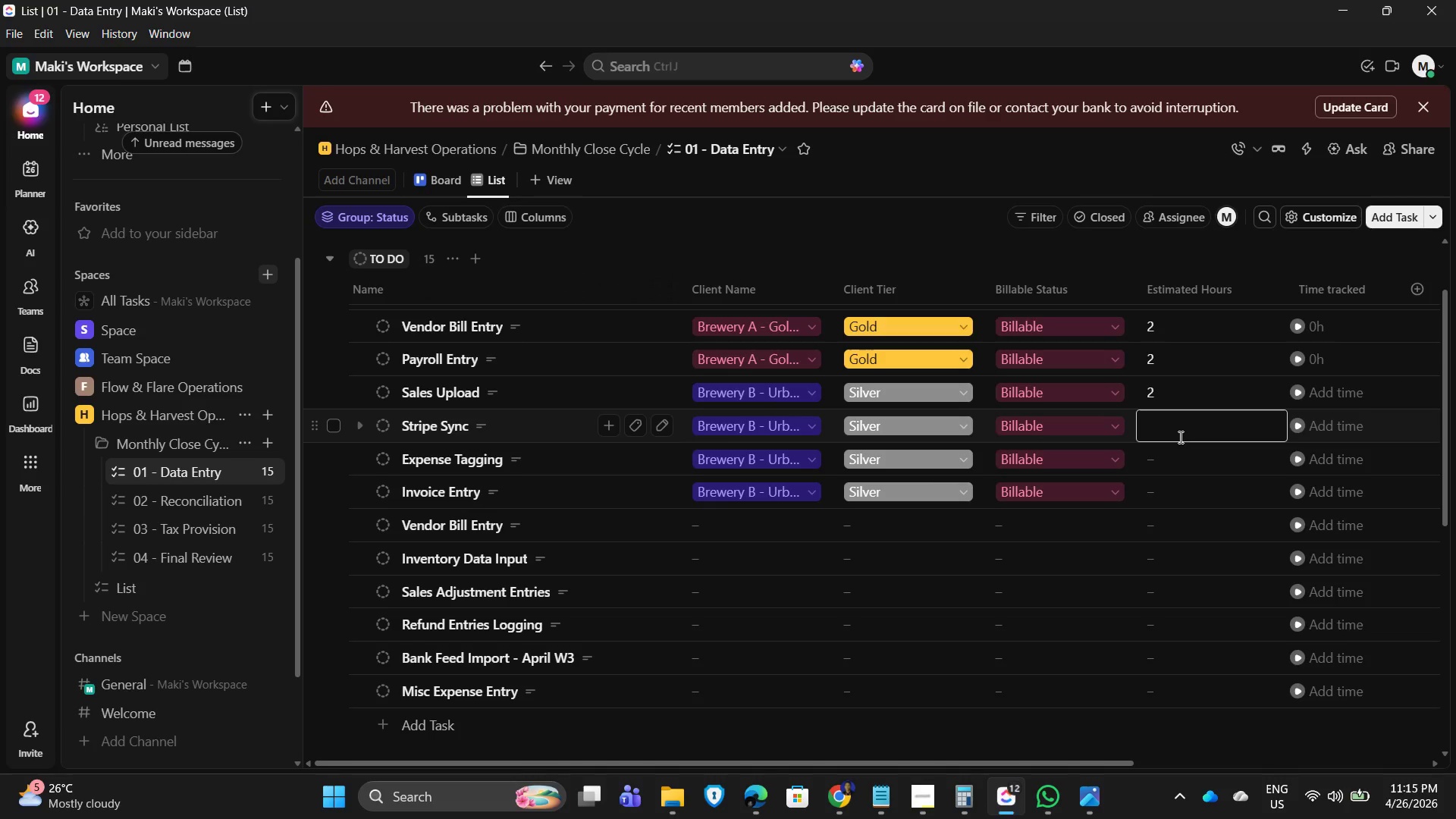 
wait(10.12)
 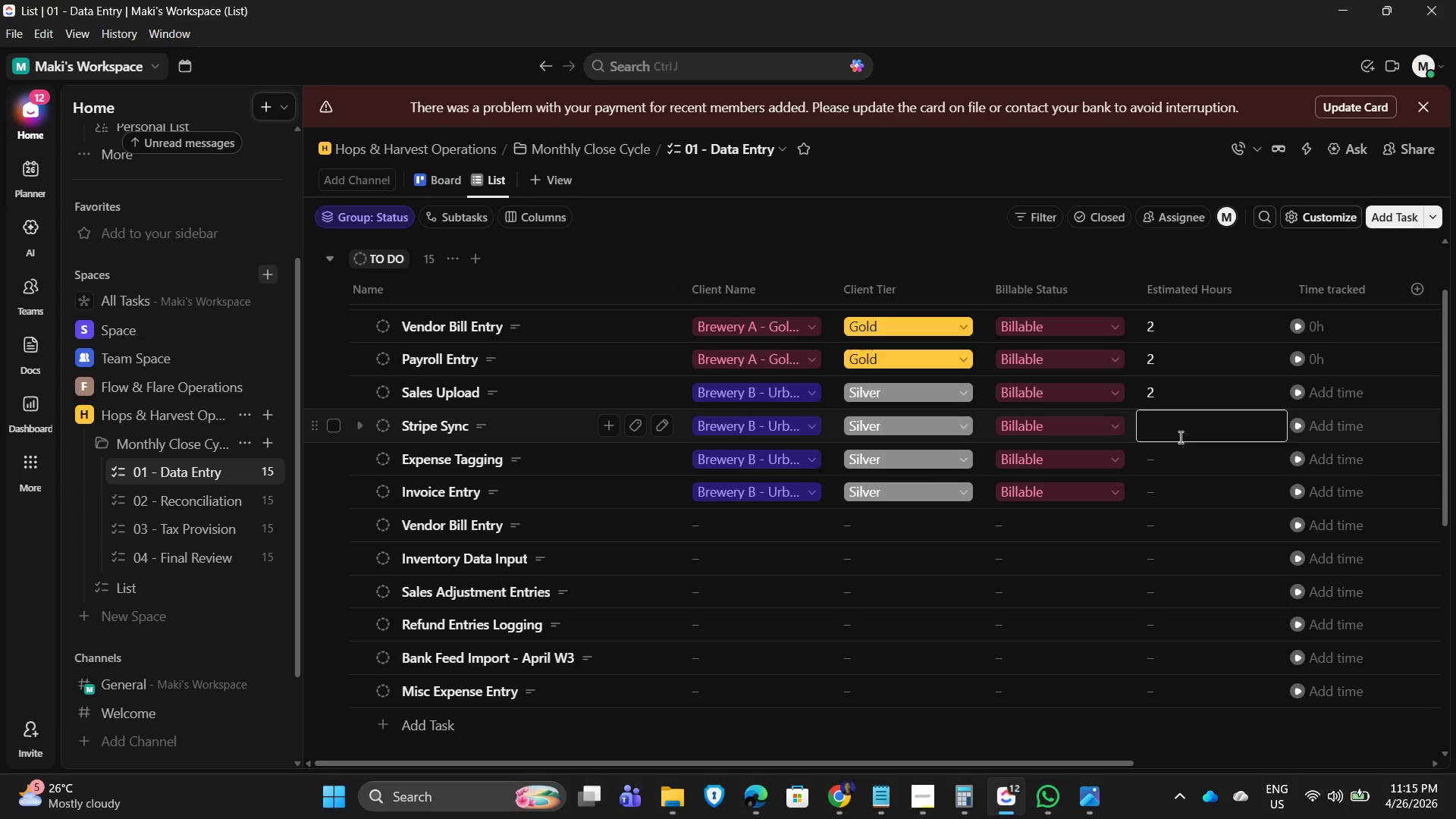 
key(Numpad2)
 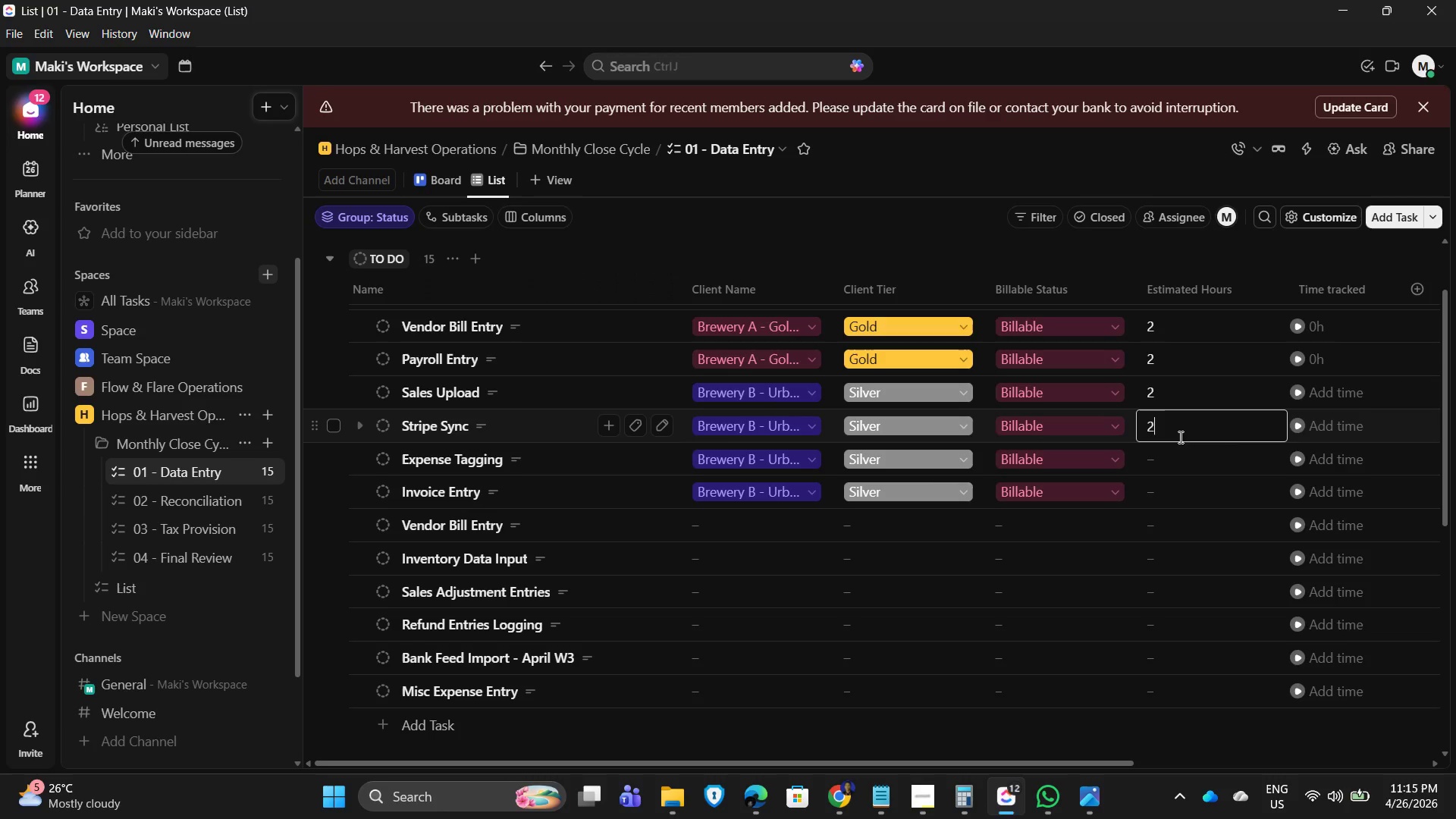 
key(NumpadEnter)
 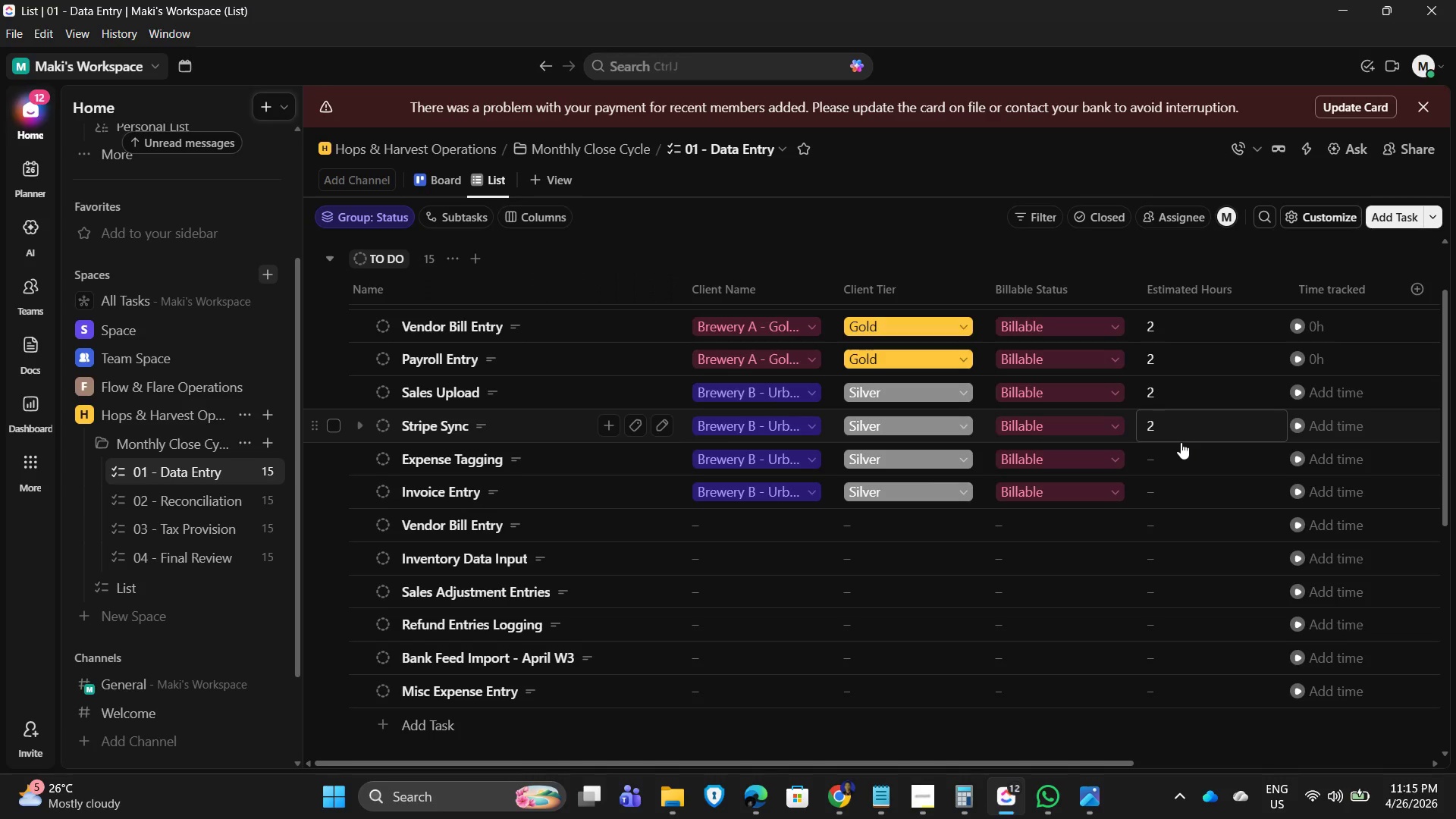 
left_click([1185, 464])
 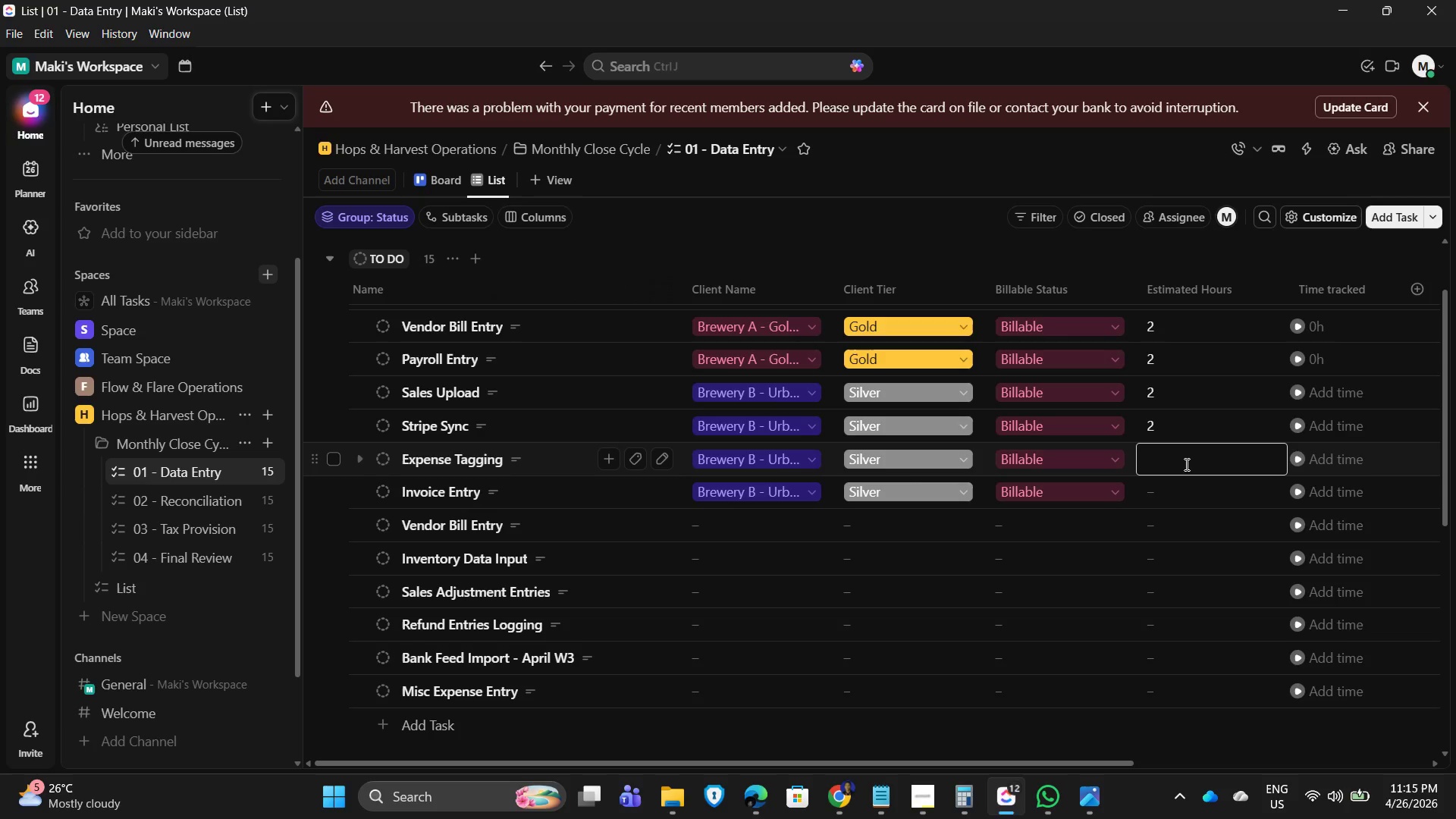 
key(Numpad3)
 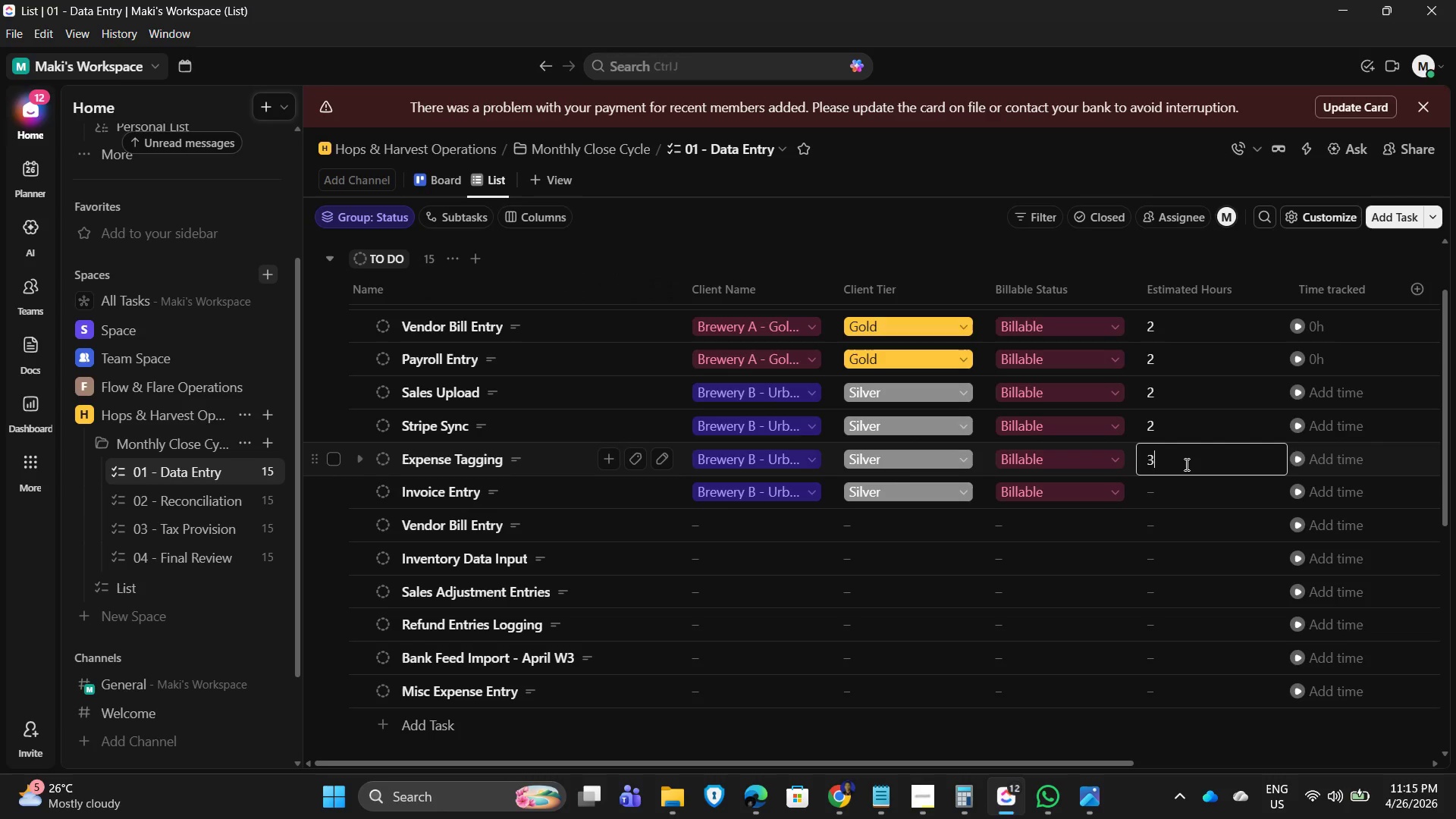 
key(NumpadEnter)
 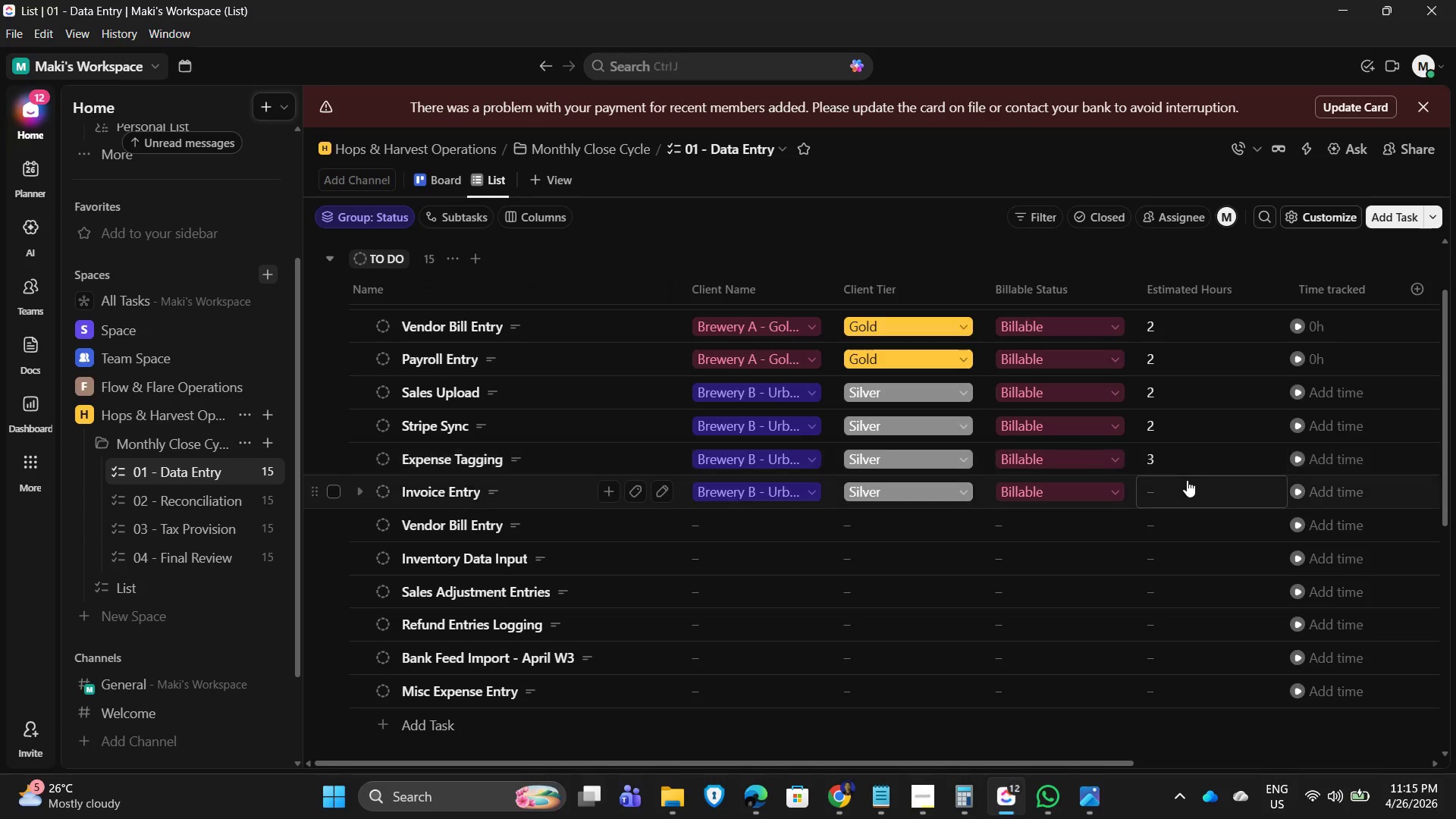 
left_click([1187, 480])
 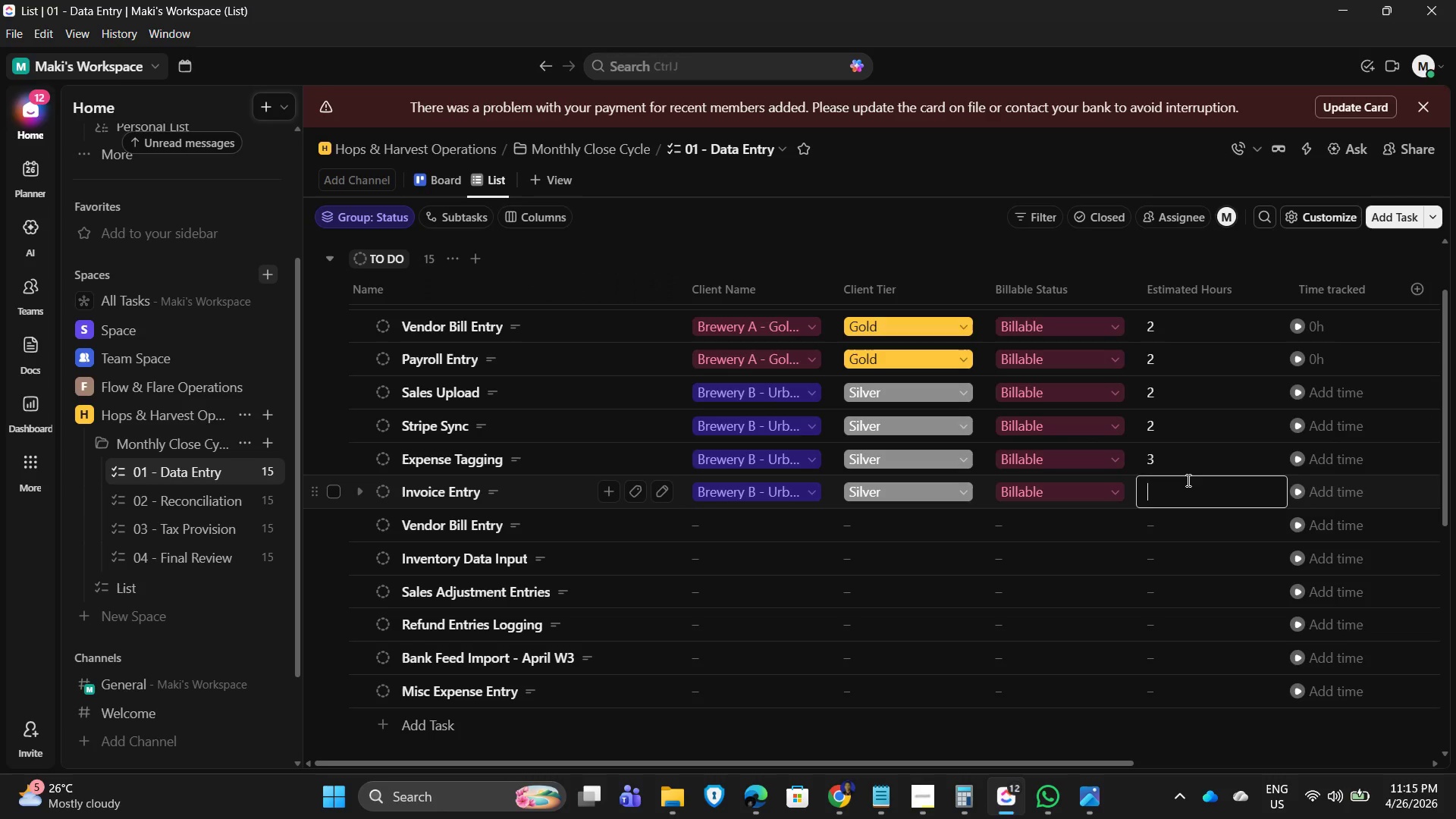 
key(Numpad2)
 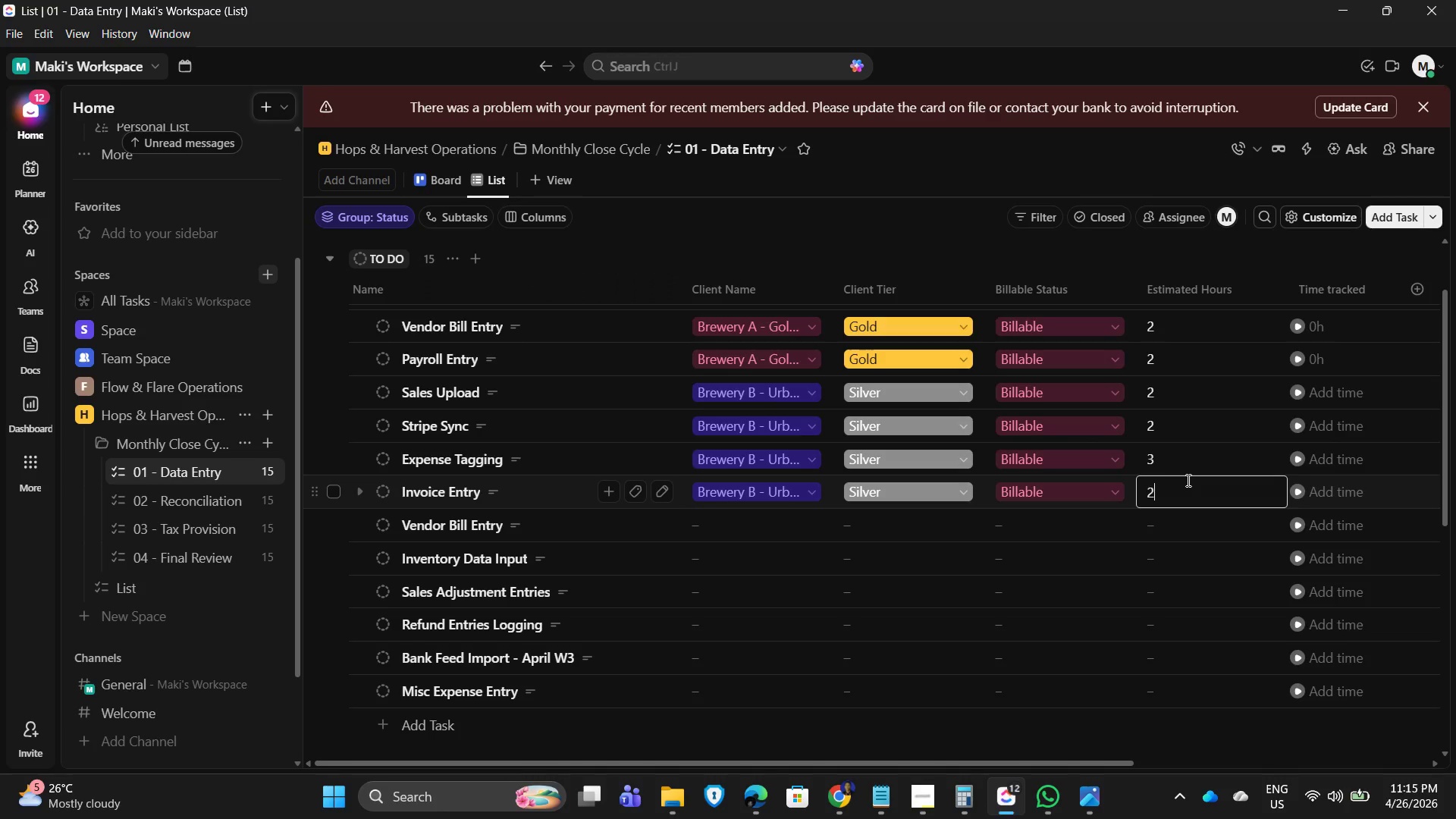 
key(NumpadEnter)
 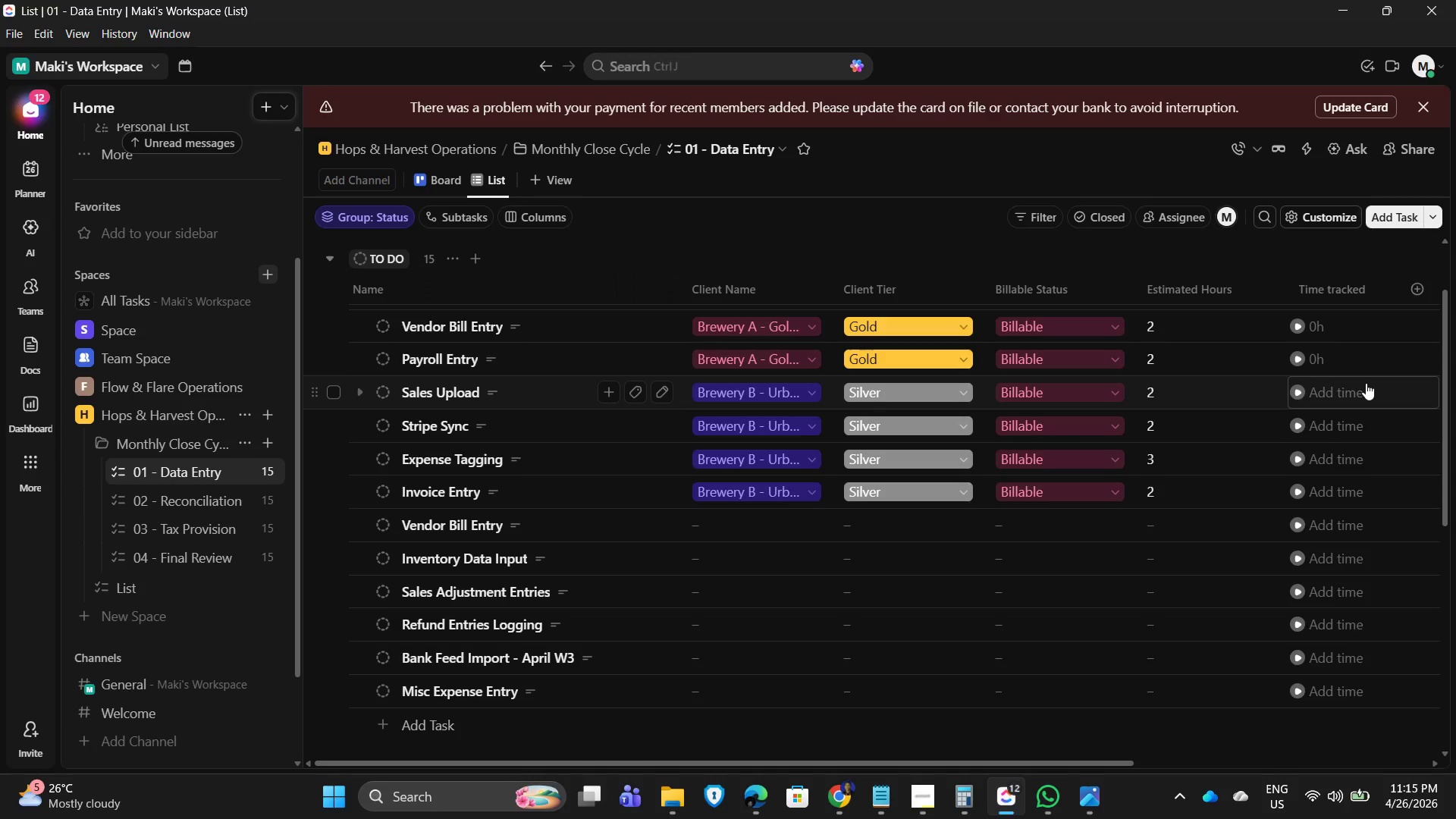 
wait(10.2)
 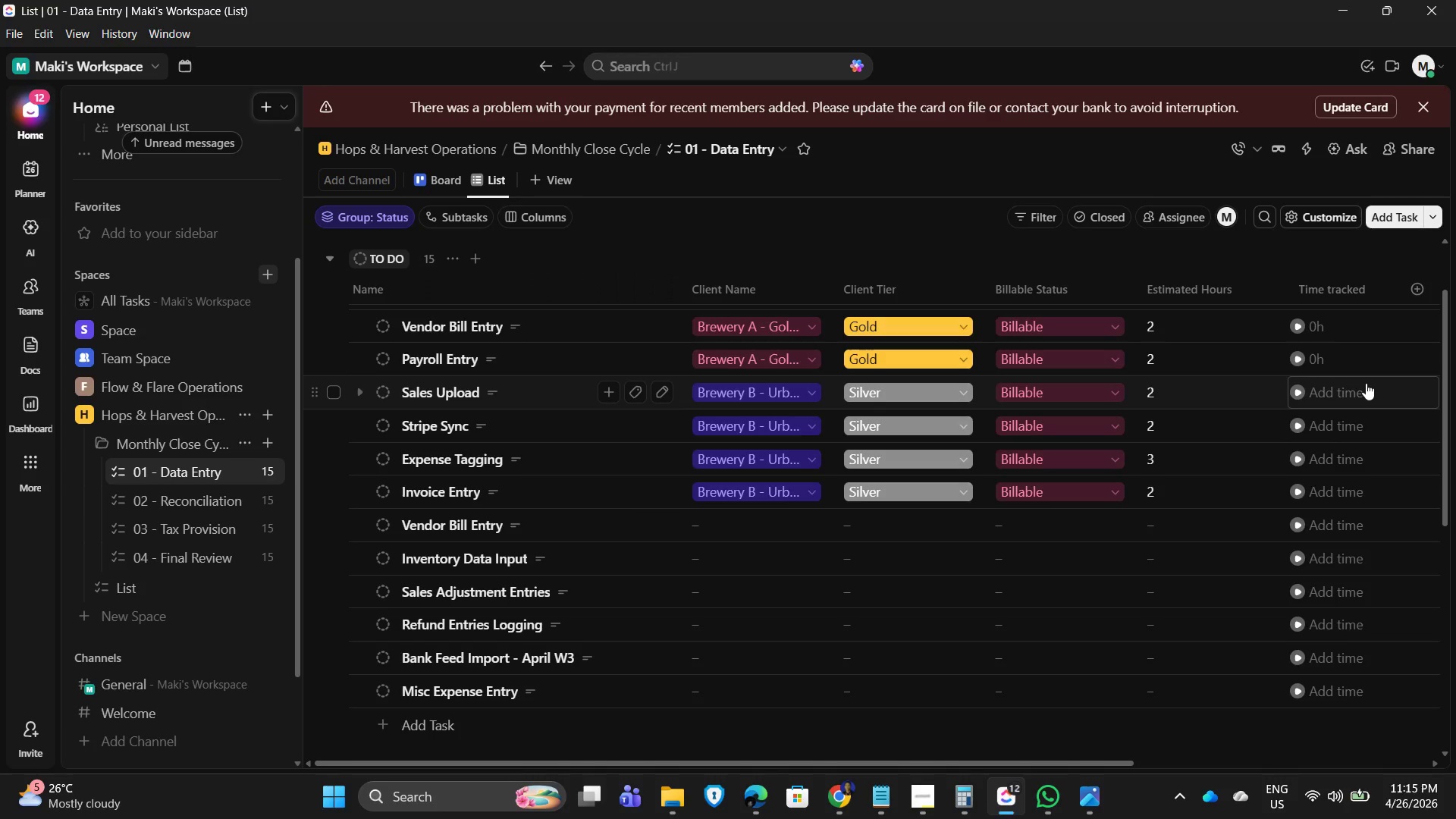 
left_click([1366, 383])
 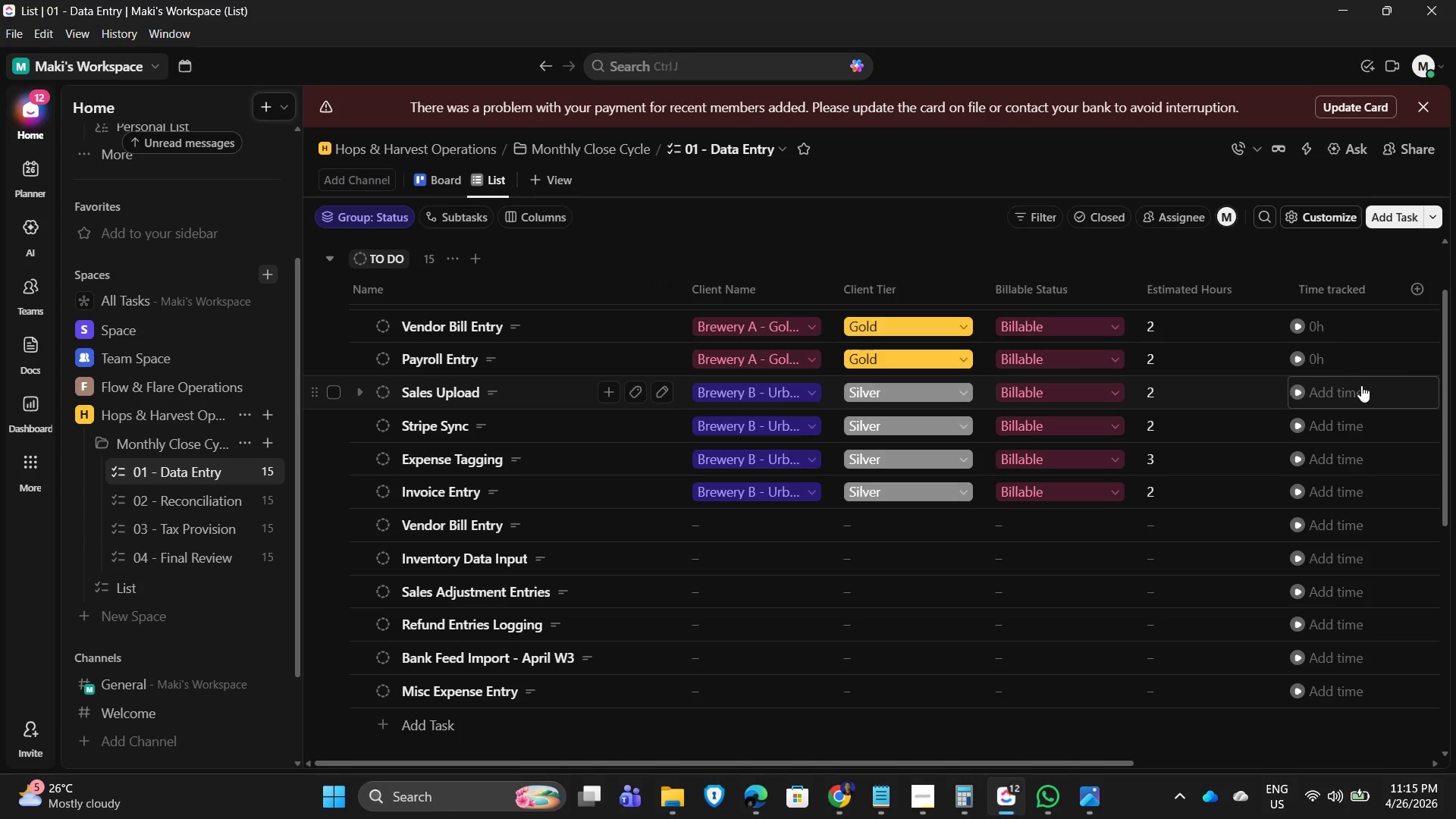 
left_click([1331, 390])
 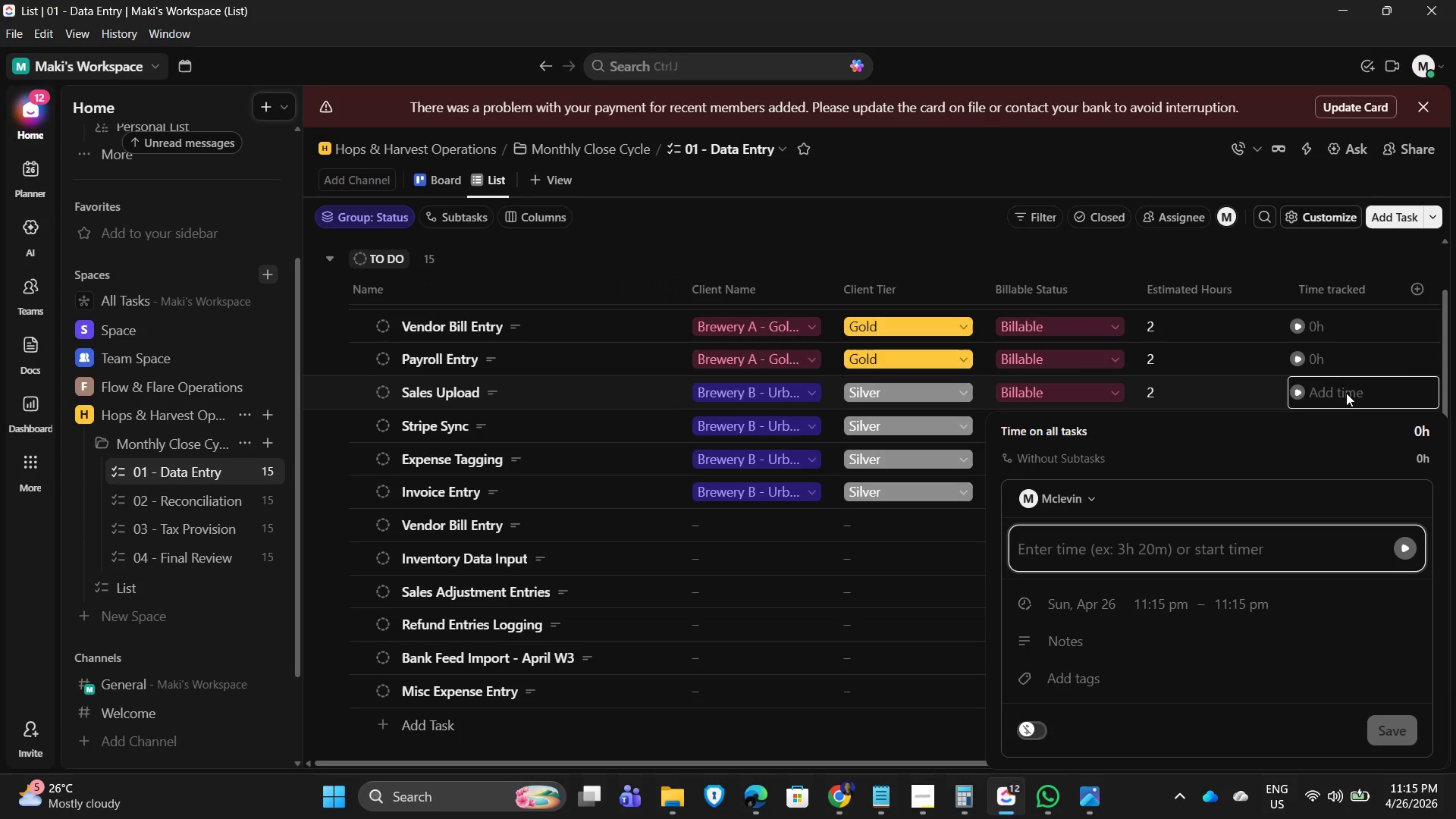 
key(Numpad2)
 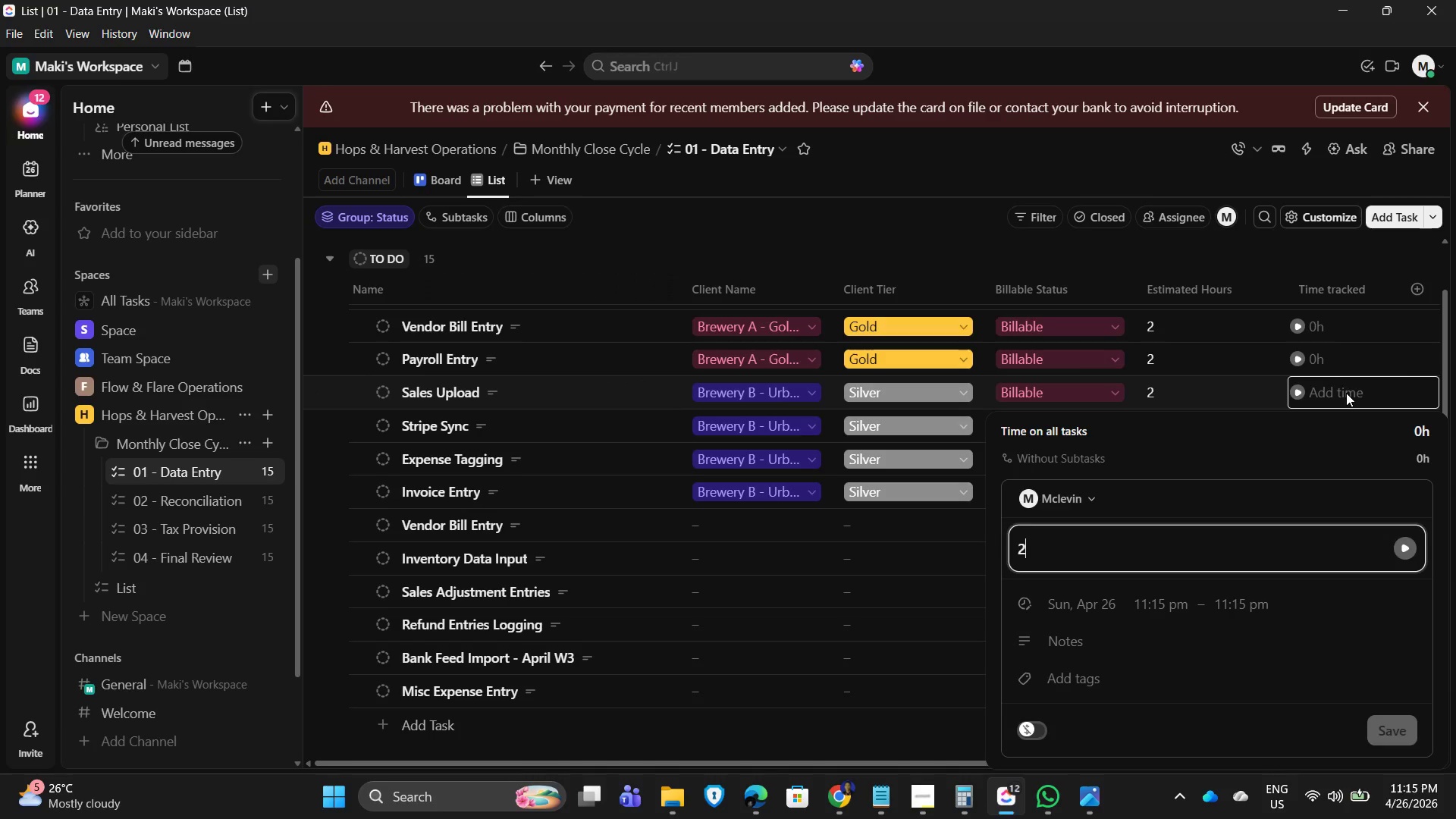 
key(NumpadEnter)
 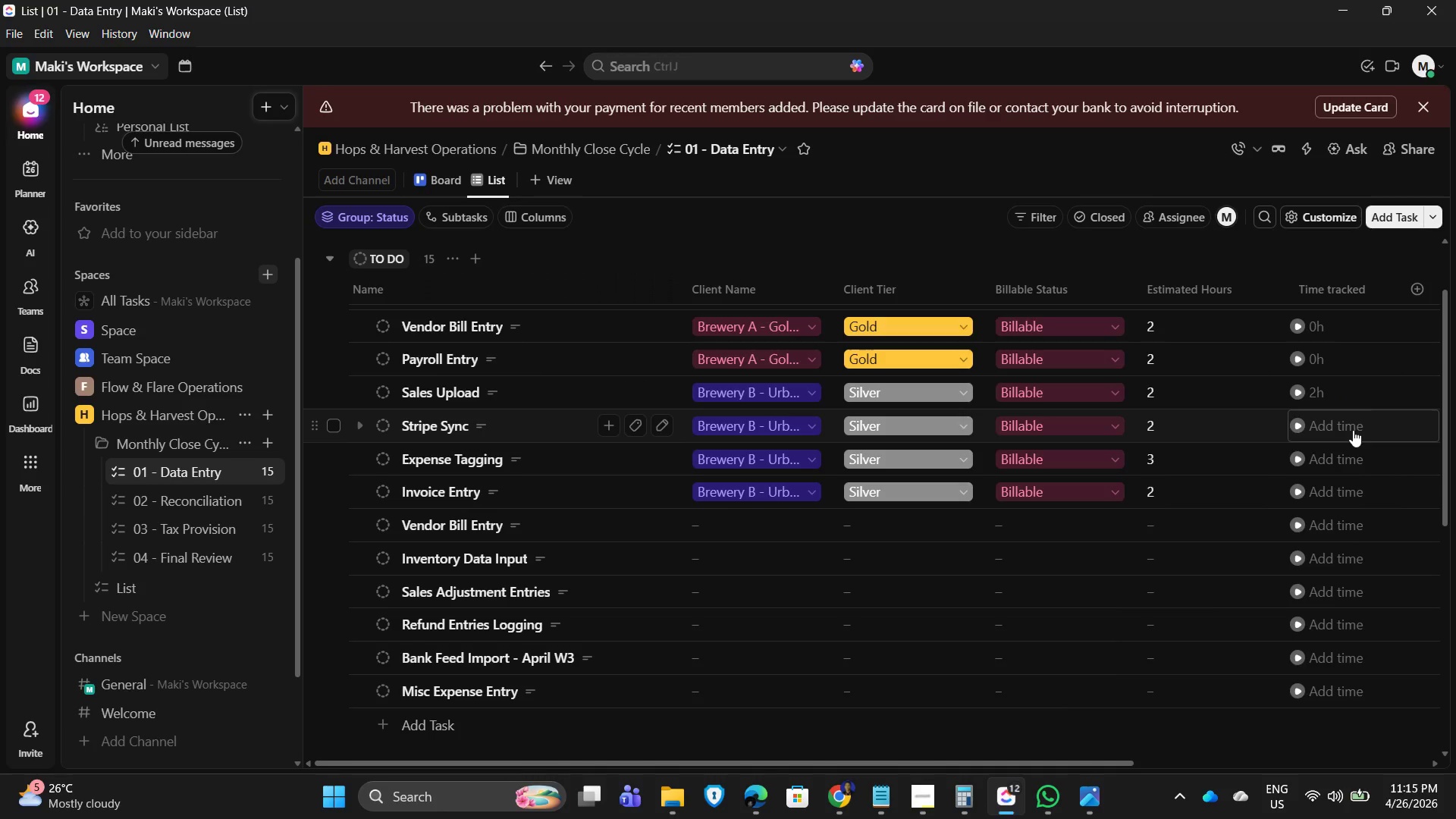 
wait(5.83)
 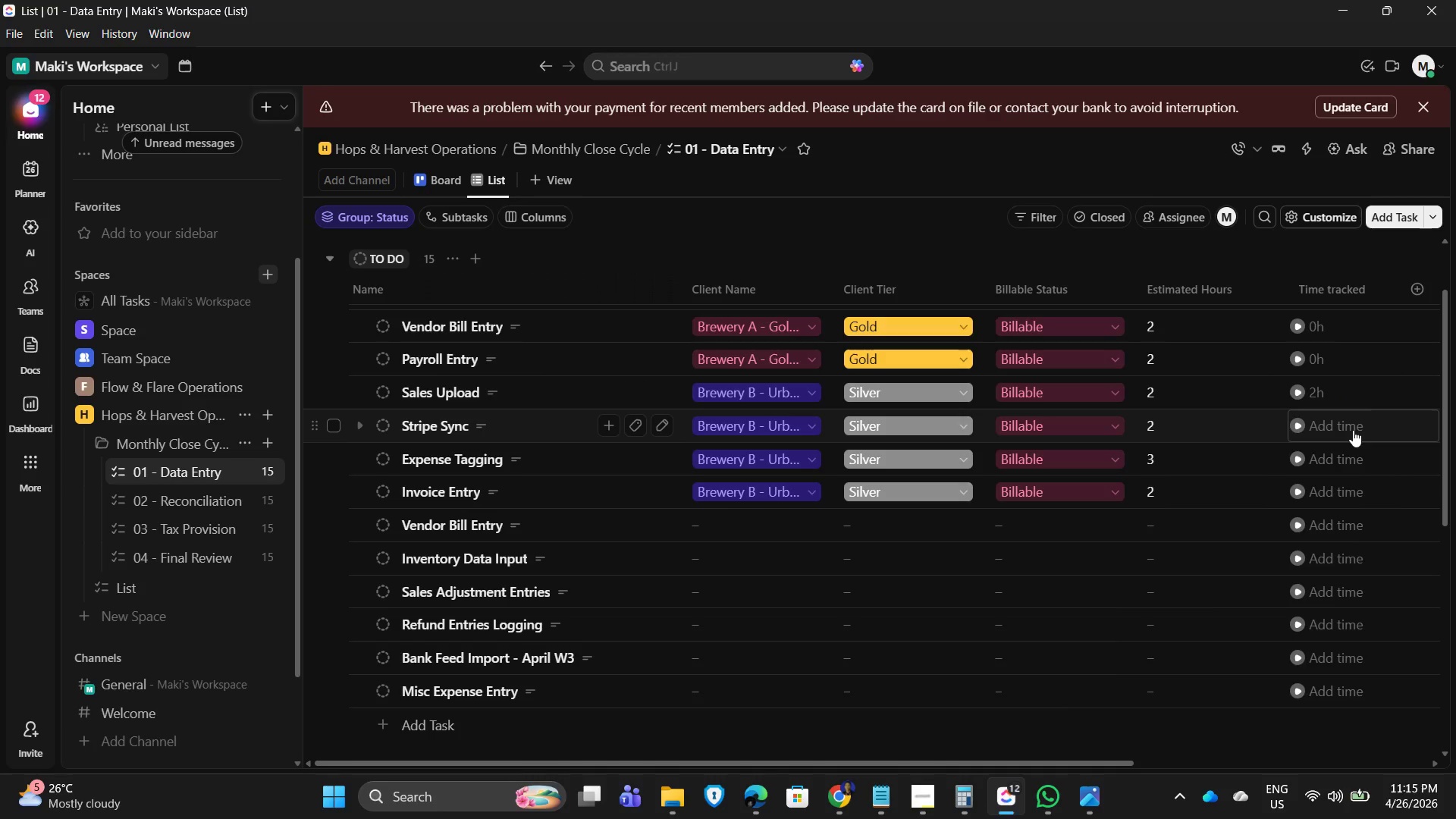 
left_click([1353, 430])
 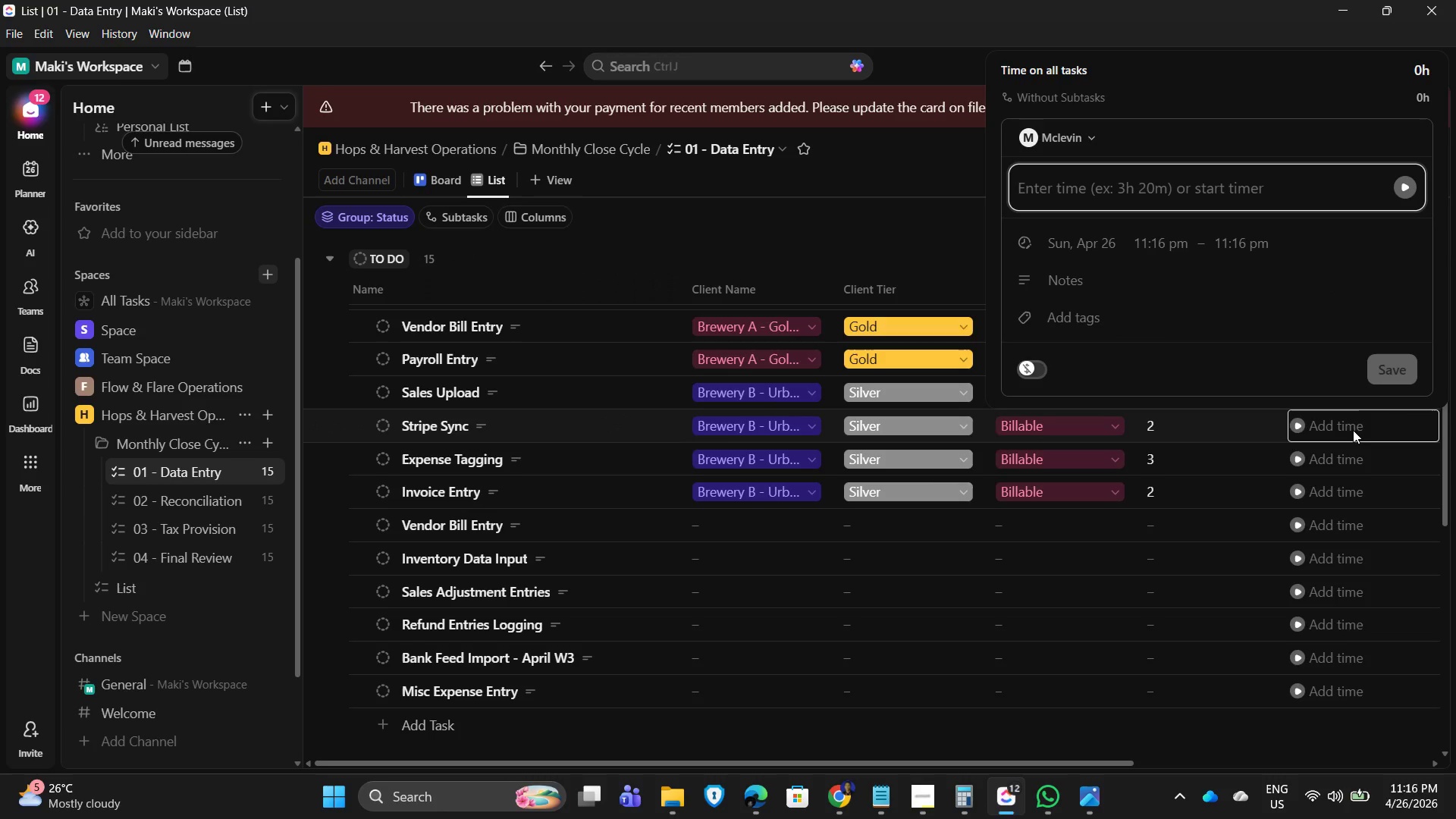 
key(Numpad1)
 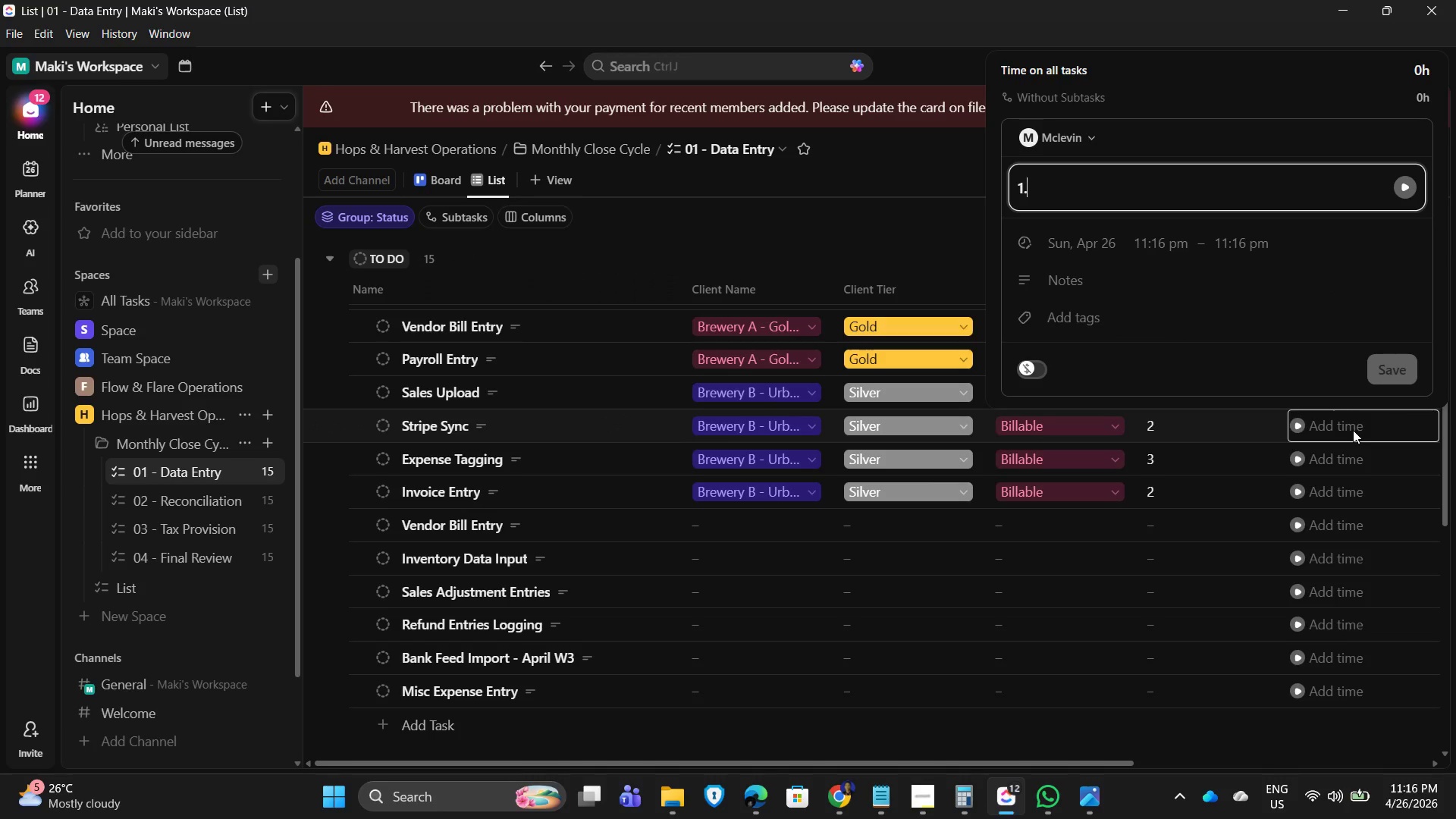 
key(NumpadDecimal)
 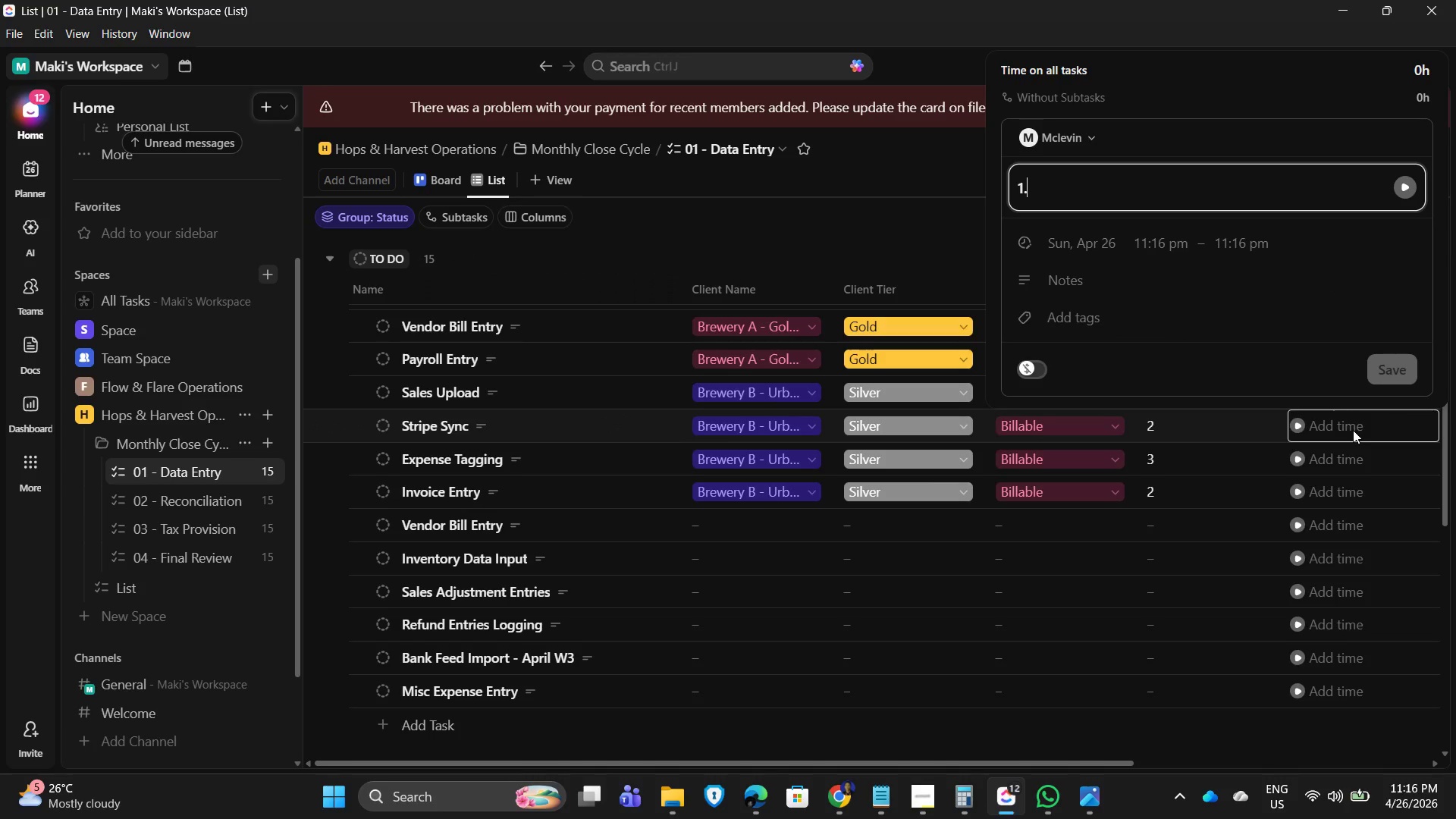 
key(Numpad8)
 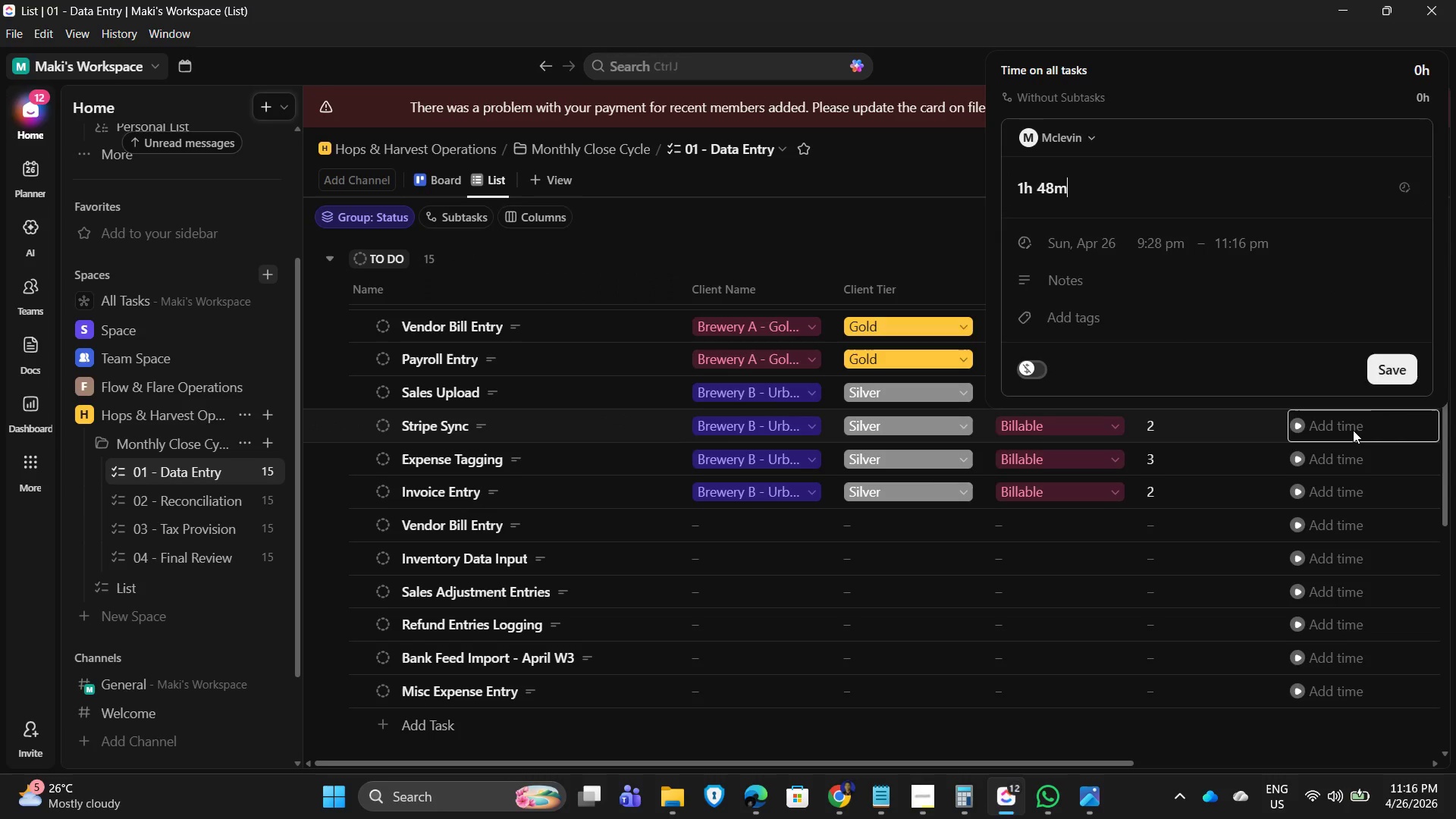 
key(NumpadEnter)
 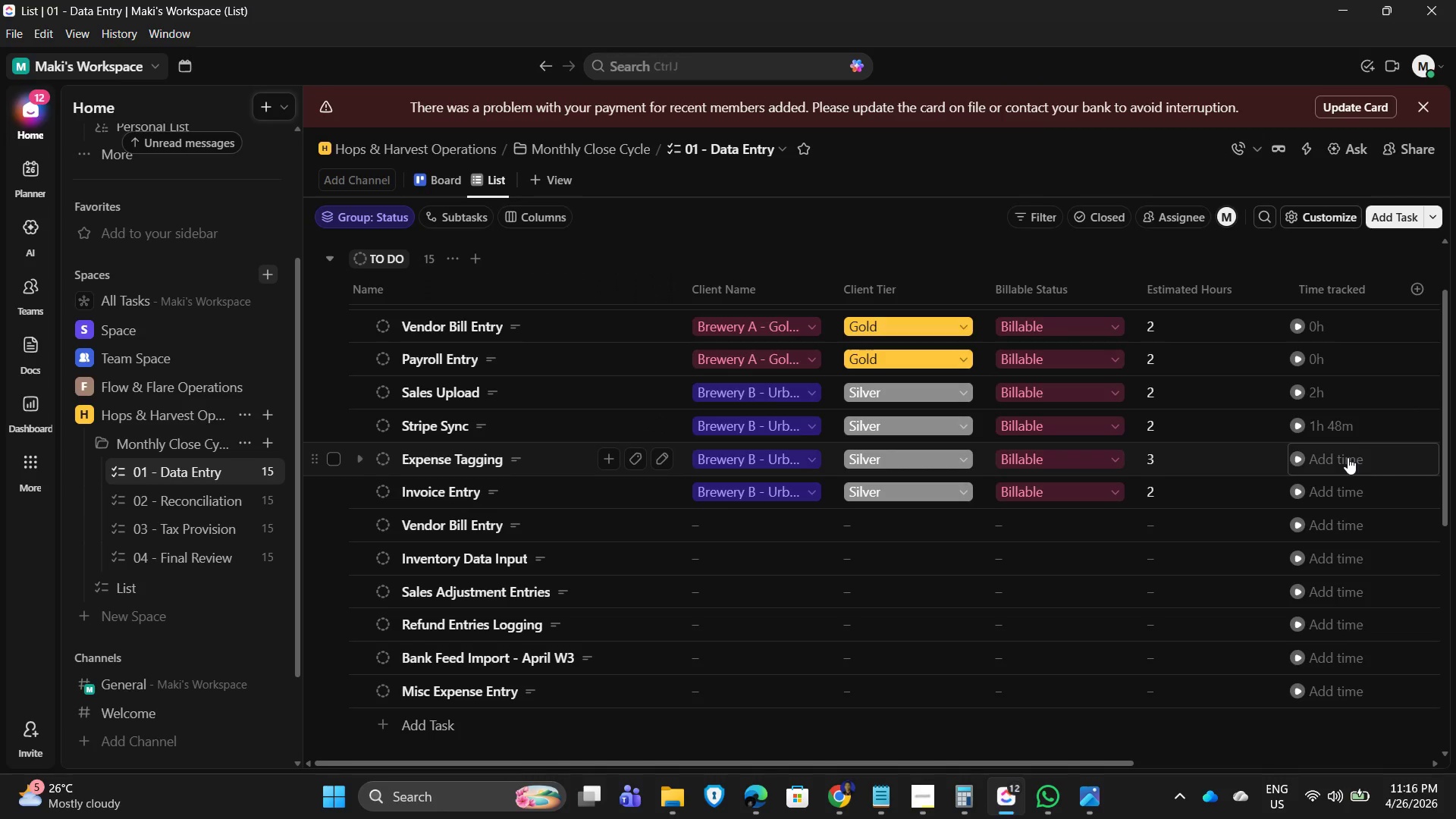 
wait(7.31)
 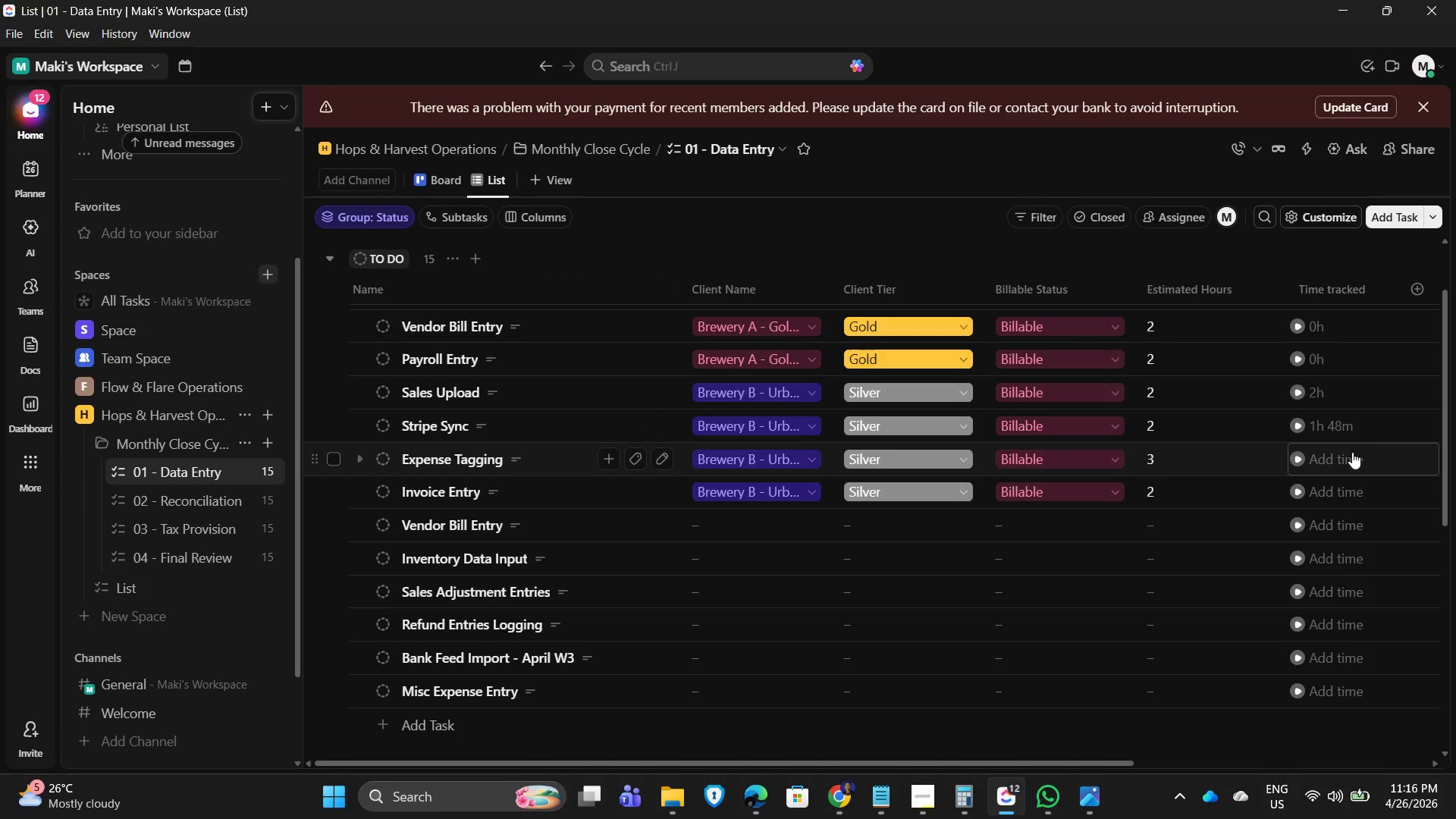 
left_click([1348, 457])
 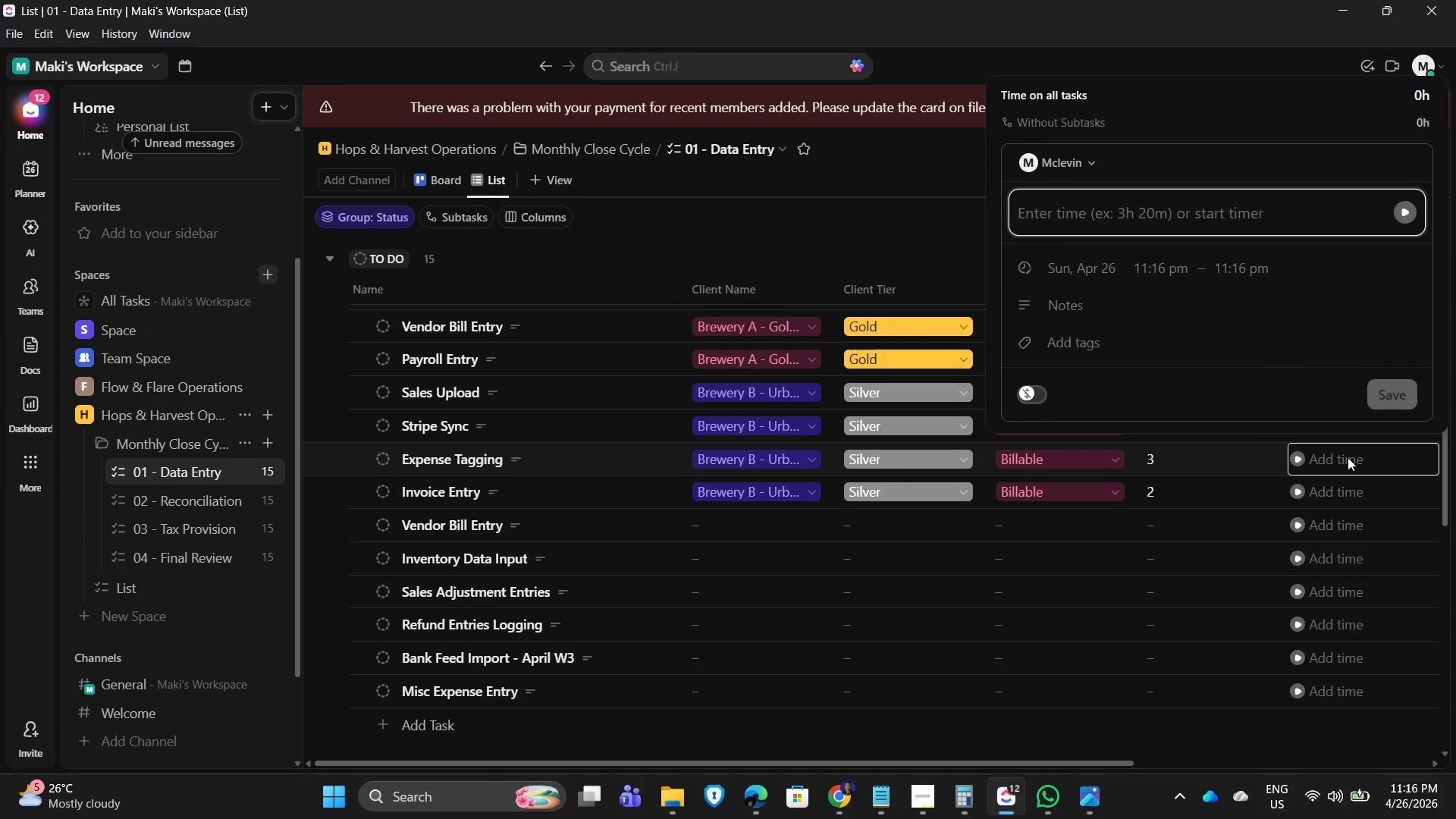 
key(Numpad2)
 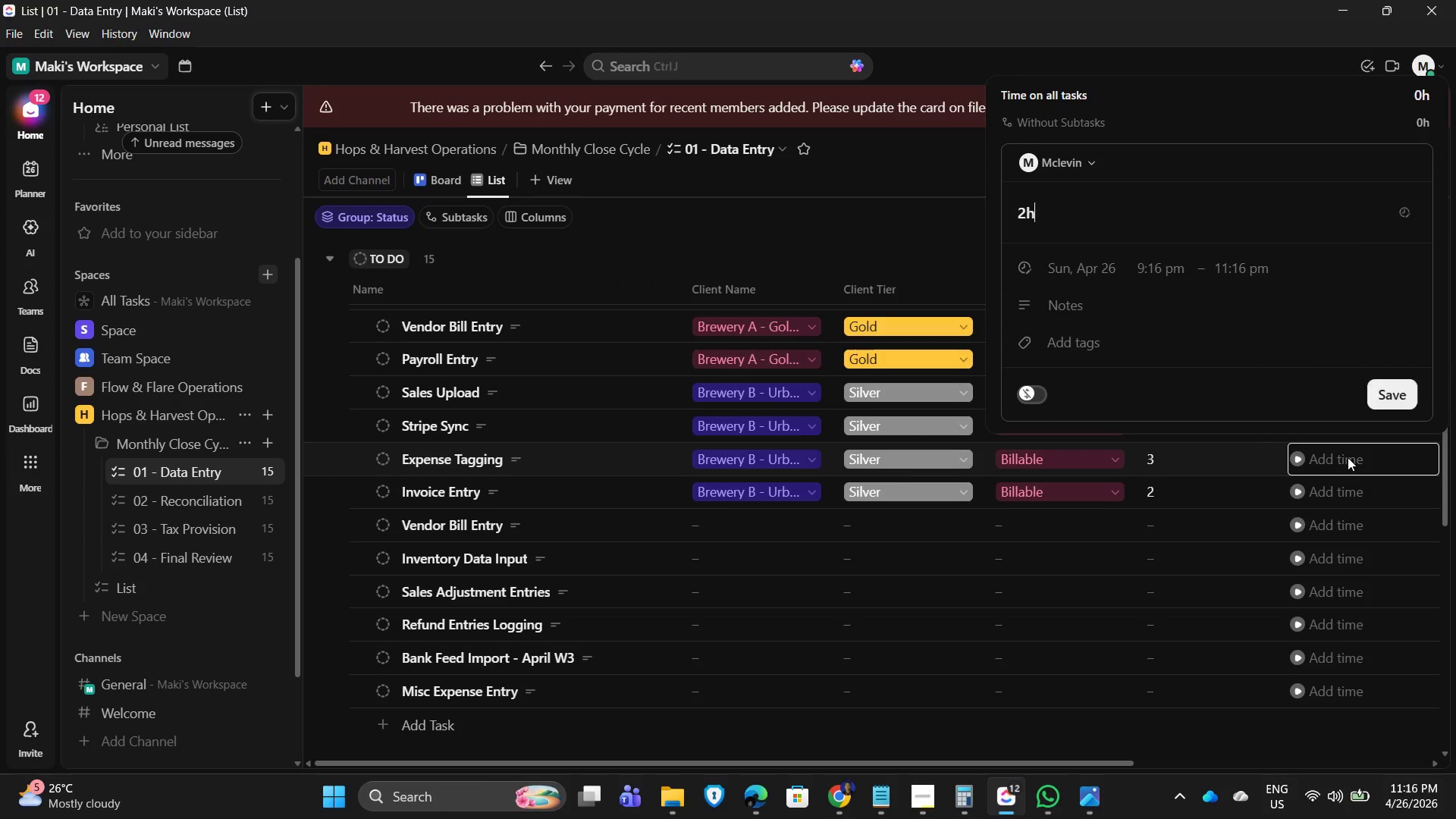 
key(NumpadEnter)
 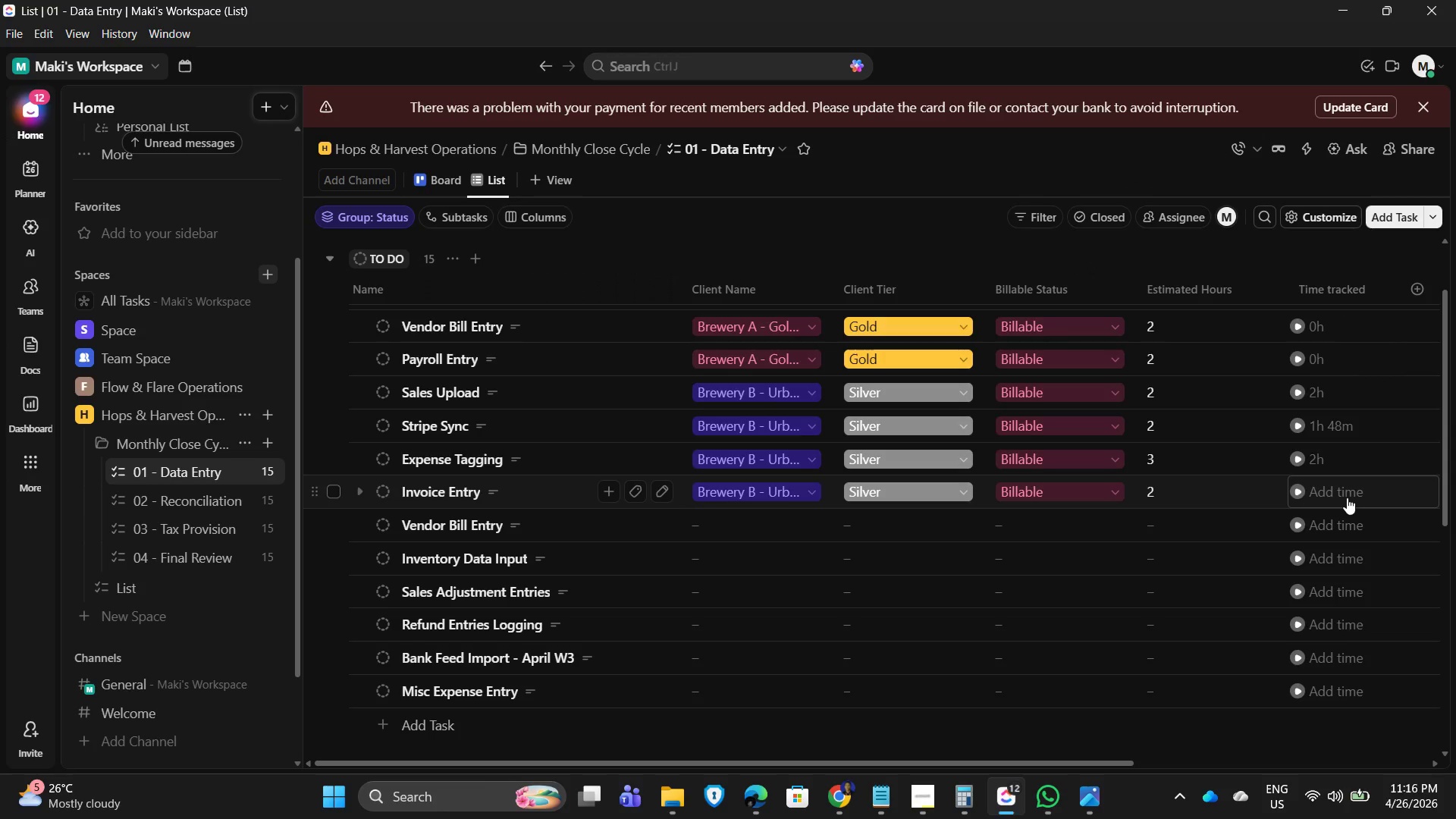 
wait(8.84)
 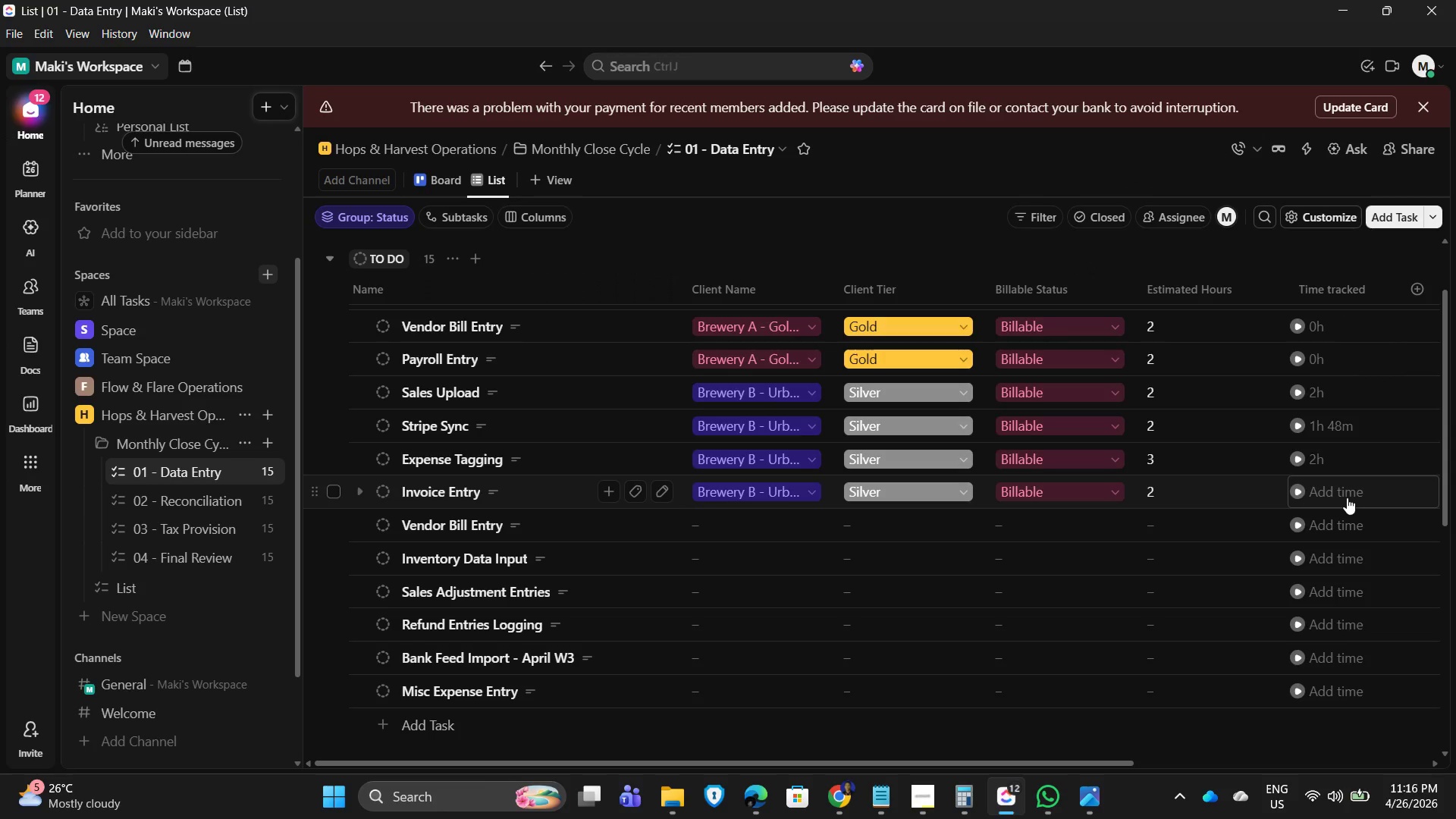 
left_click_drag(start_coordinate=[1037, 765], to_coordinate=[1271, 767])
 